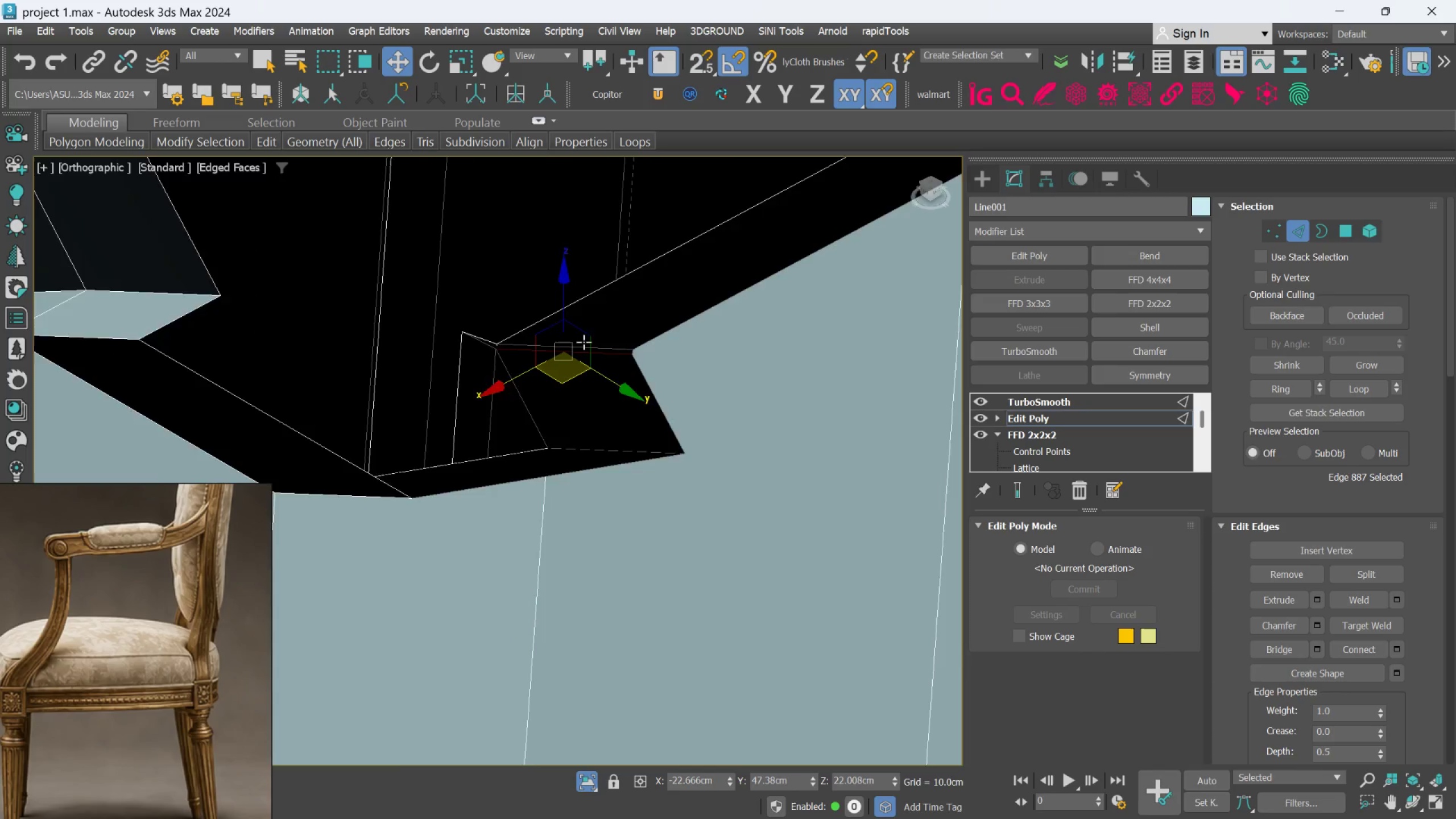 
scroll: coordinate [548, 481], scroll_direction: down, amount: 4.0
 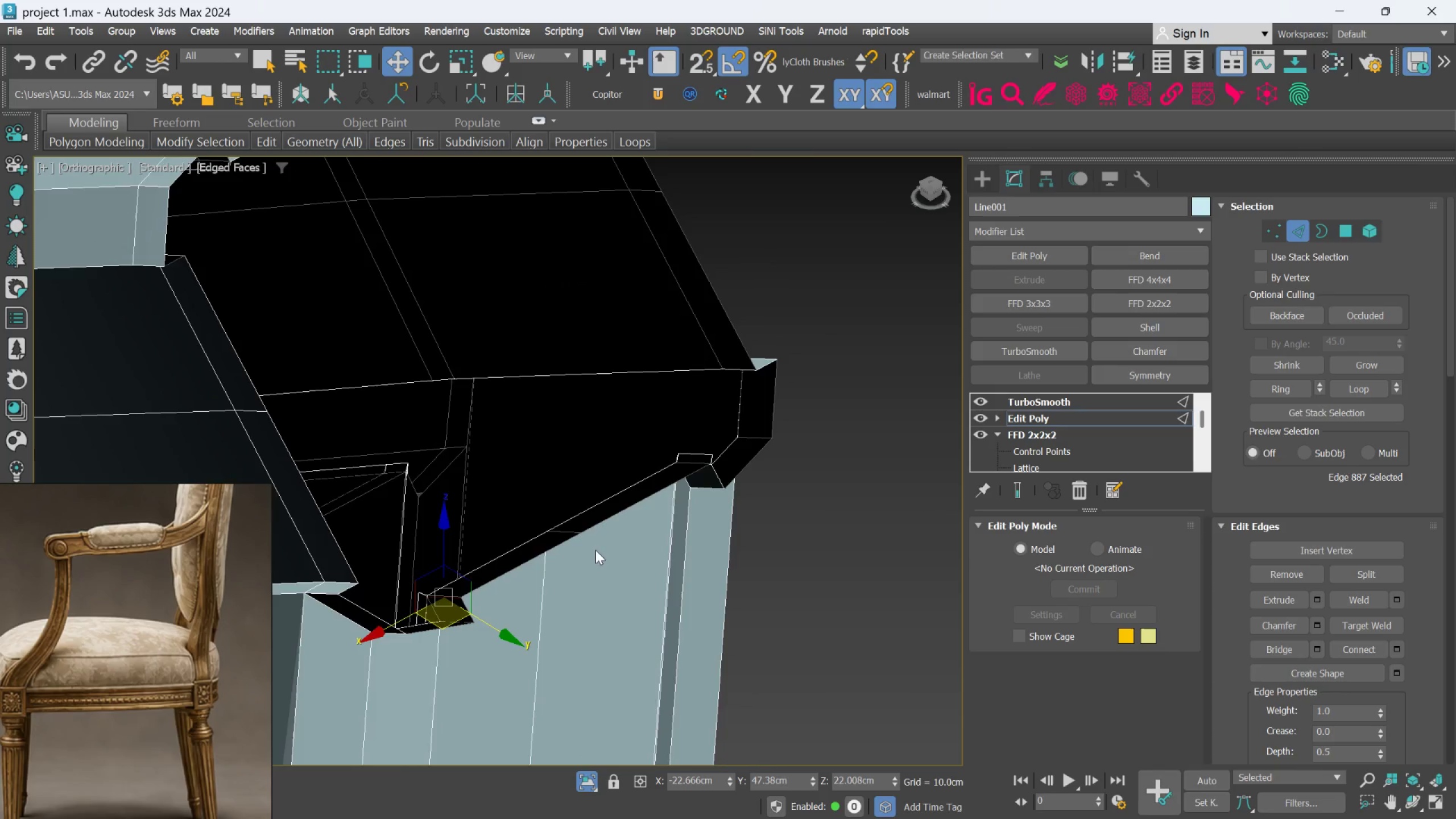 
scroll: coordinate [779, 326], scroll_direction: up, amount: 6.0
 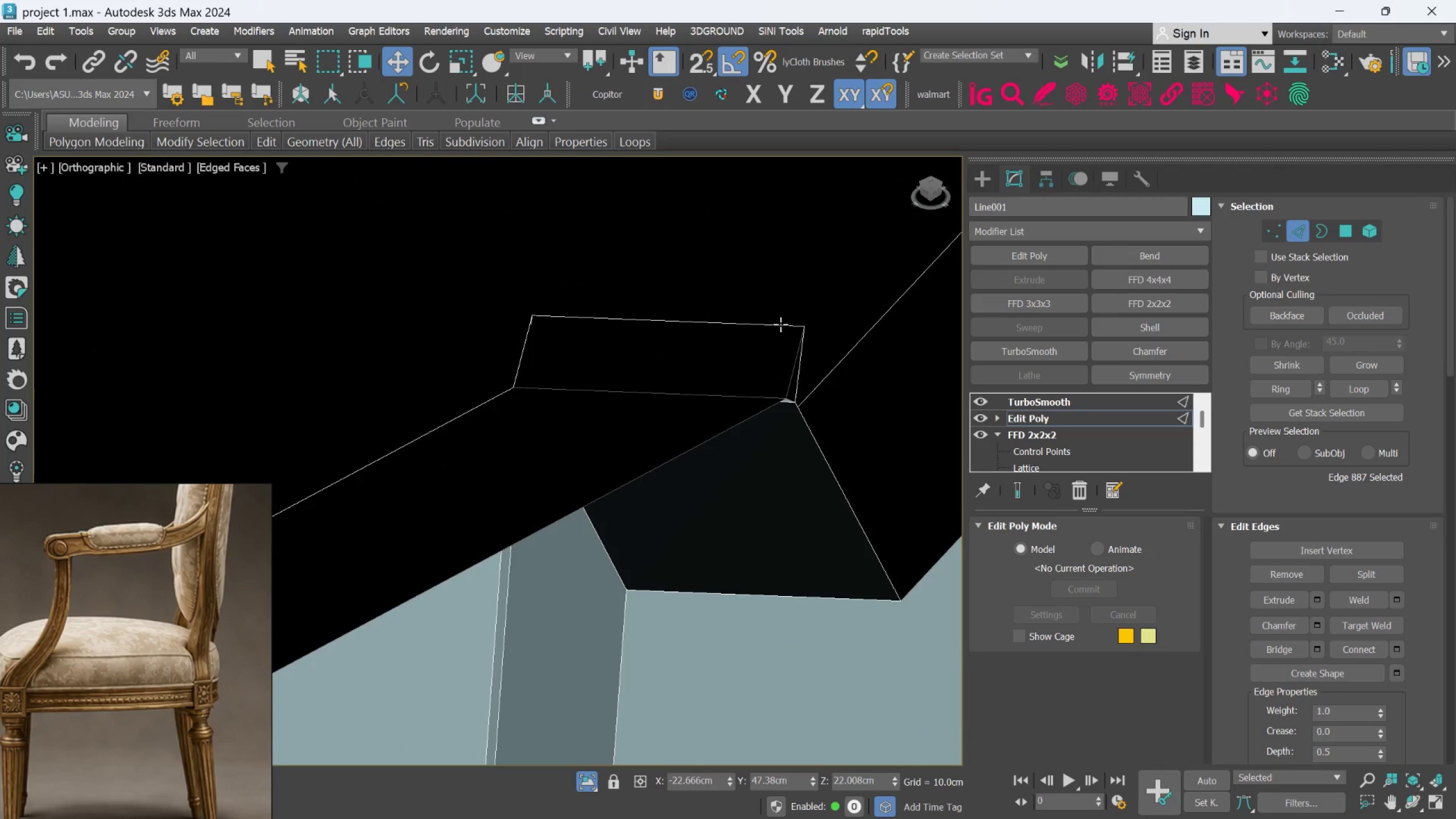 
left_click([780, 324])
 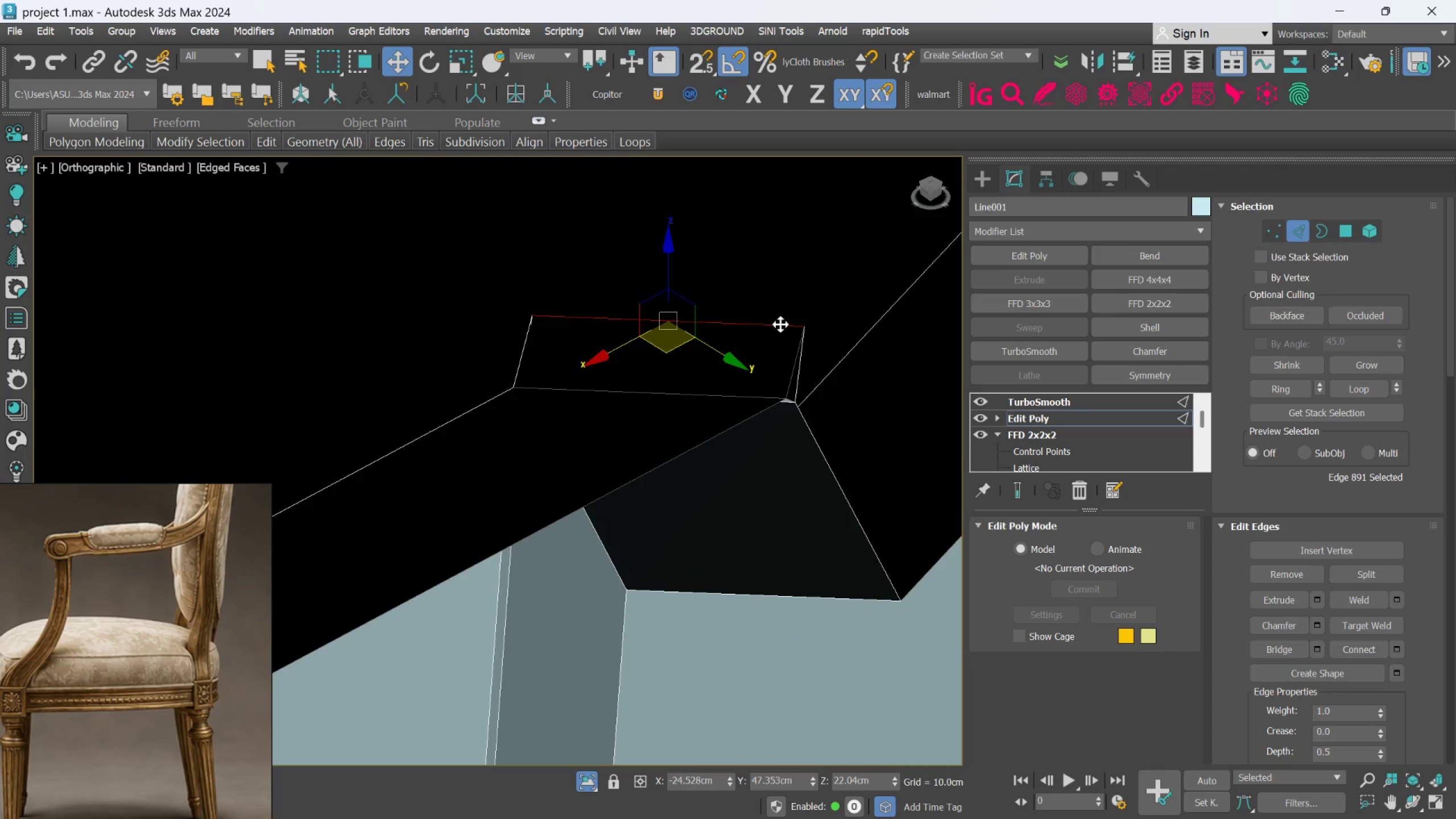 
hold_key(key=AltLeft, duration=0.91)
 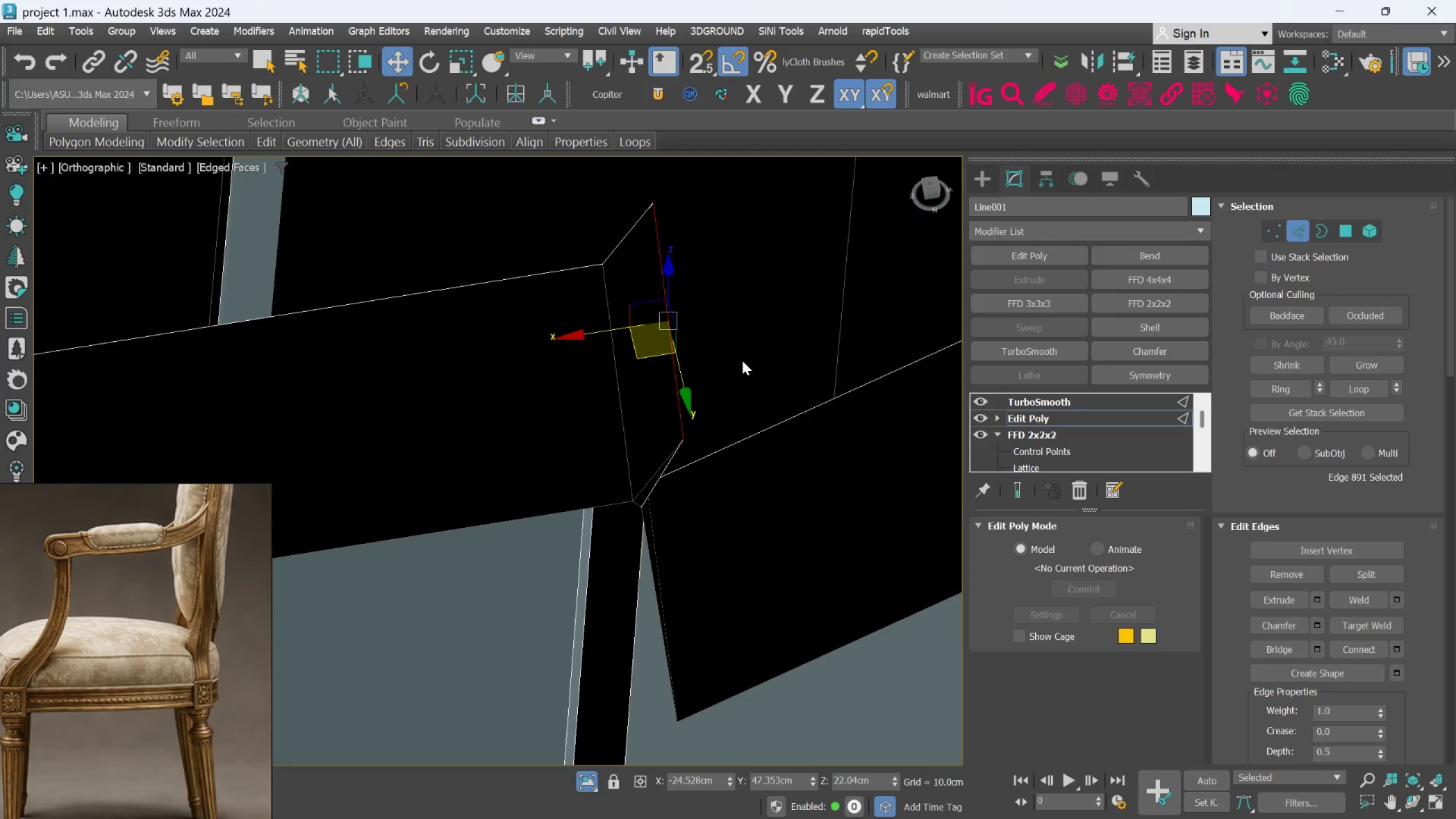 
key(Control+Backspace)
 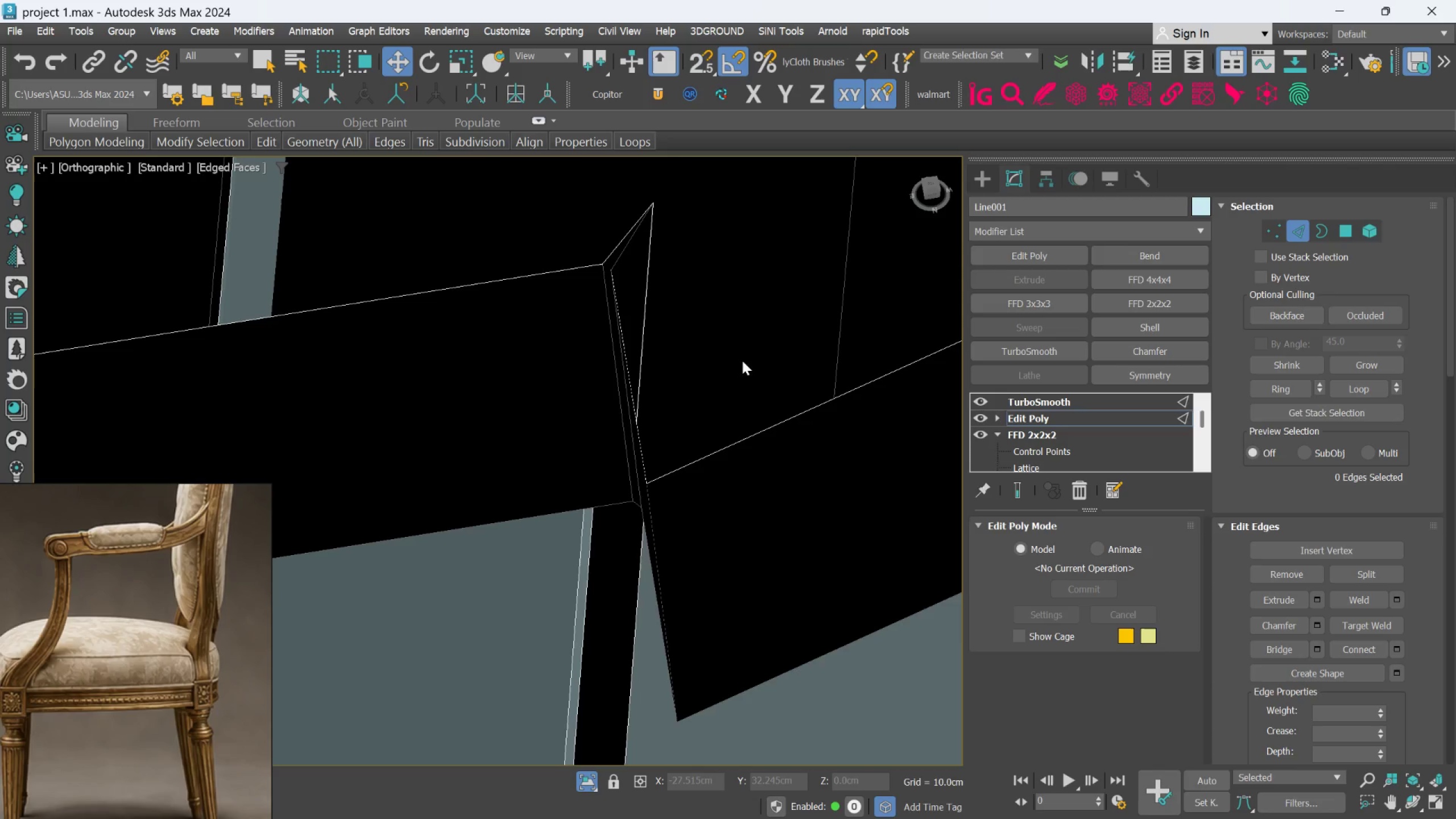 
scroll: coordinate [634, 347], scroll_direction: down, amount: 4.0
 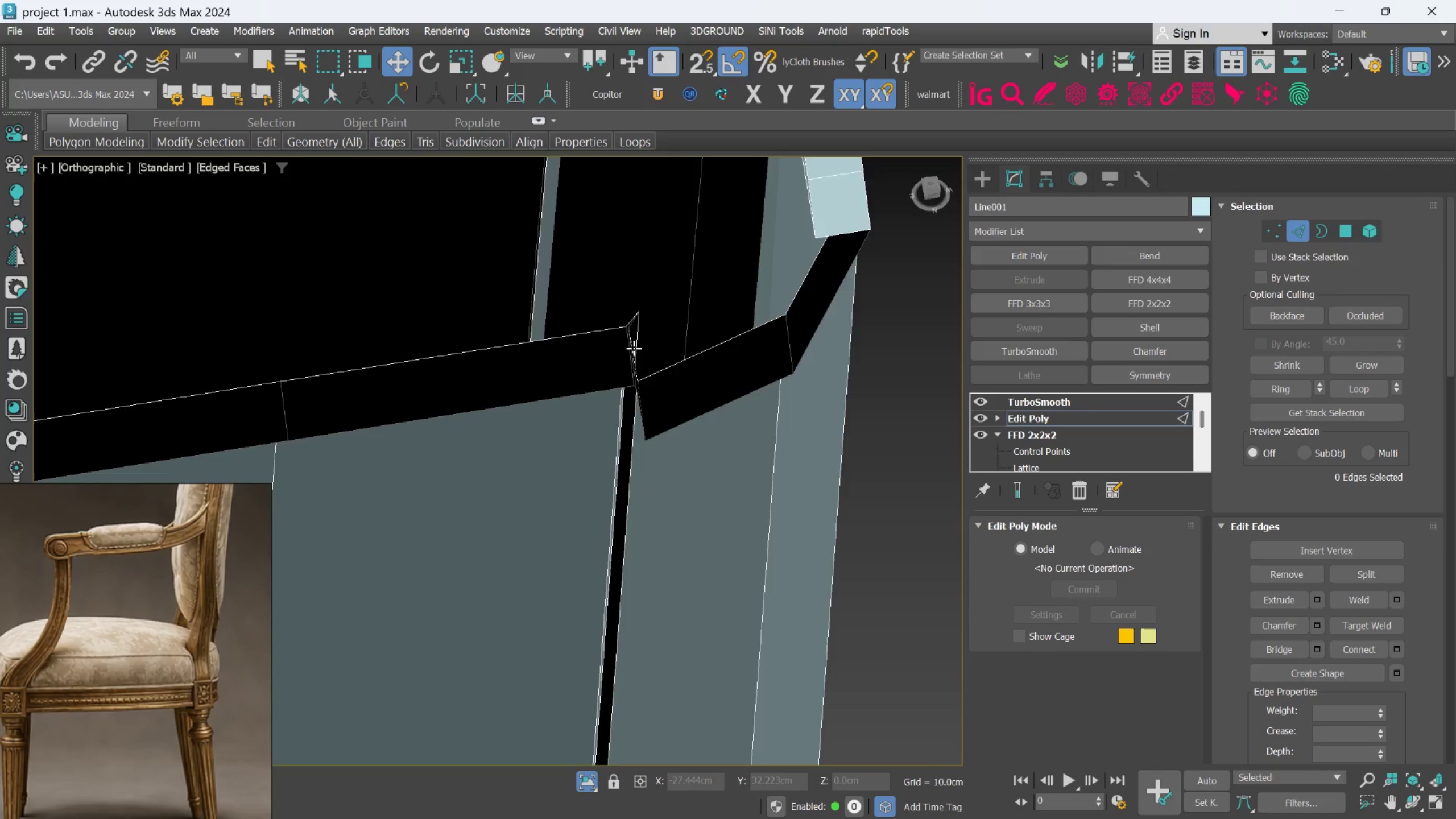 
hold_key(key=AltLeft, duration=0.44)
 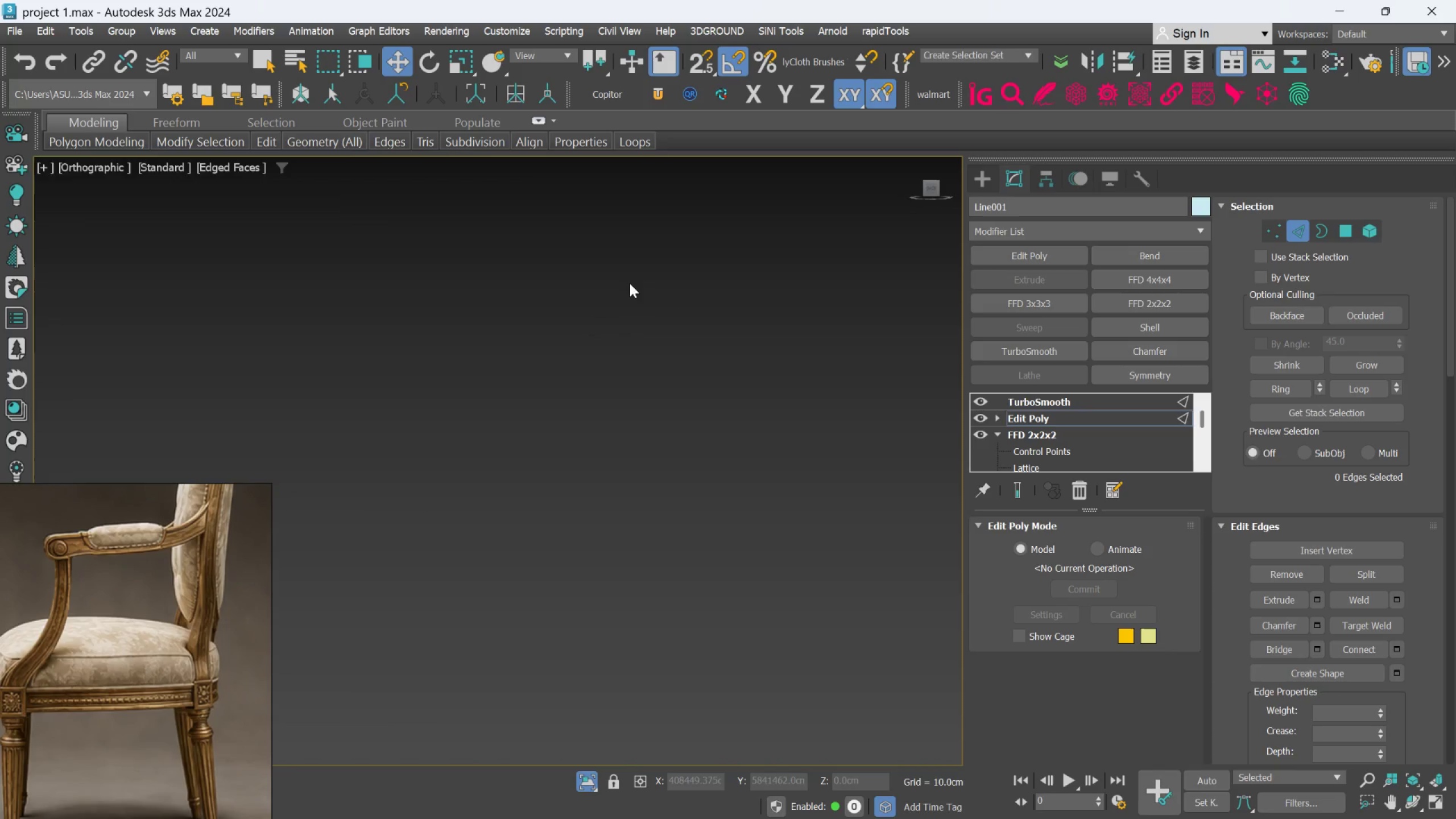 
scroll: coordinate [742, 497], scroll_direction: down, amount: 14.0
 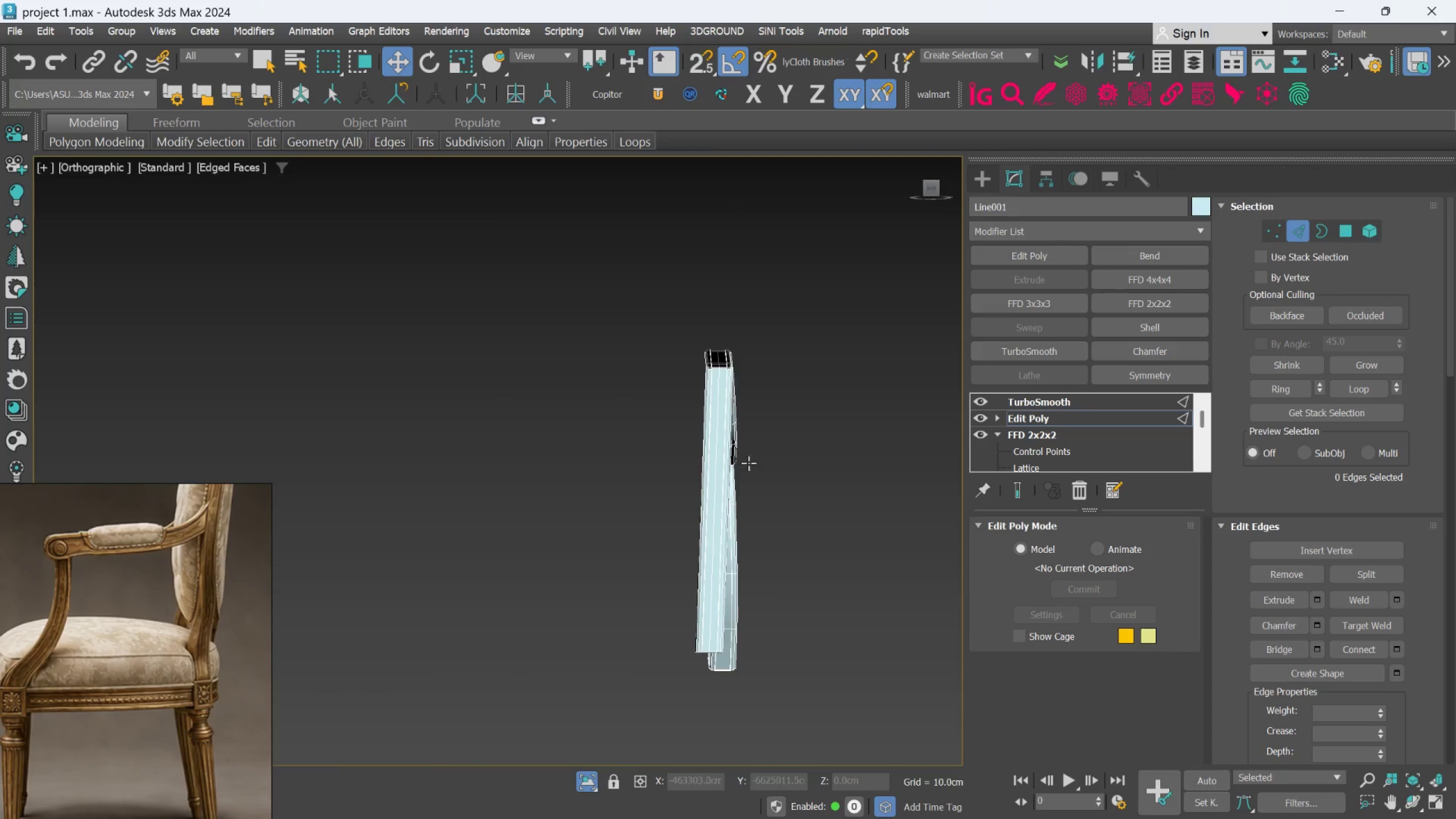 
scroll: coordinate [681, 350], scroll_direction: up, amount: 5.0
 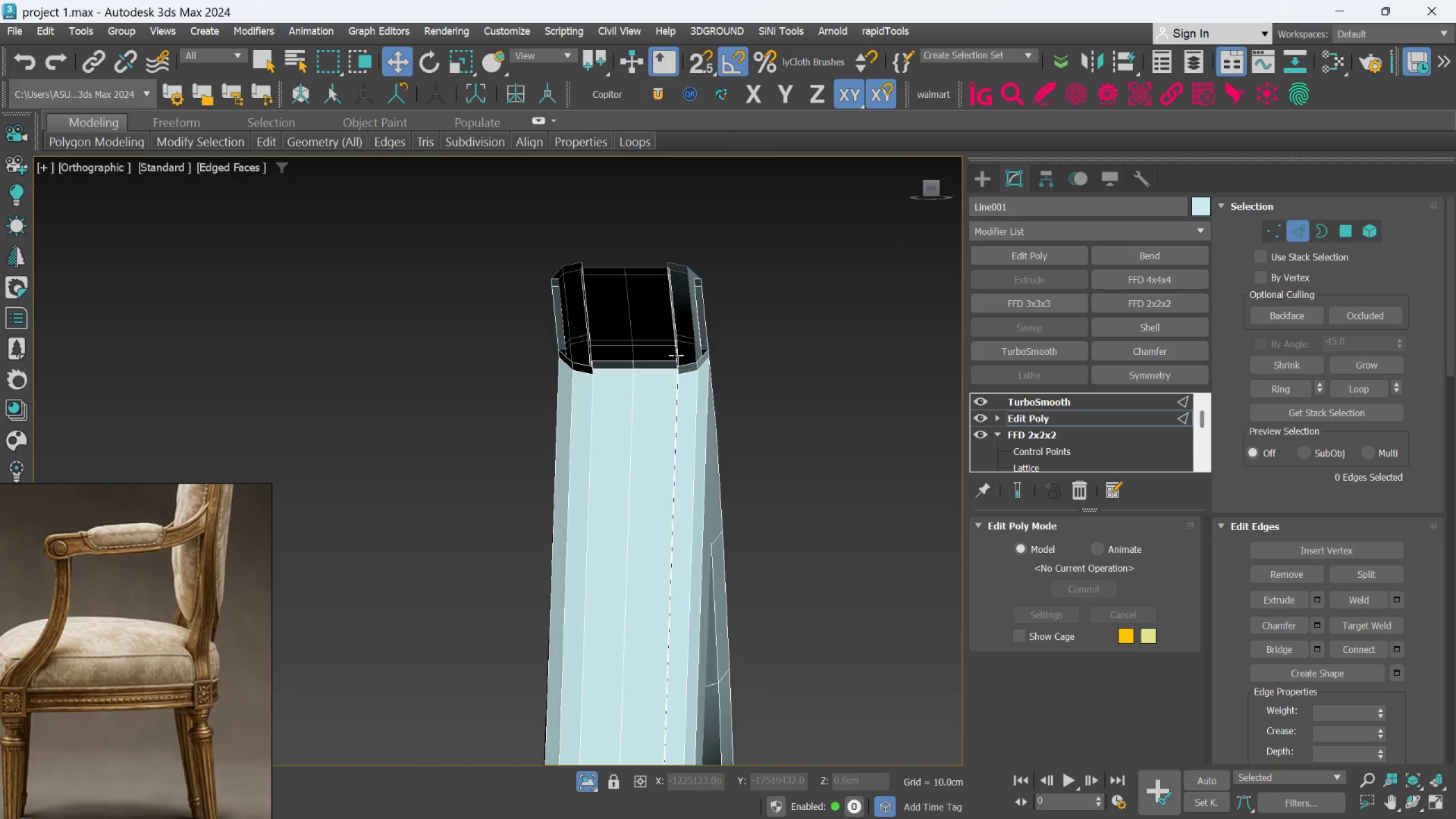 
hold_key(key=AltLeft, duration=0.62)
 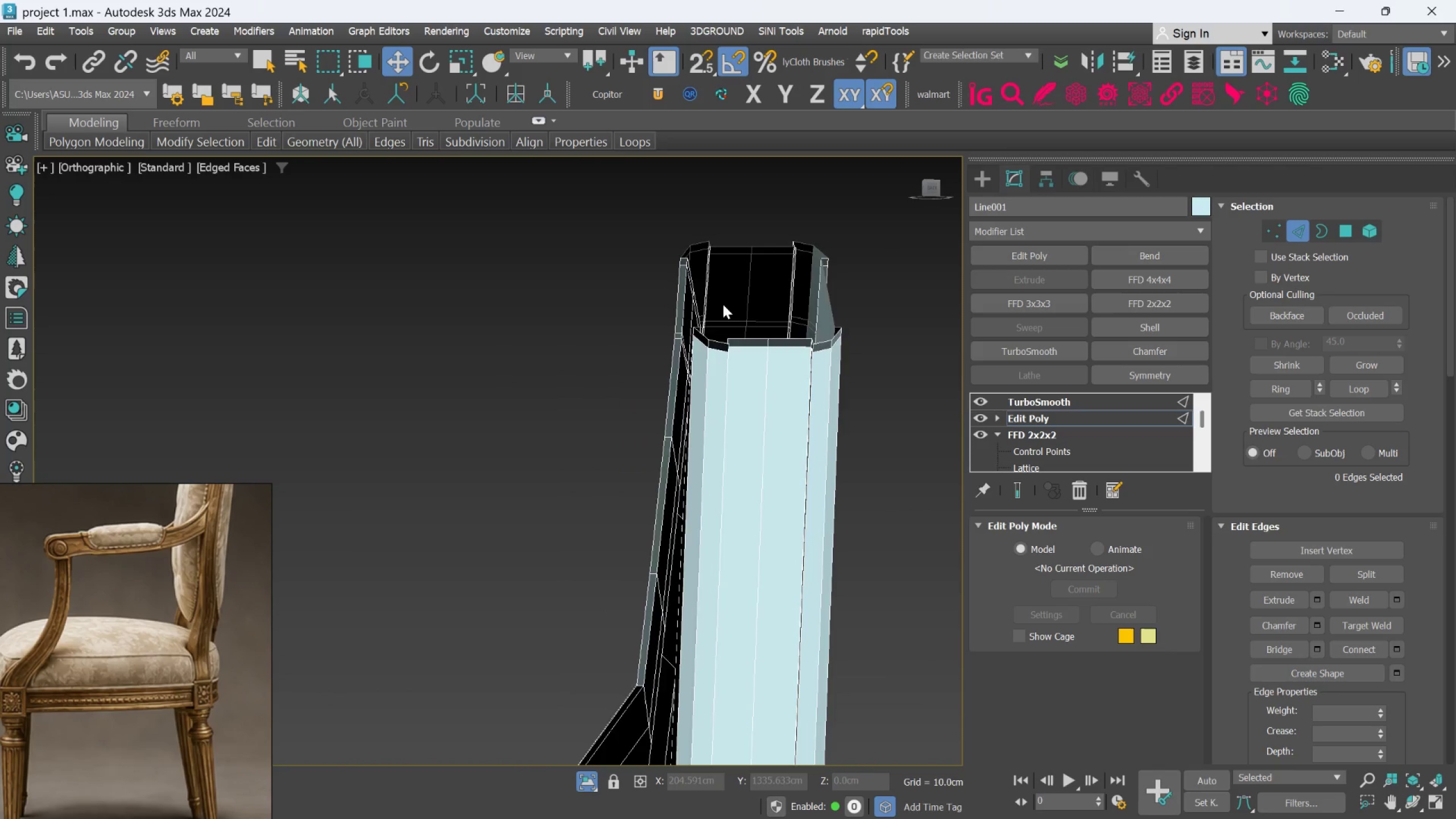 
scroll: coordinate [721, 304], scroll_direction: up, amount: 3.0
 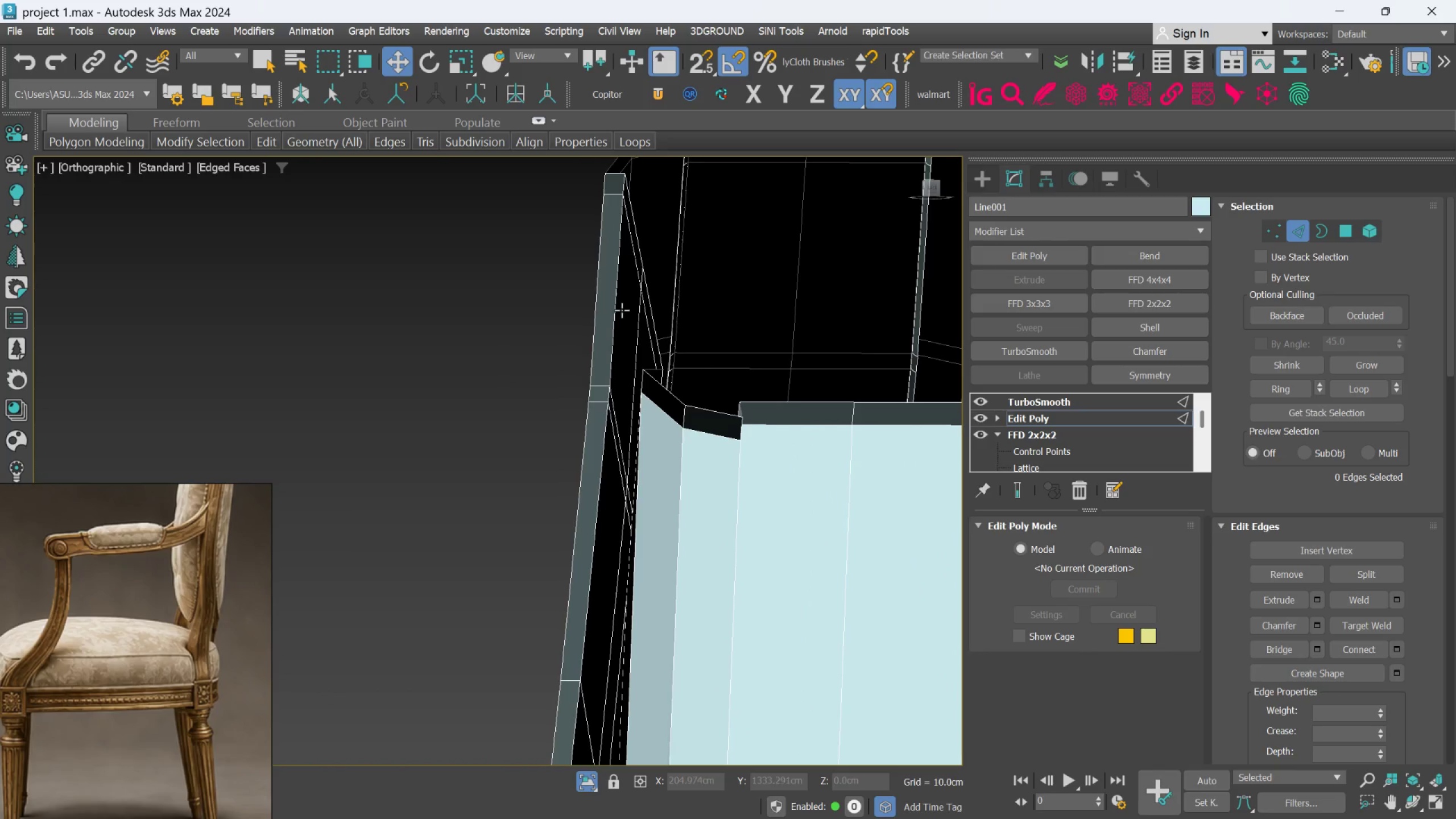 
scroll: coordinate [622, 310], scroll_direction: down, amount: 2.0
 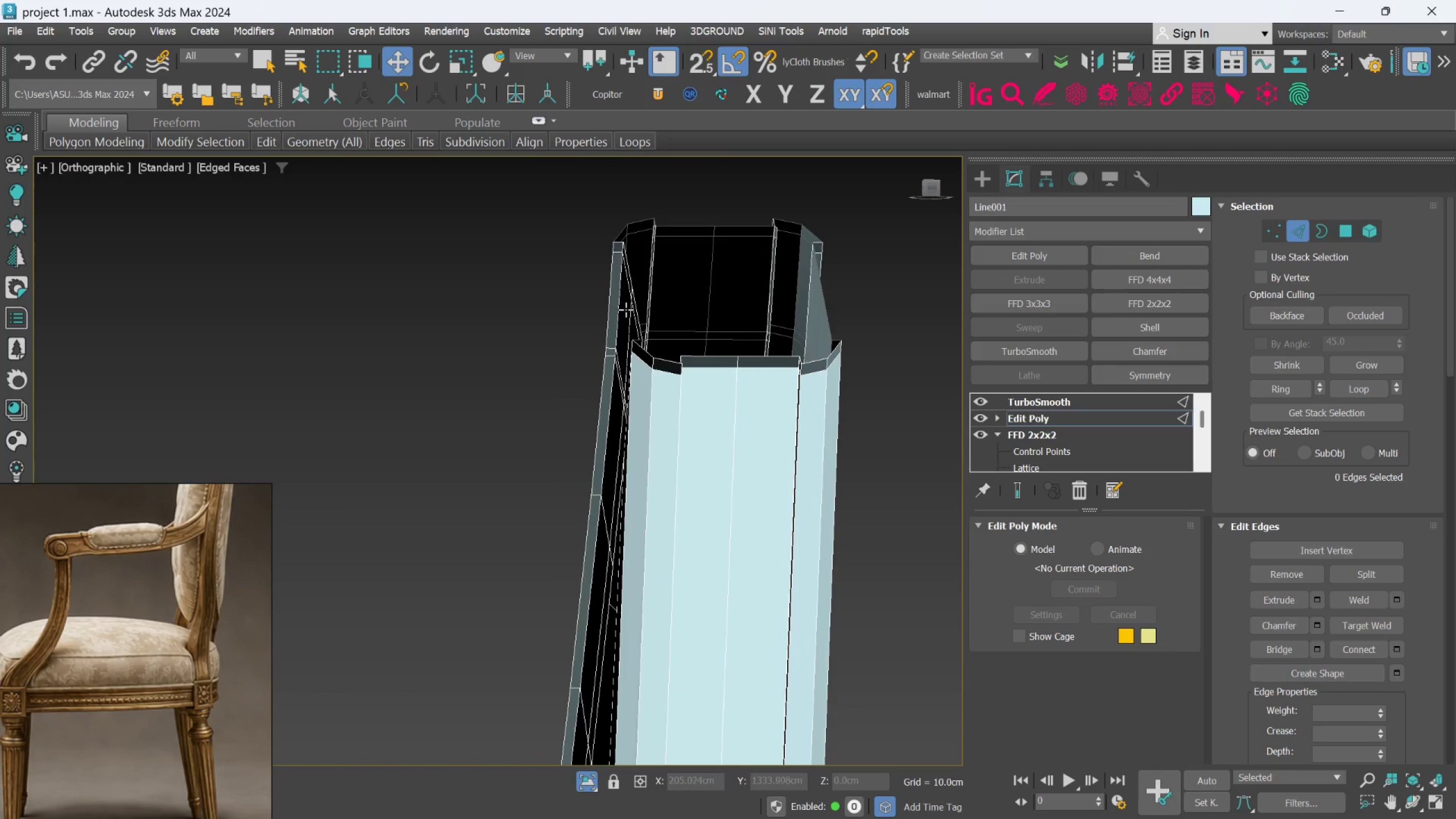 
hold_key(key=AltLeft, duration=0.41)
 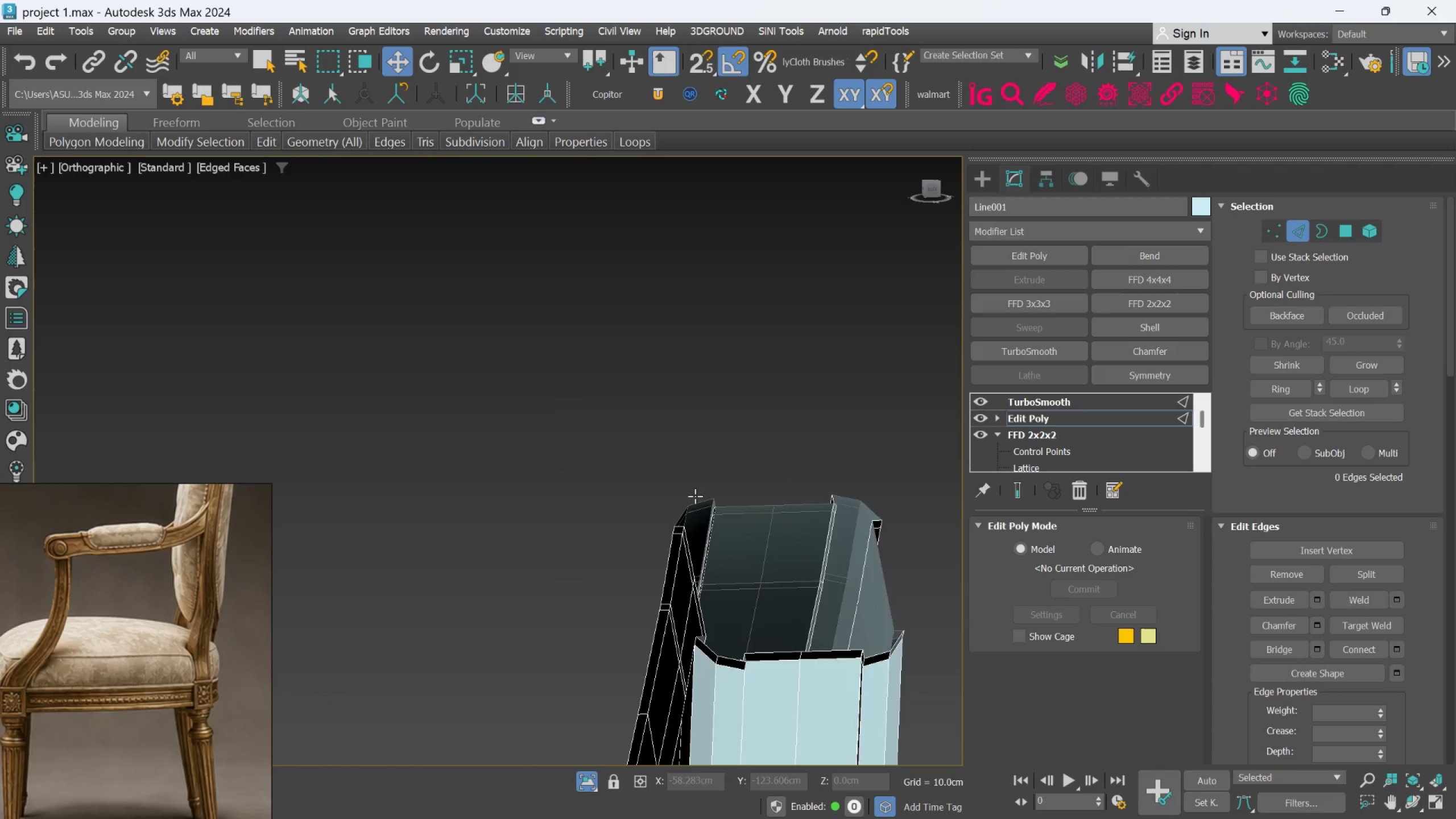 
scroll: coordinate [688, 538], scroll_direction: up, amount: 5.0
 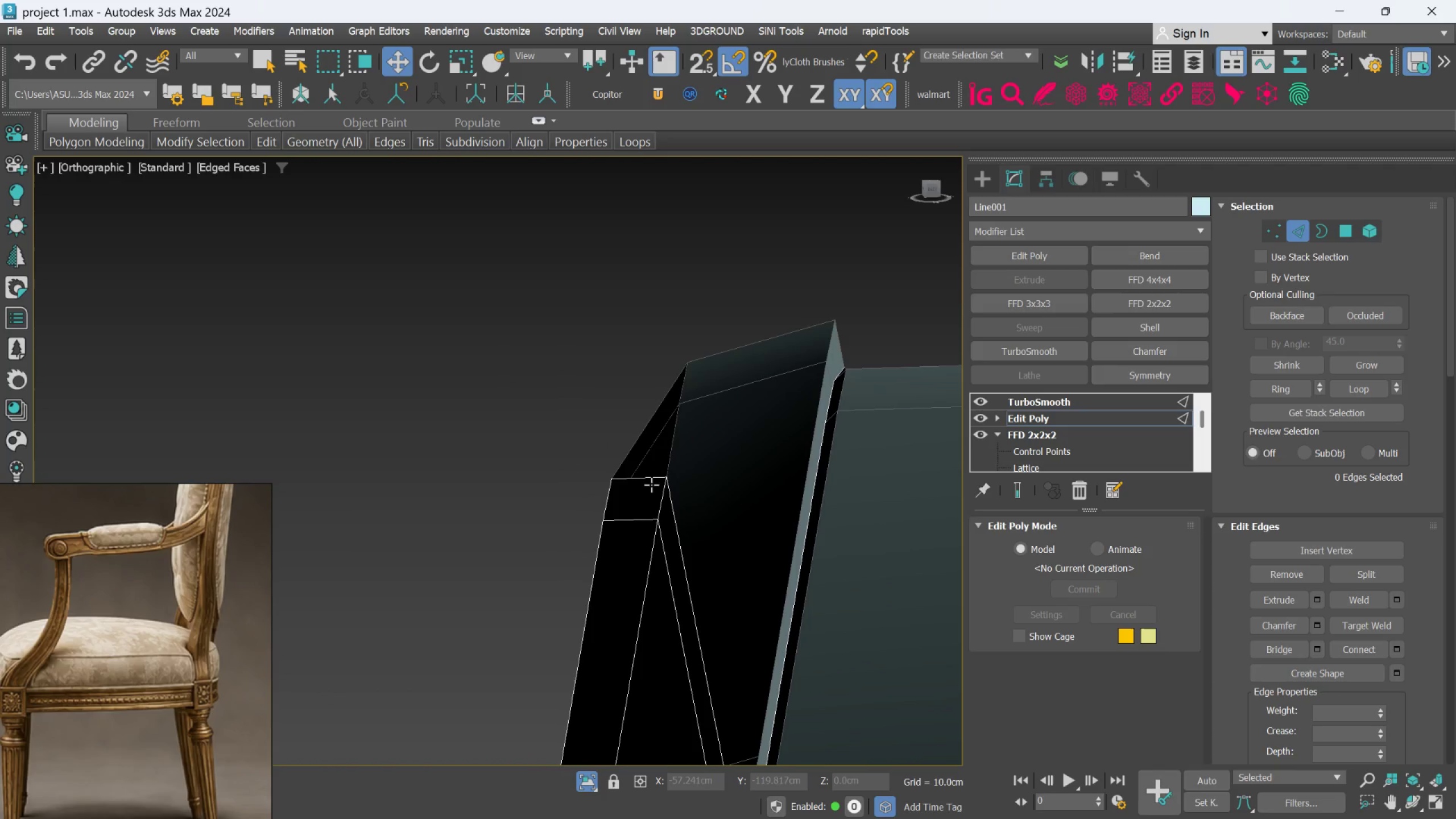 
left_click([653, 477])
 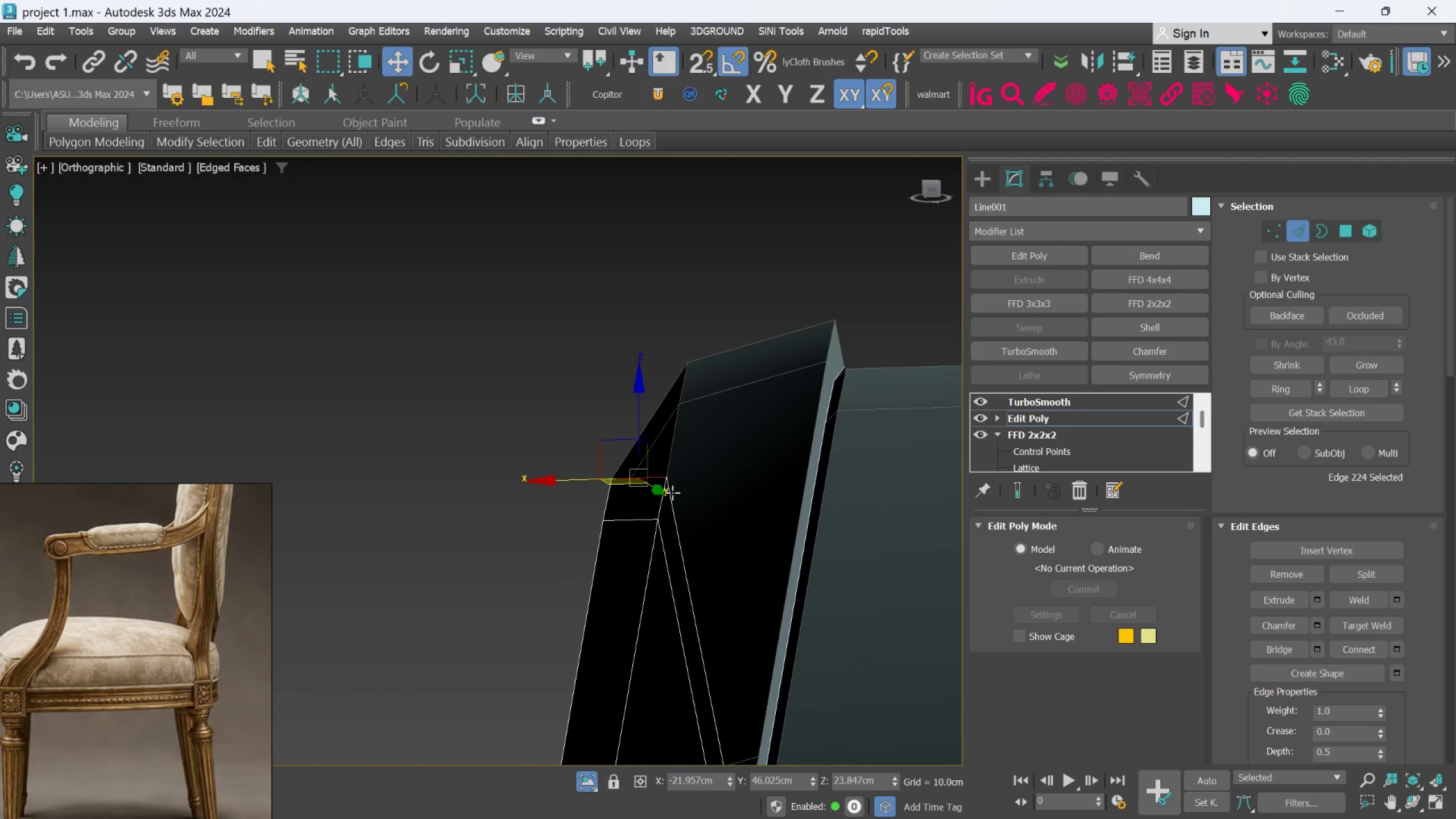 
hold_key(key=AltLeft, duration=1.51)
 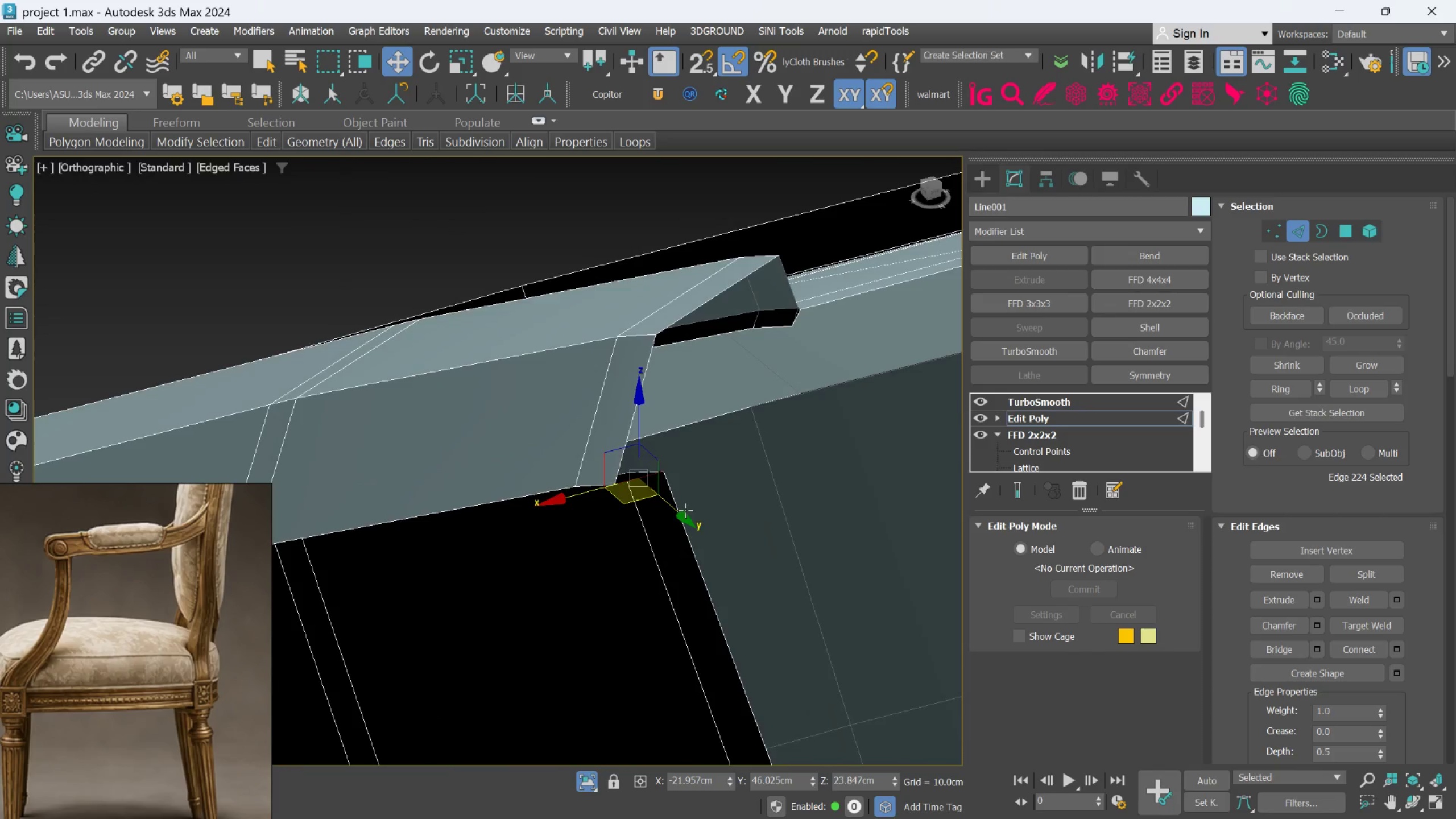 
hold_key(key=AltLeft, duration=0.59)
 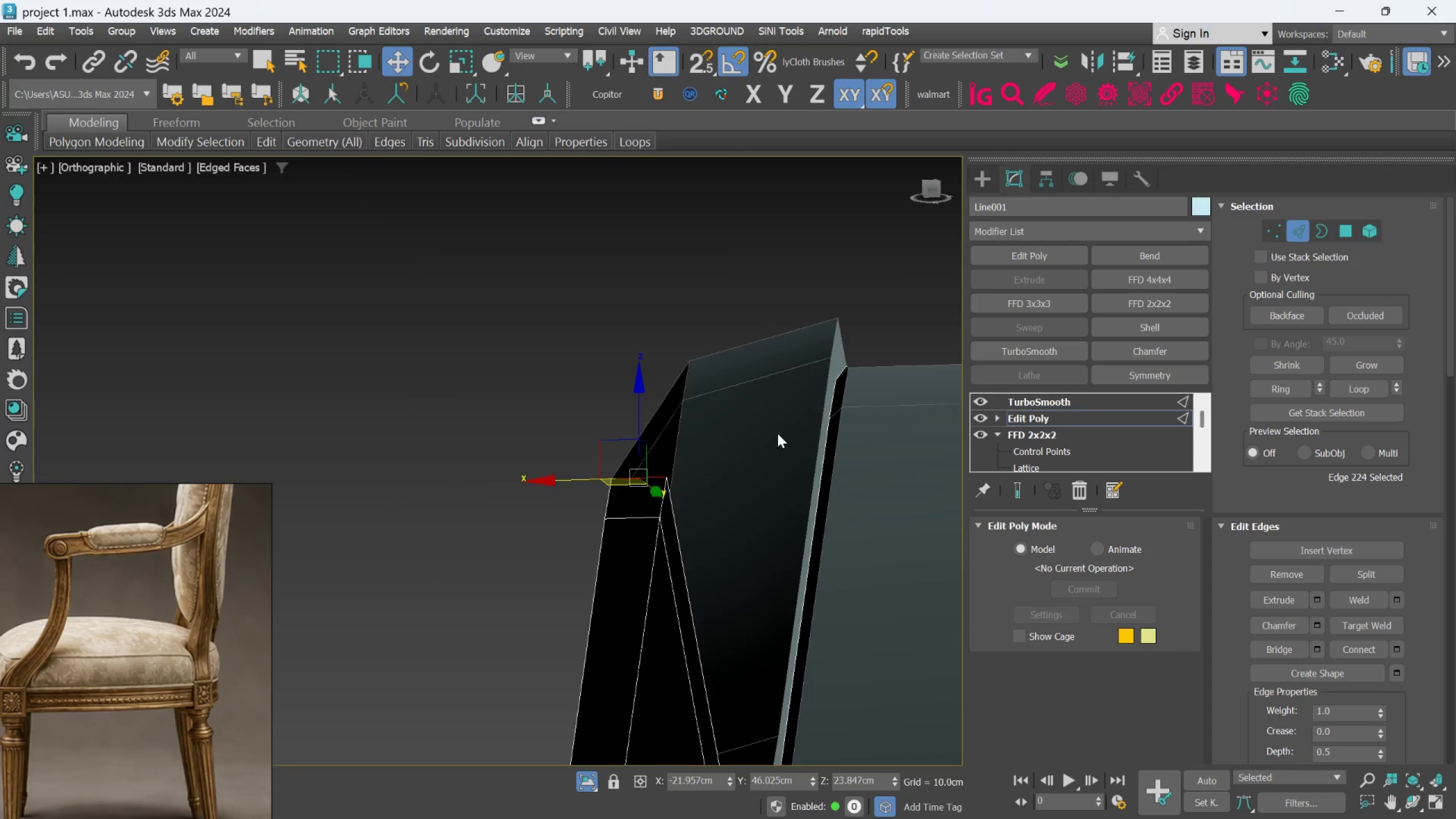 
hold_key(key=AltLeft, duration=0.34)
 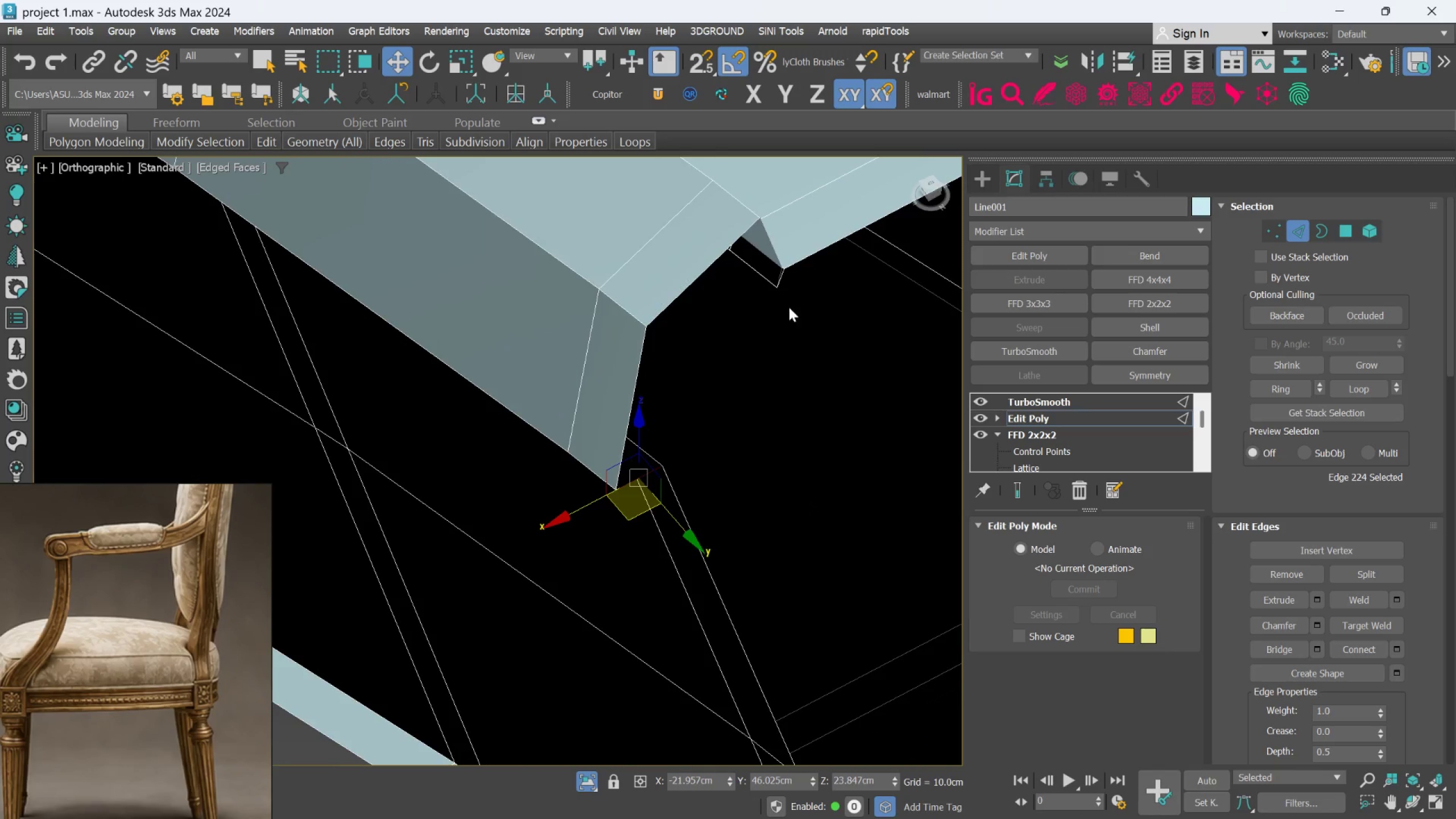 
scroll: coordinate [759, 268], scroll_direction: up, amount: 4.0
 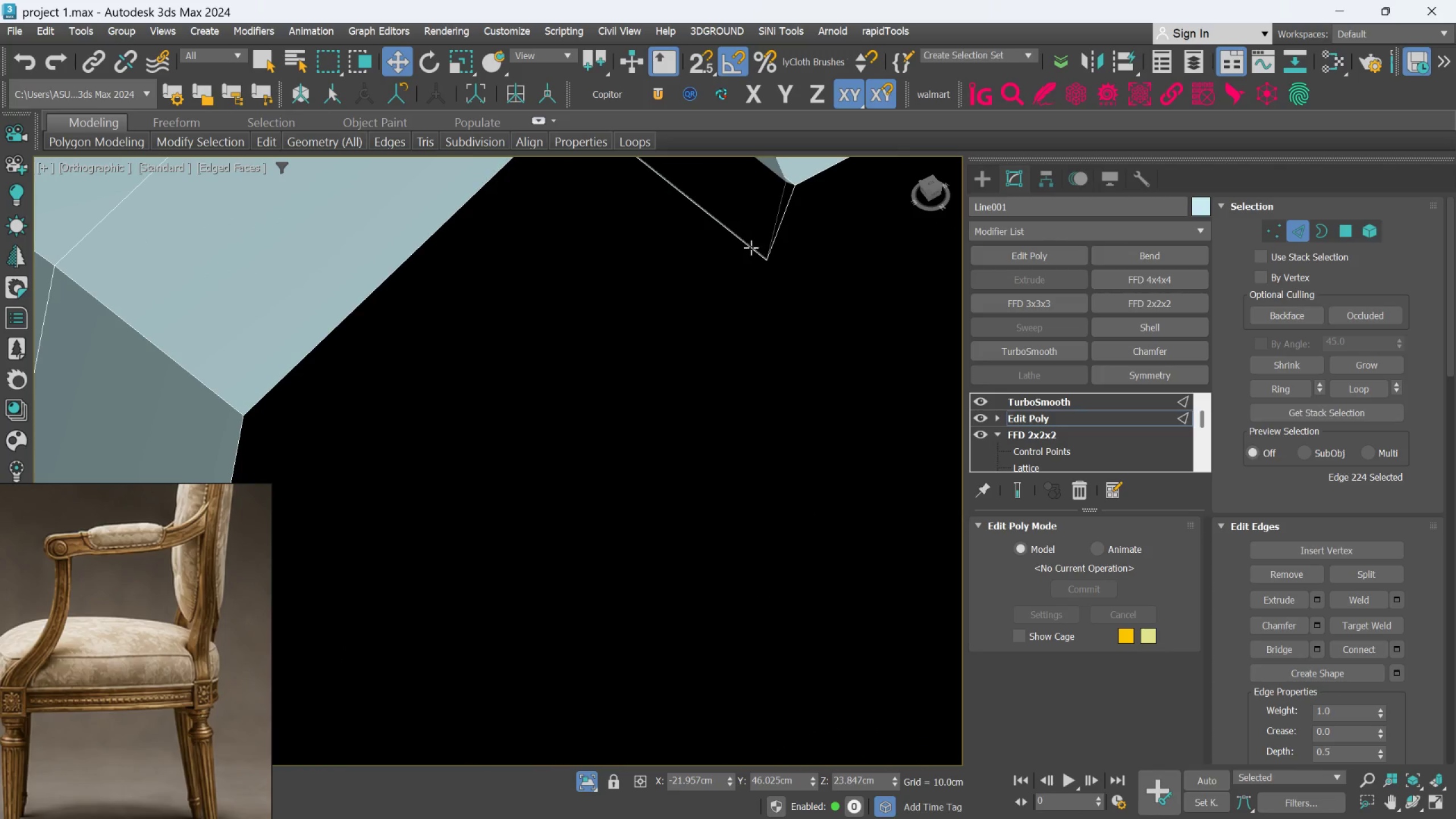 
left_click([751, 246])
 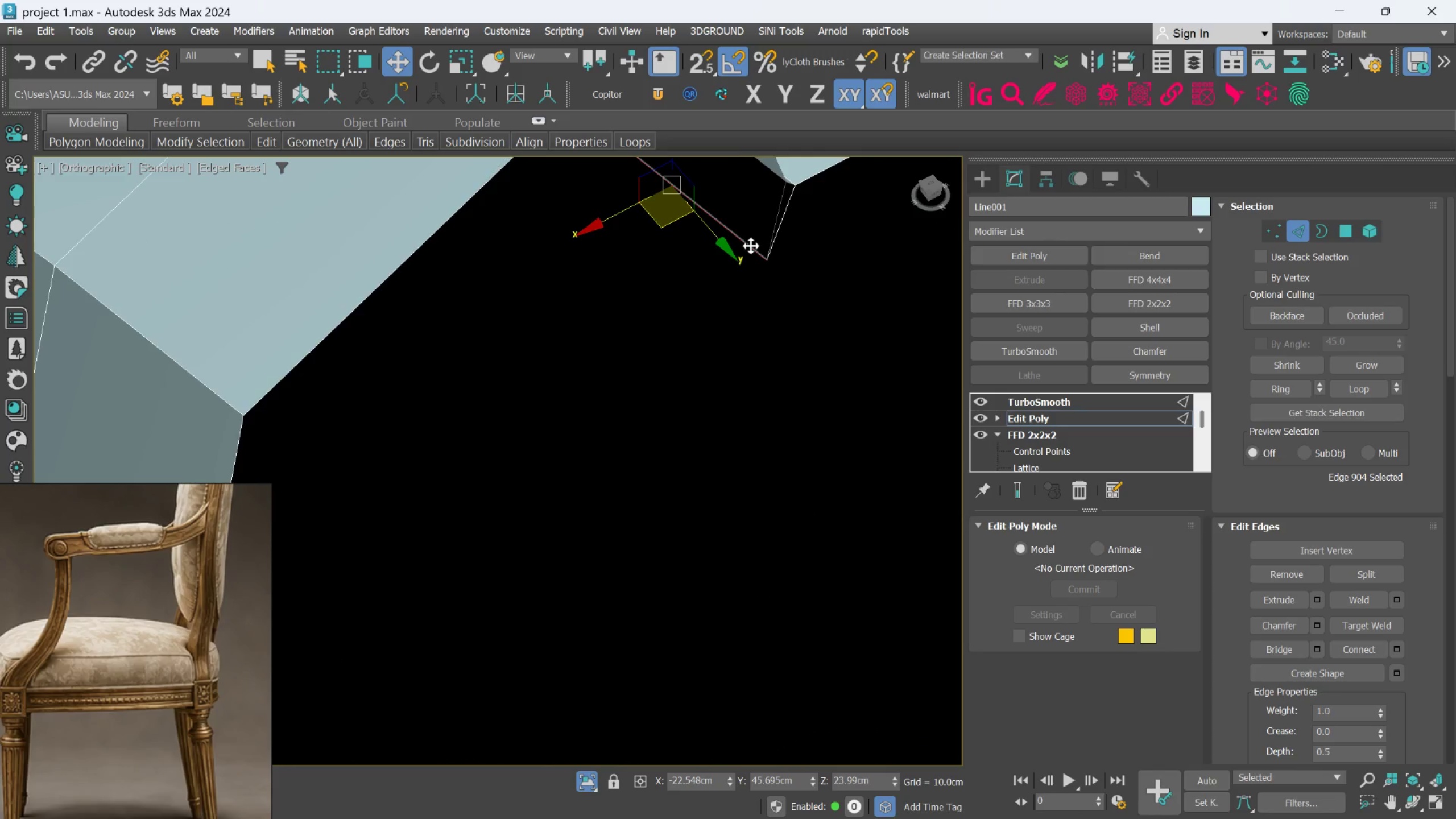 
scroll: coordinate [751, 247], scroll_direction: down, amount: 2.0
 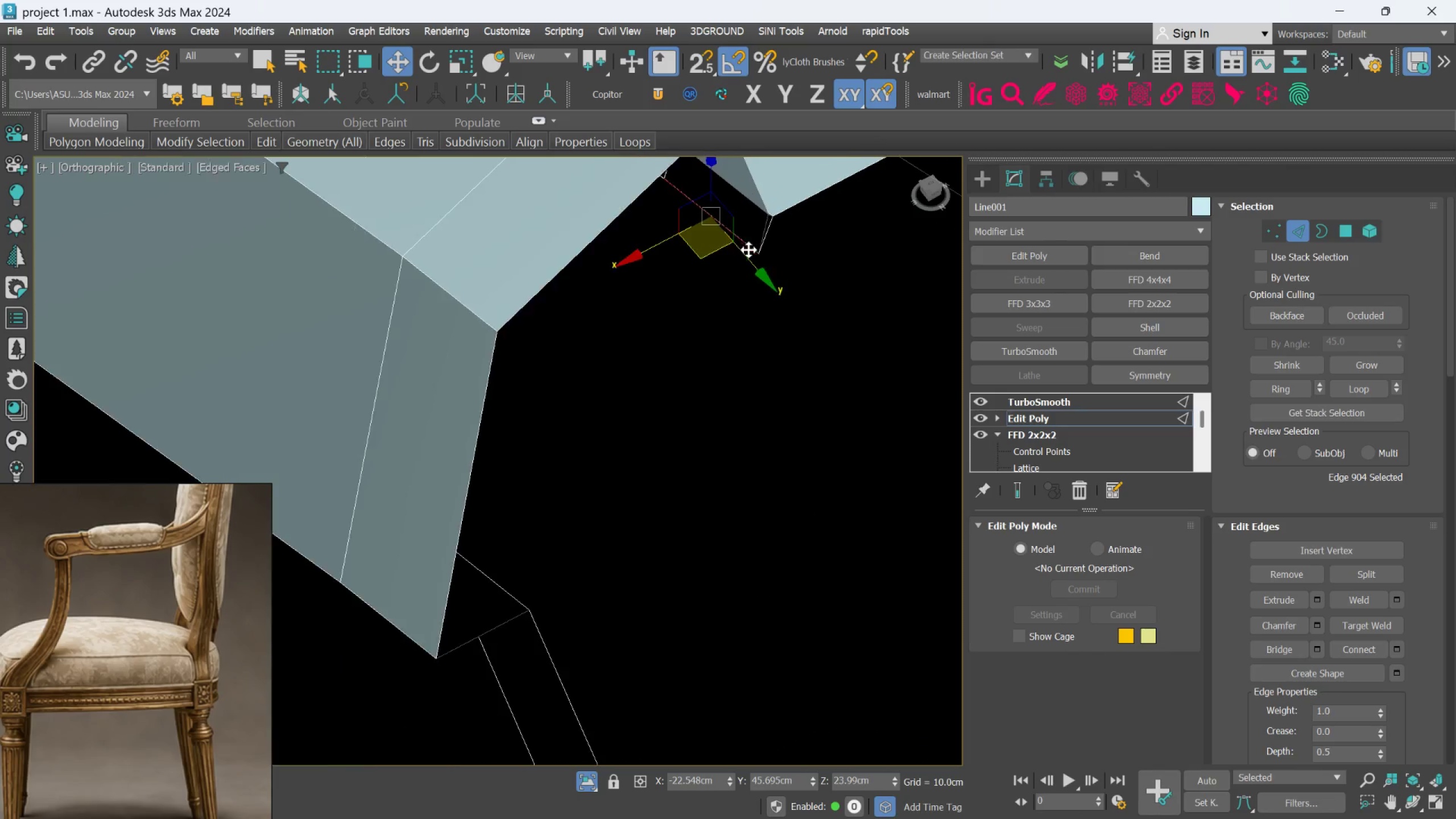 
hold_key(key=AltLeft, duration=0.91)
 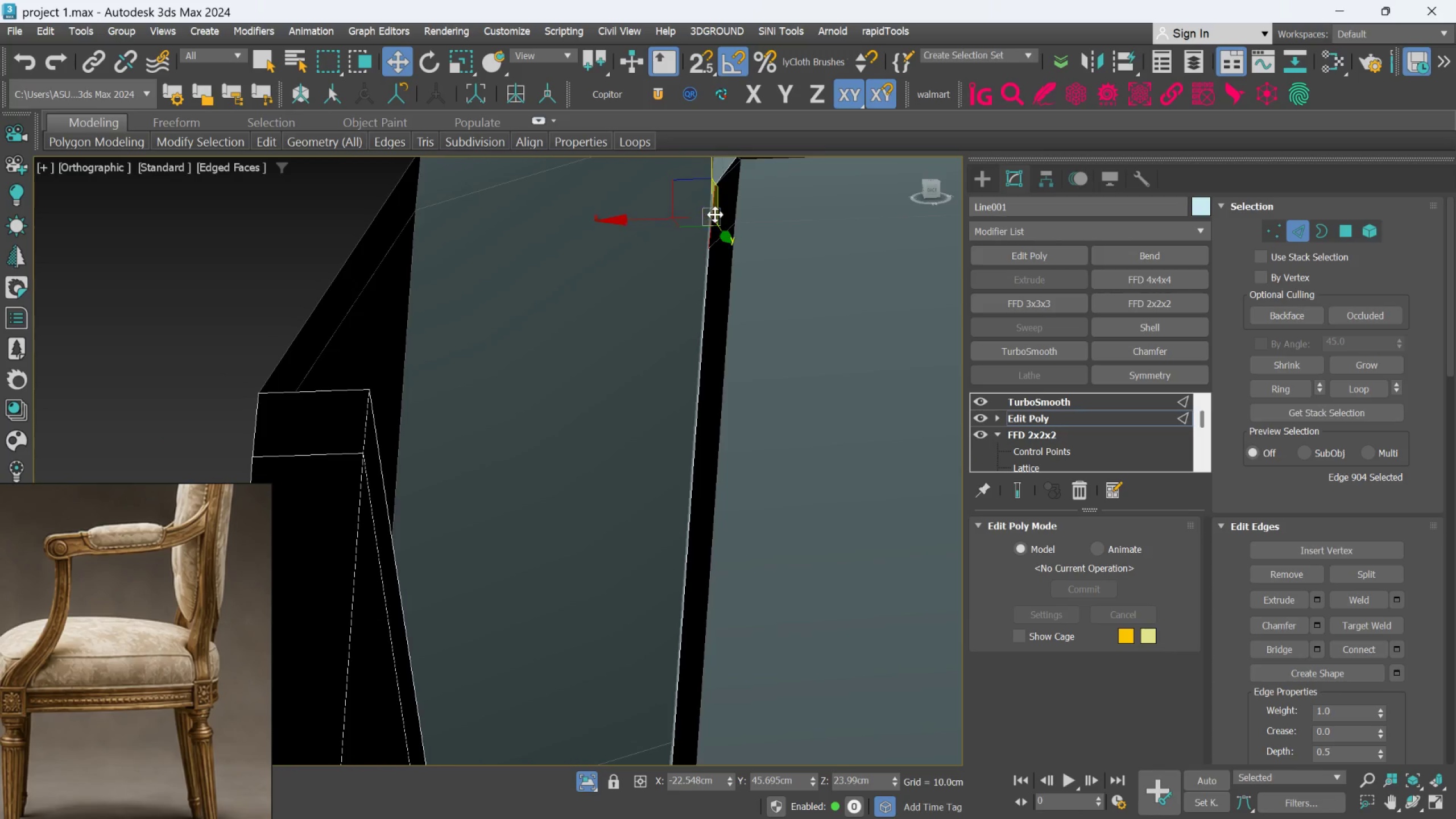 
key(Control+Backspace)
 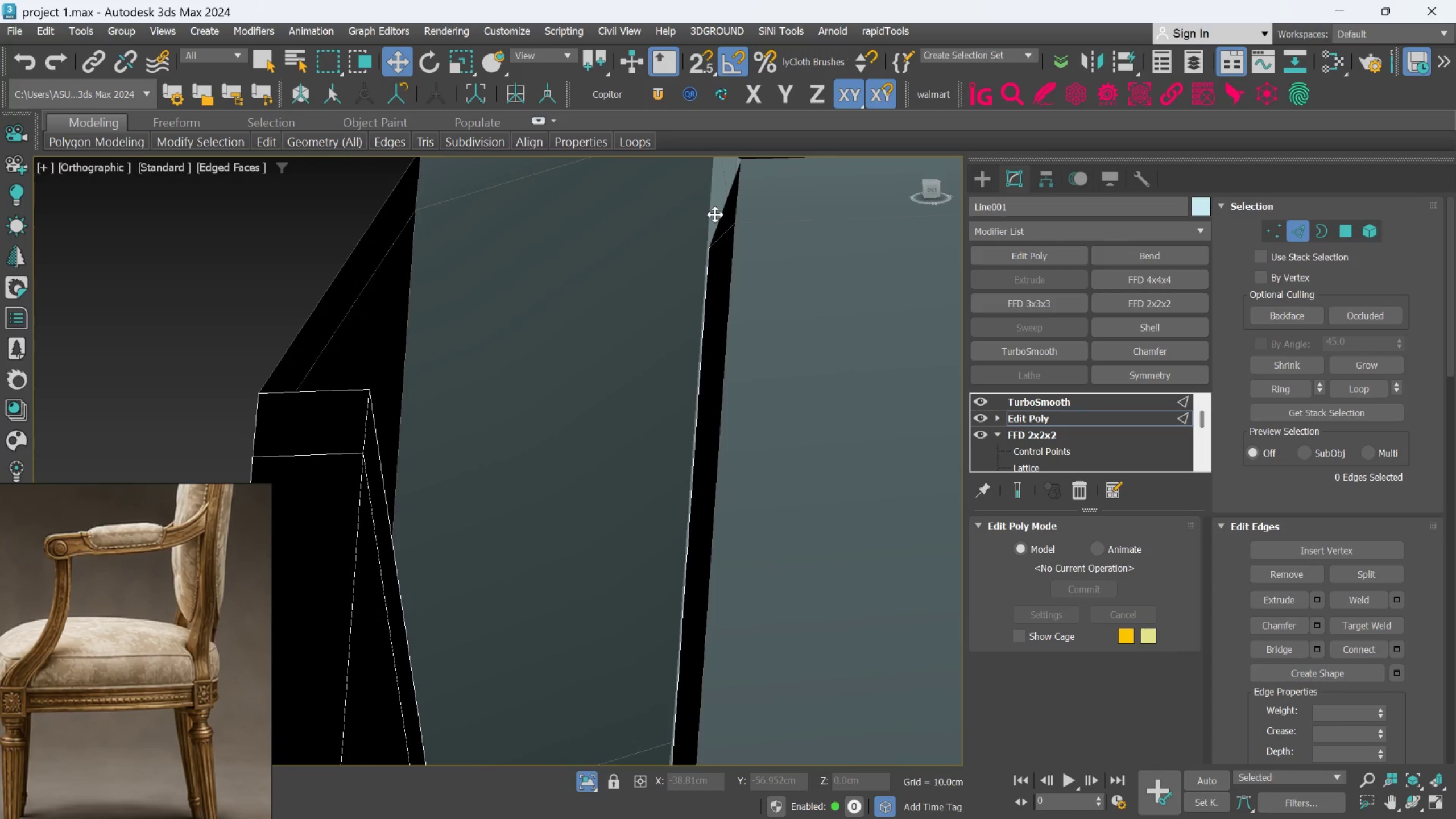 
scroll: coordinate [644, 317], scroll_direction: down, amount: 3.0
 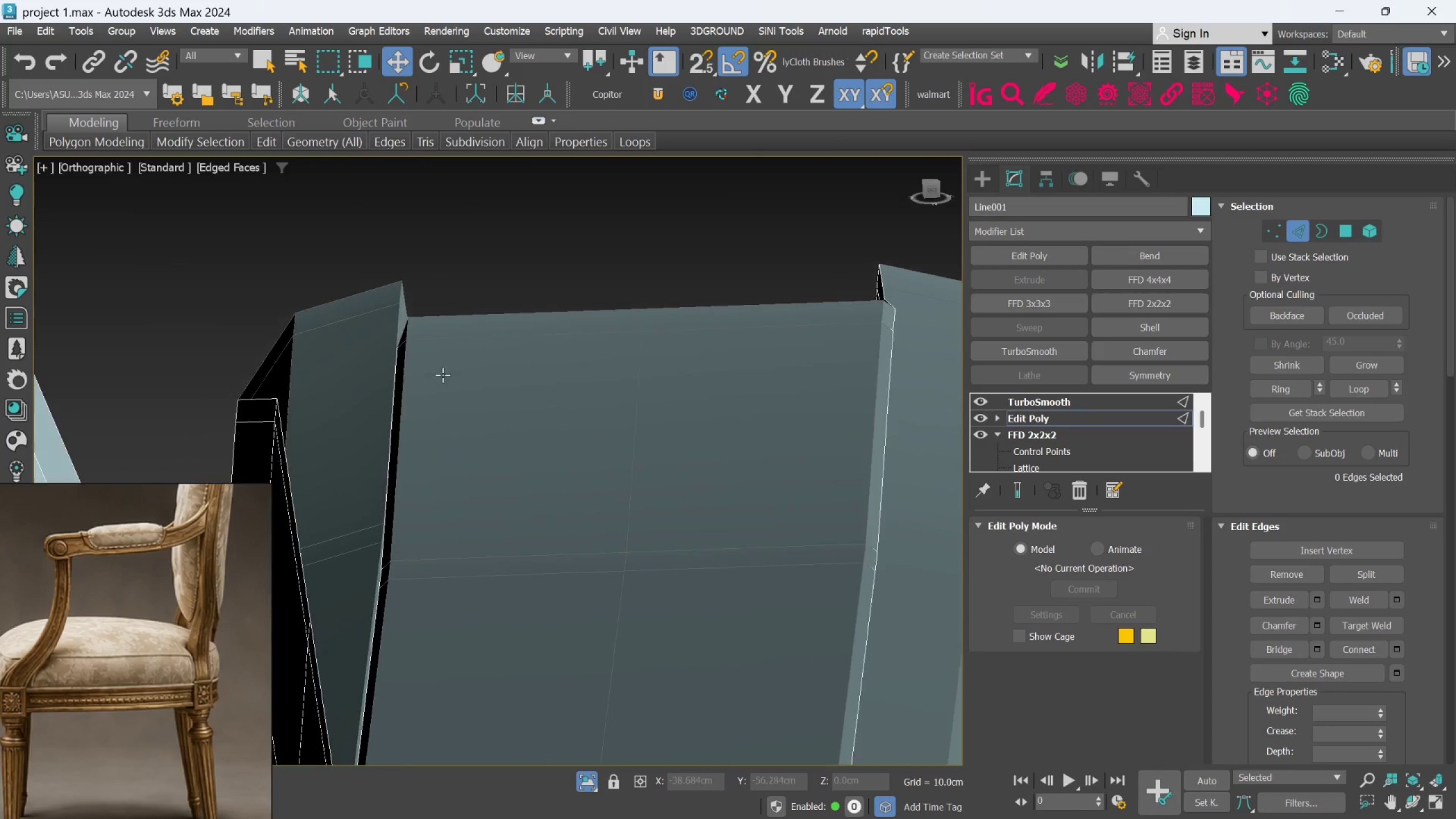 
scroll: coordinate [839, 338], scroll_direction: up, amount: 1.0
 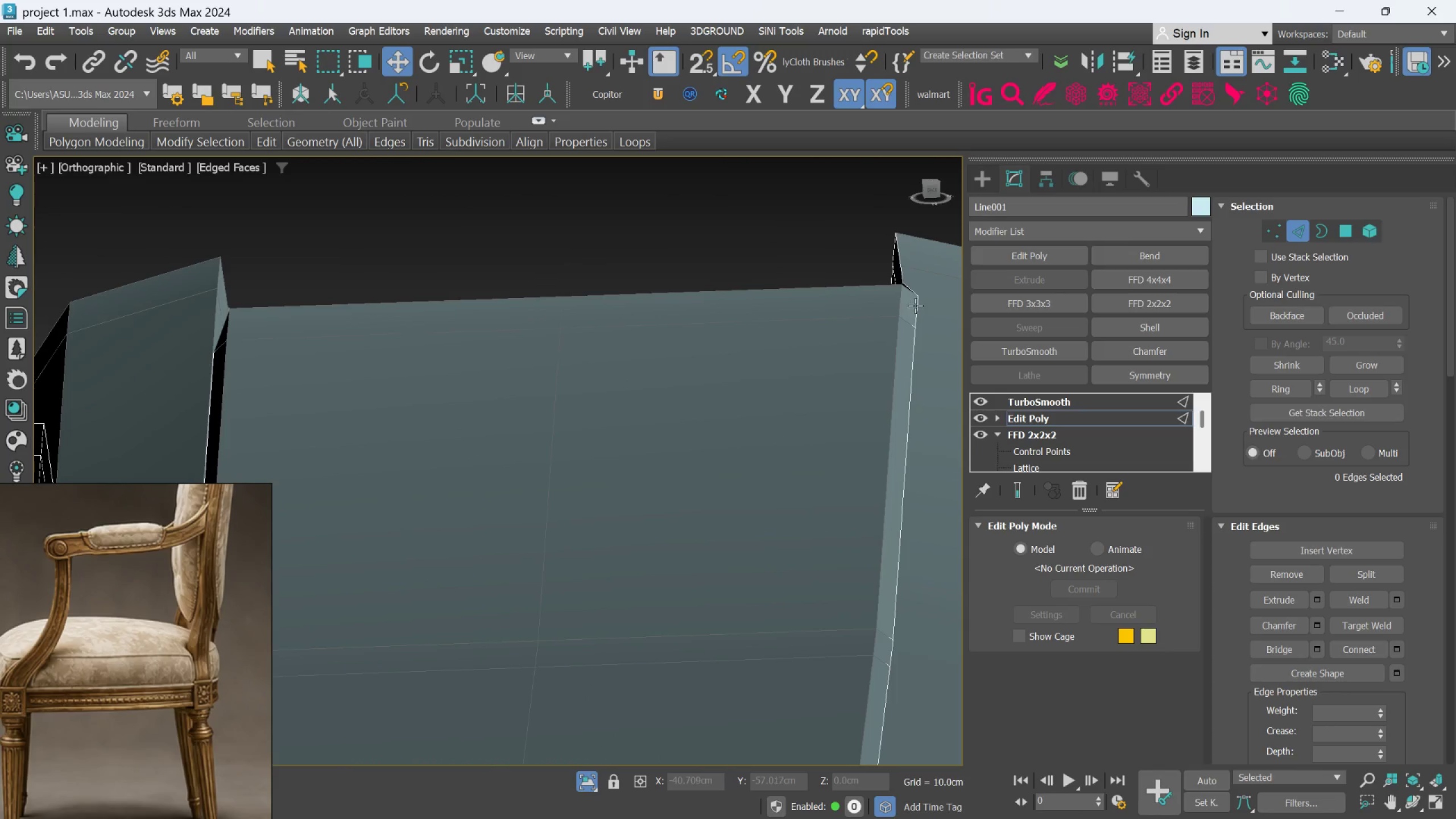 
left_click([918, 306])
 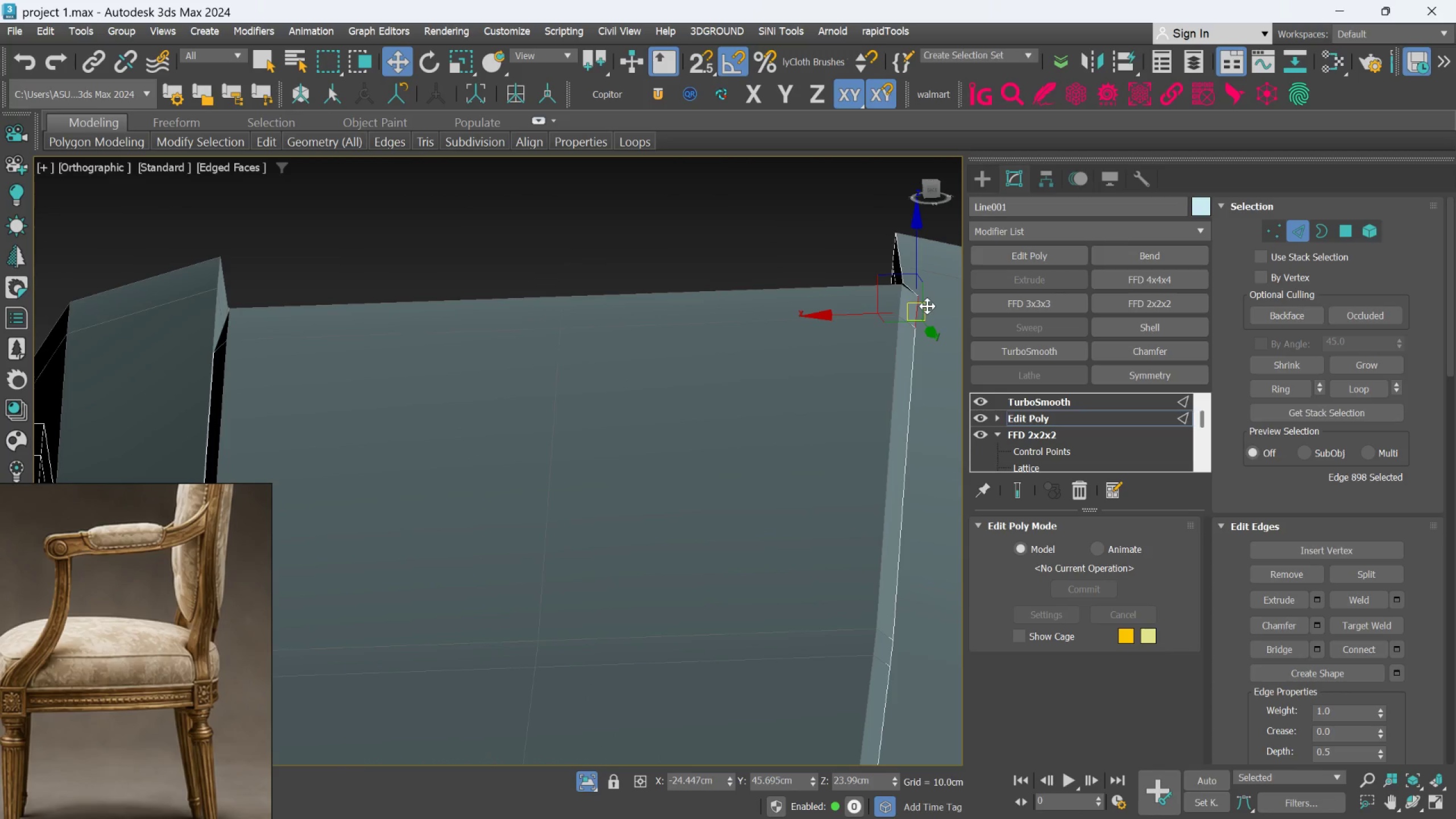 
key(Control+Backspace)
 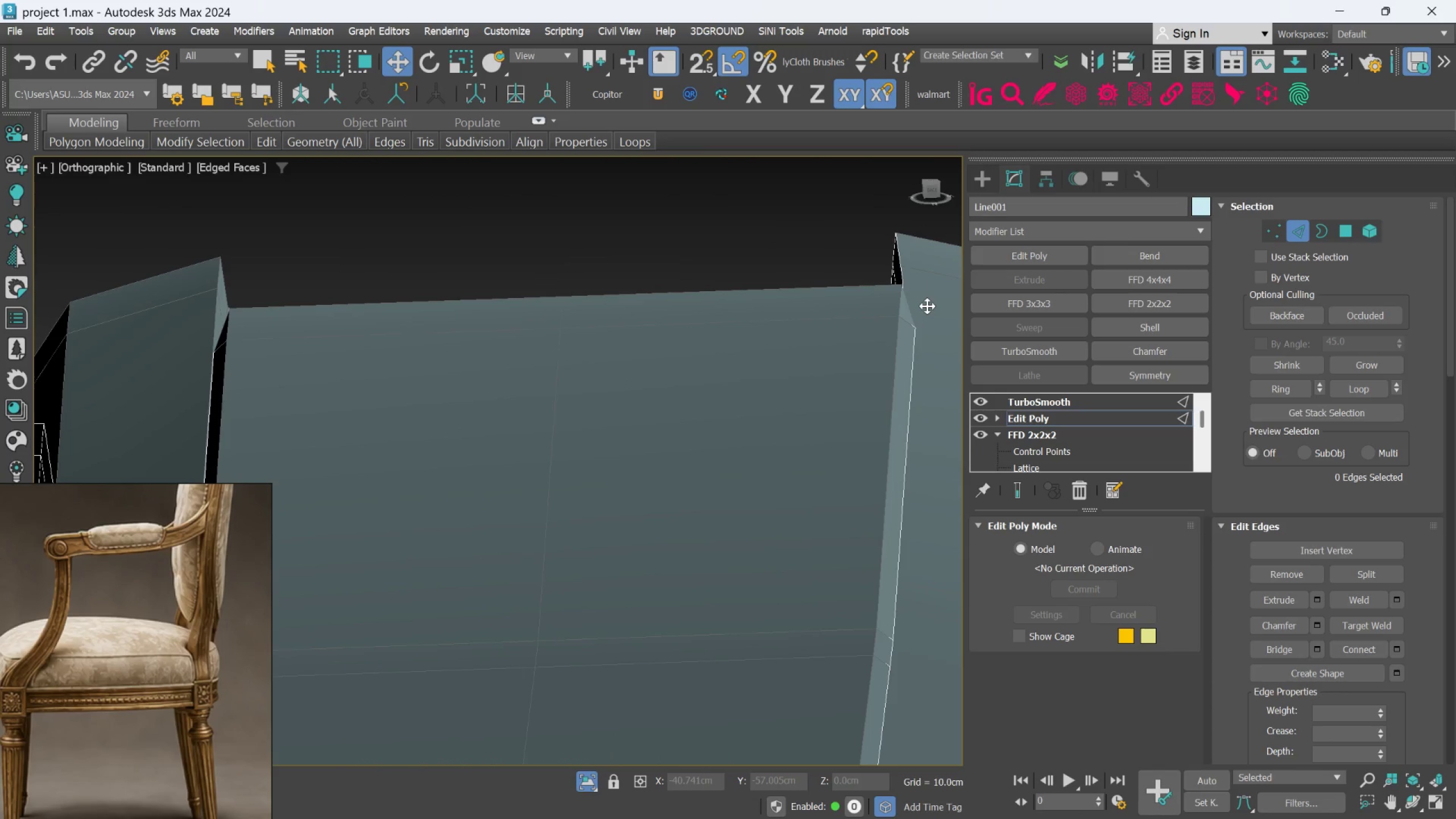 
scroll: coordinate [846, 374], scroll_direction: down, amount: 3.0
 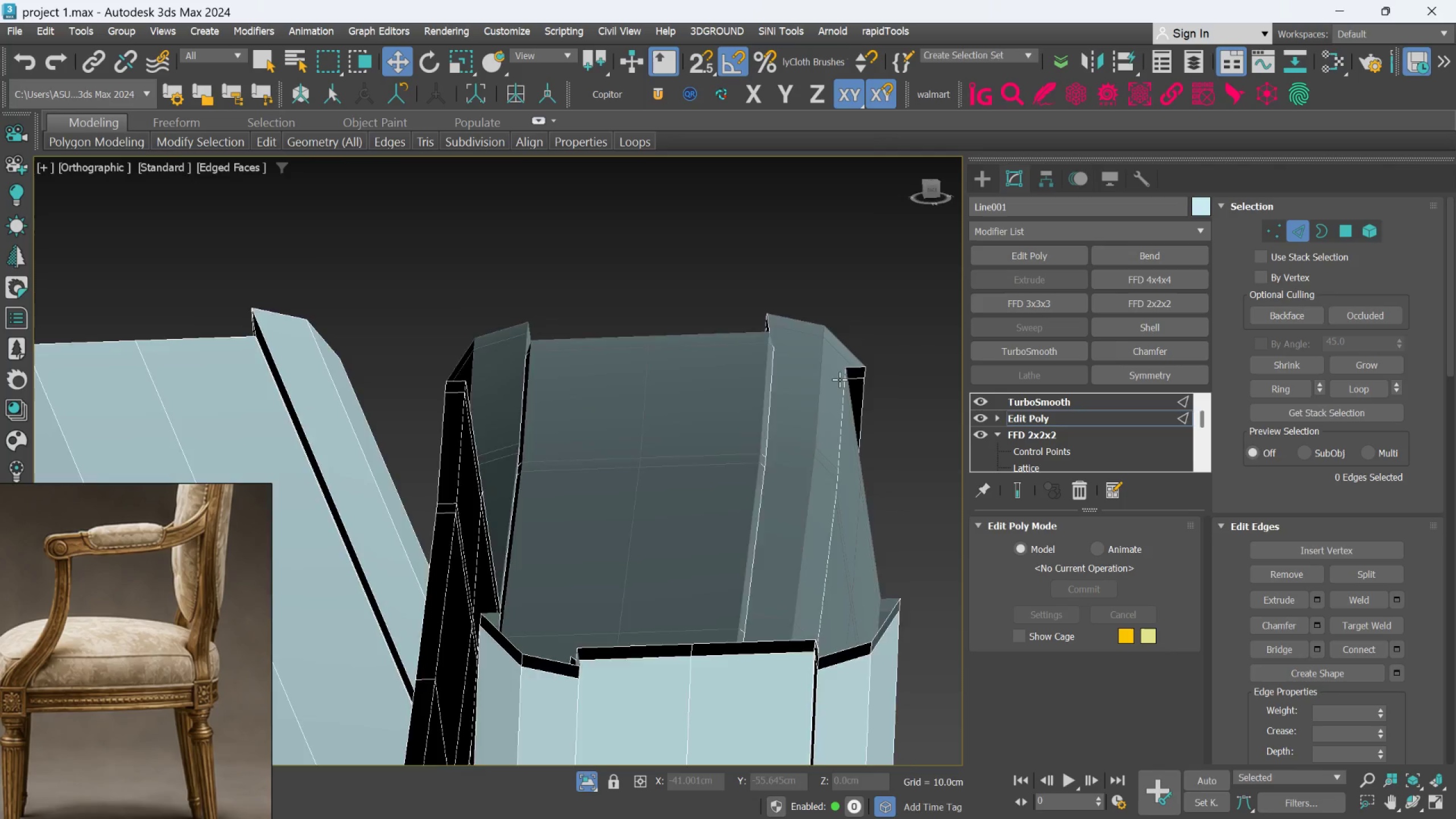 
hold_key(key=AltLeft, duration=0.42)
 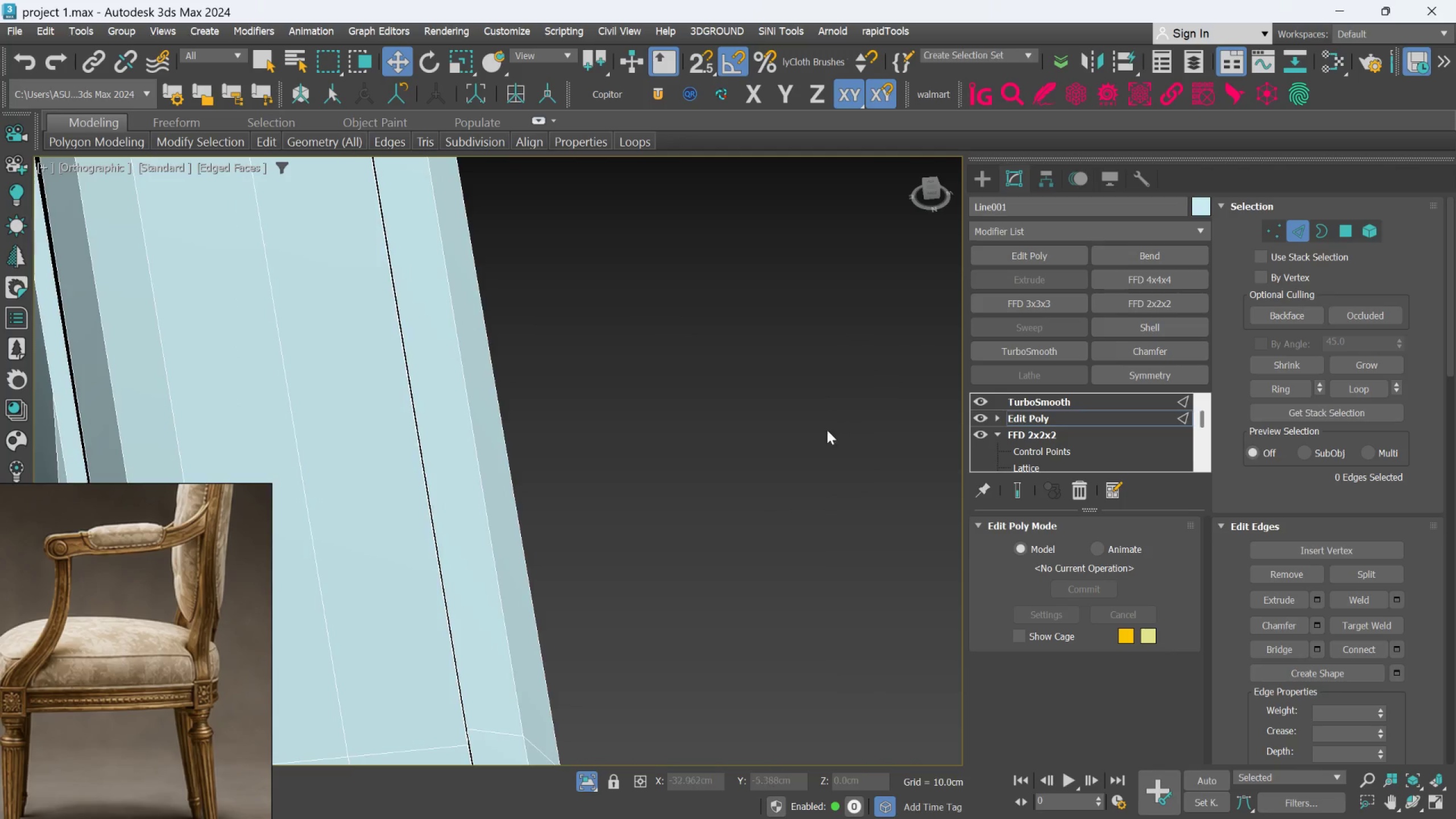 
scroll: coordinate [822, 529], scroll_direction: down, amount: 4.0
 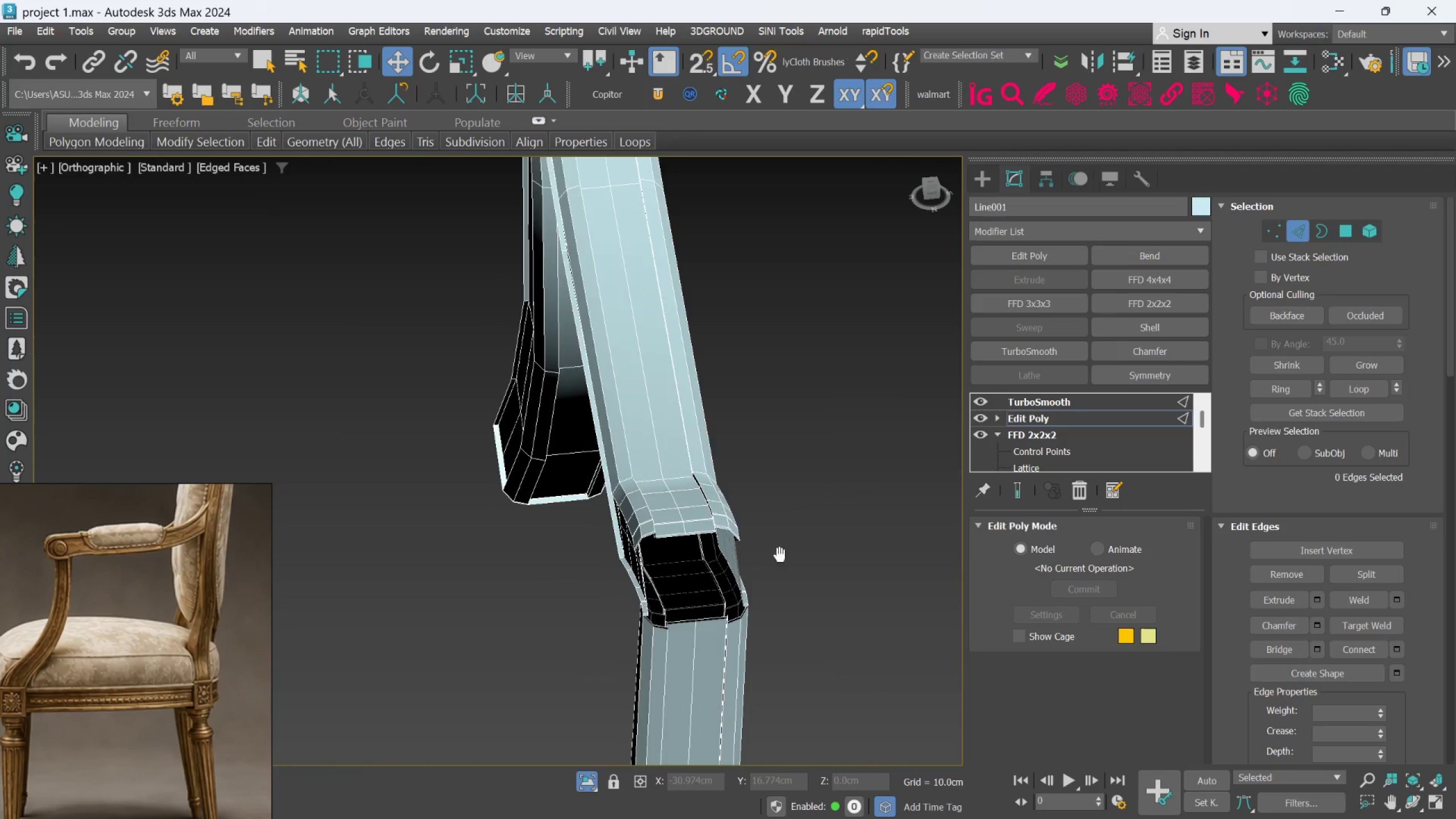 
scroll: coordinate [709, 530], scroll_direction: up, amount: 2.0
 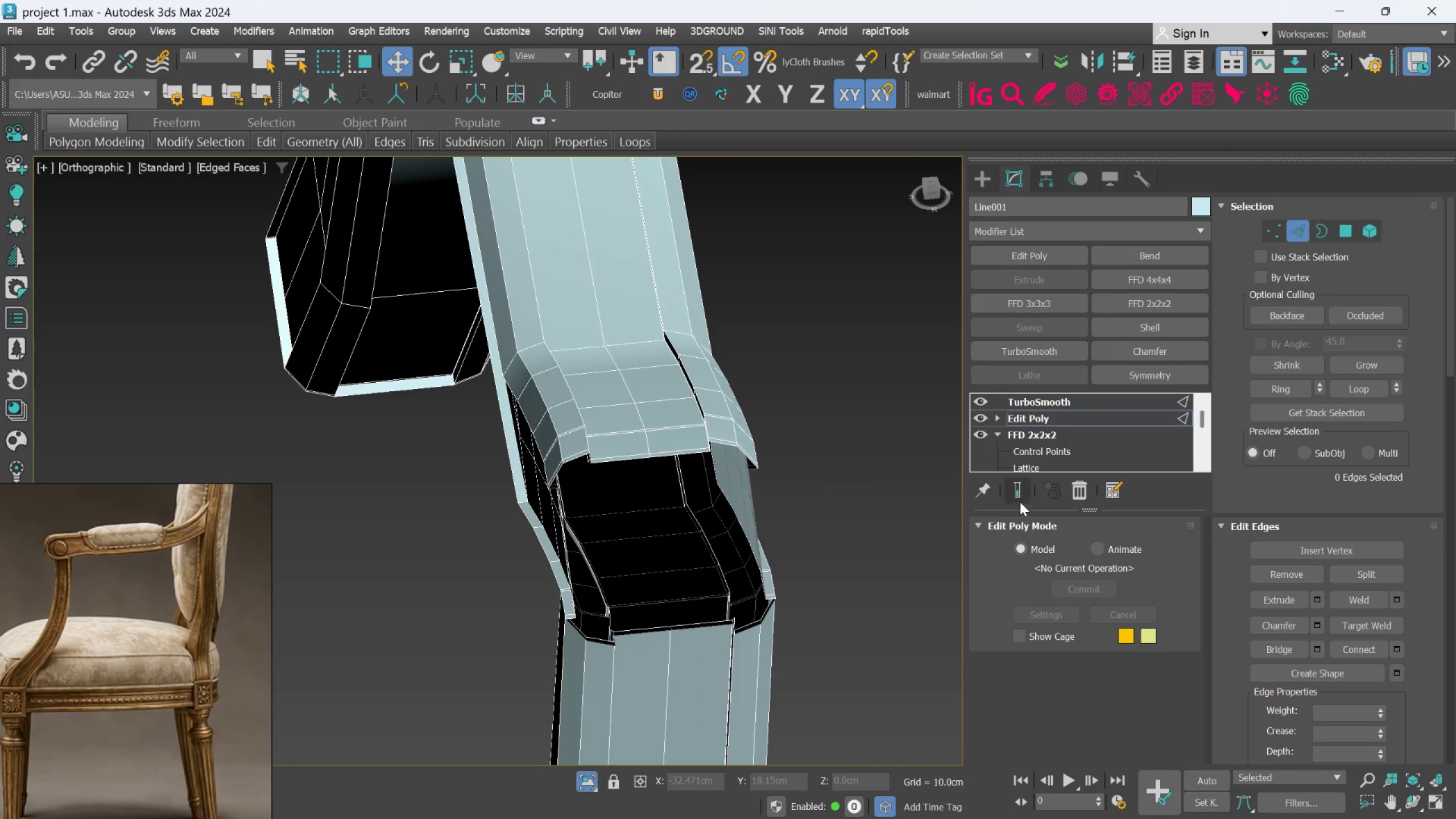 
left_click([1020, 497])
 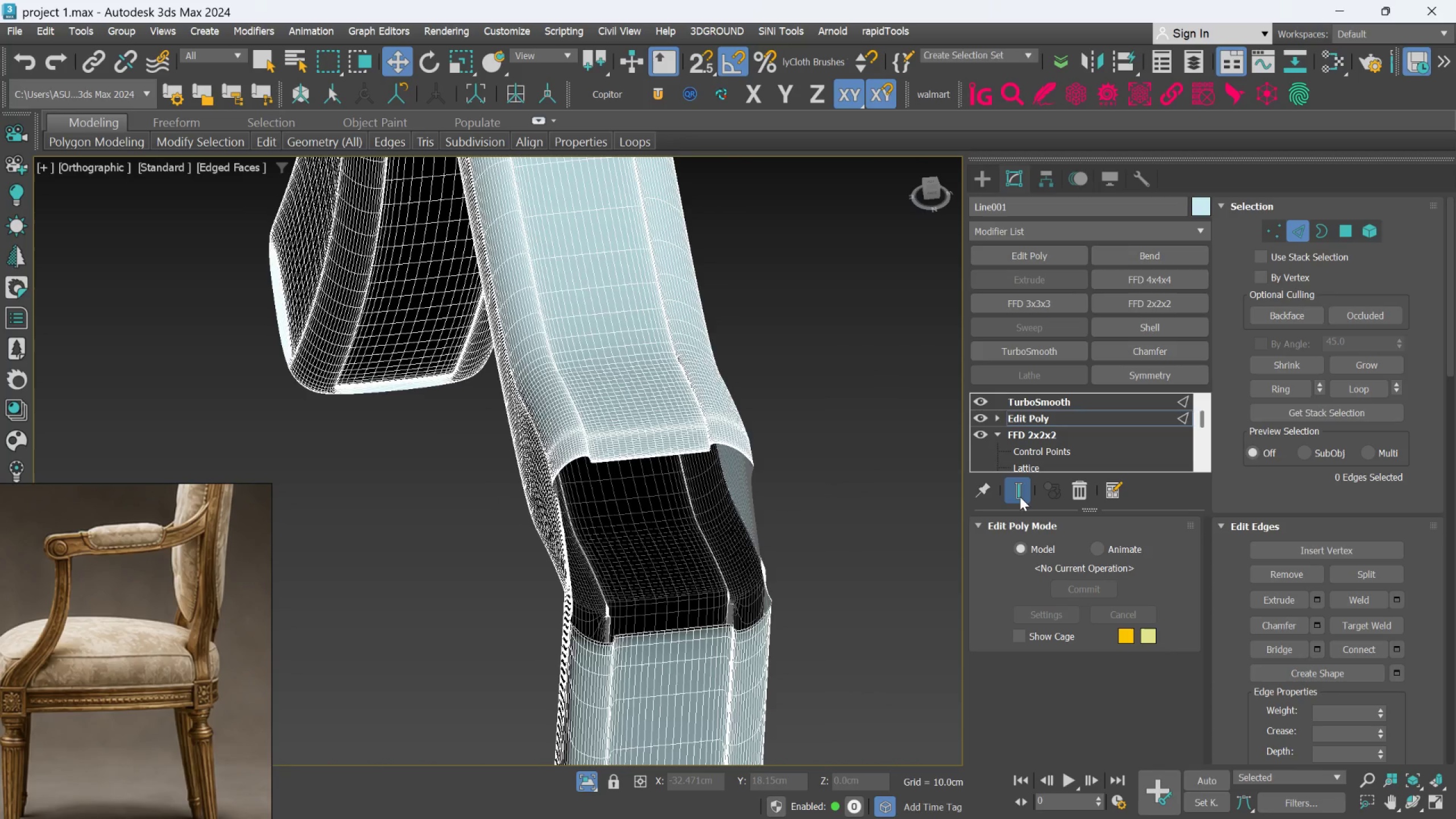 
double_click([1020, 497])
 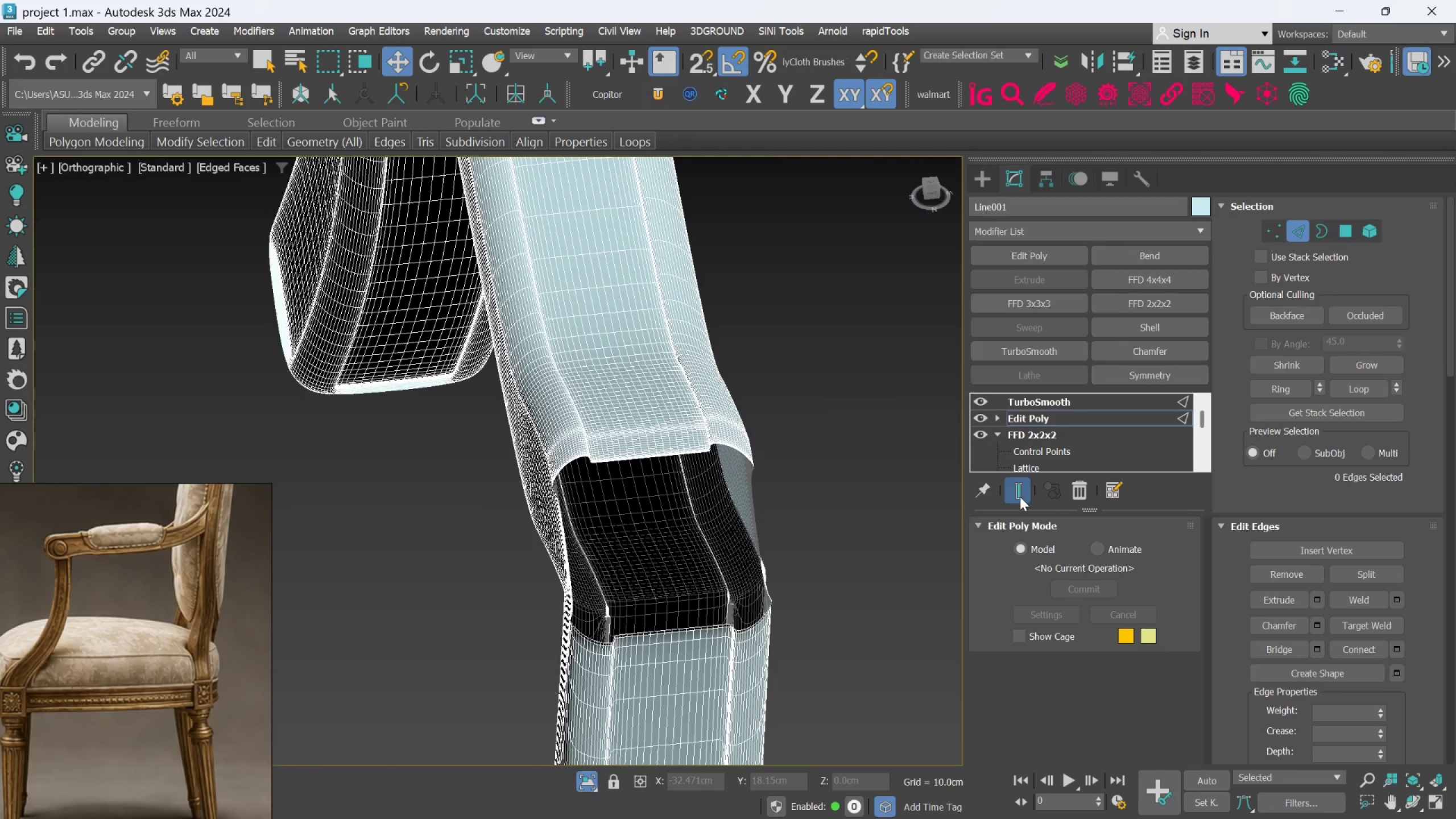 
left_click([1020, 497])
 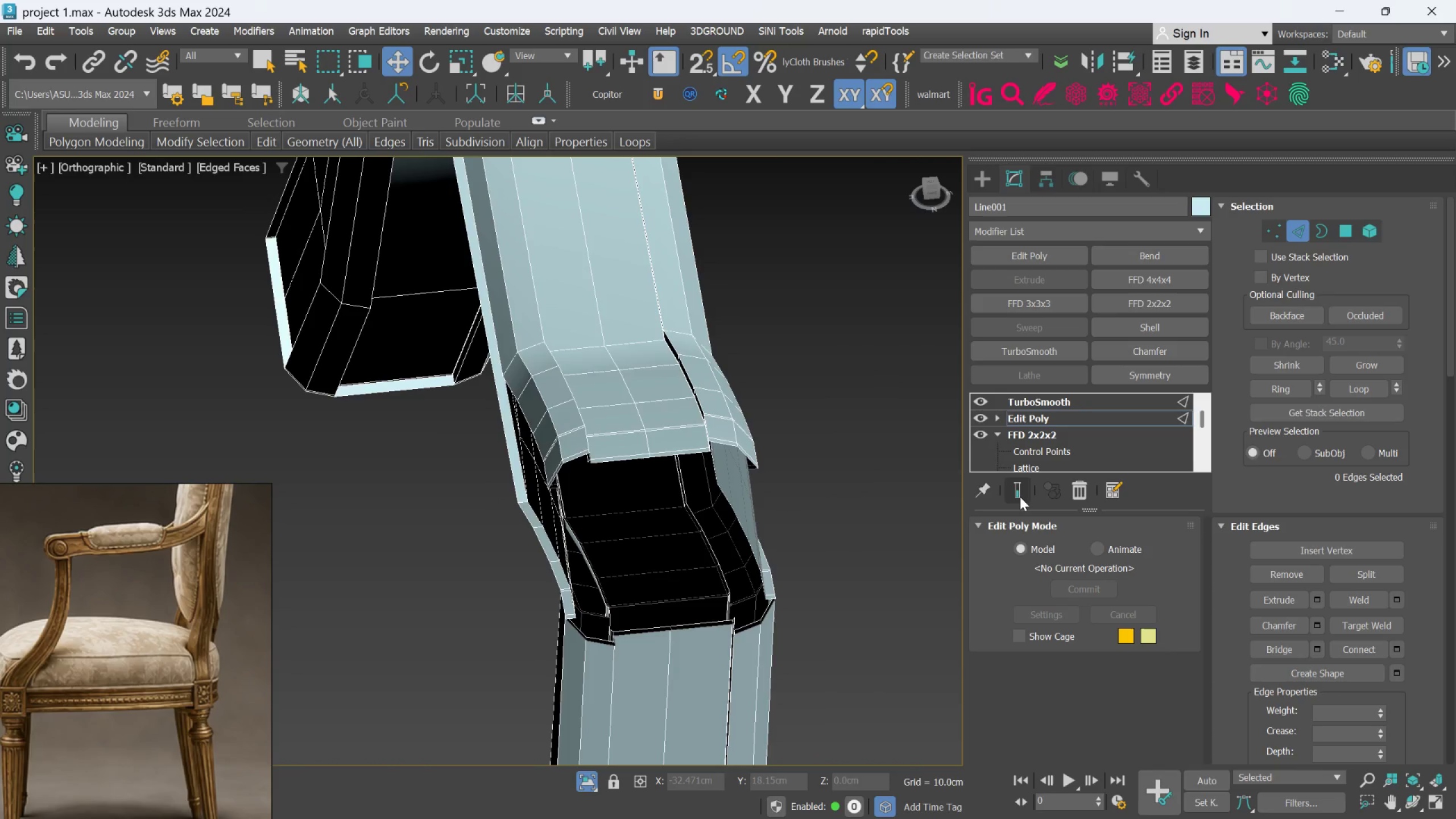 
double_click([1020, 497])
 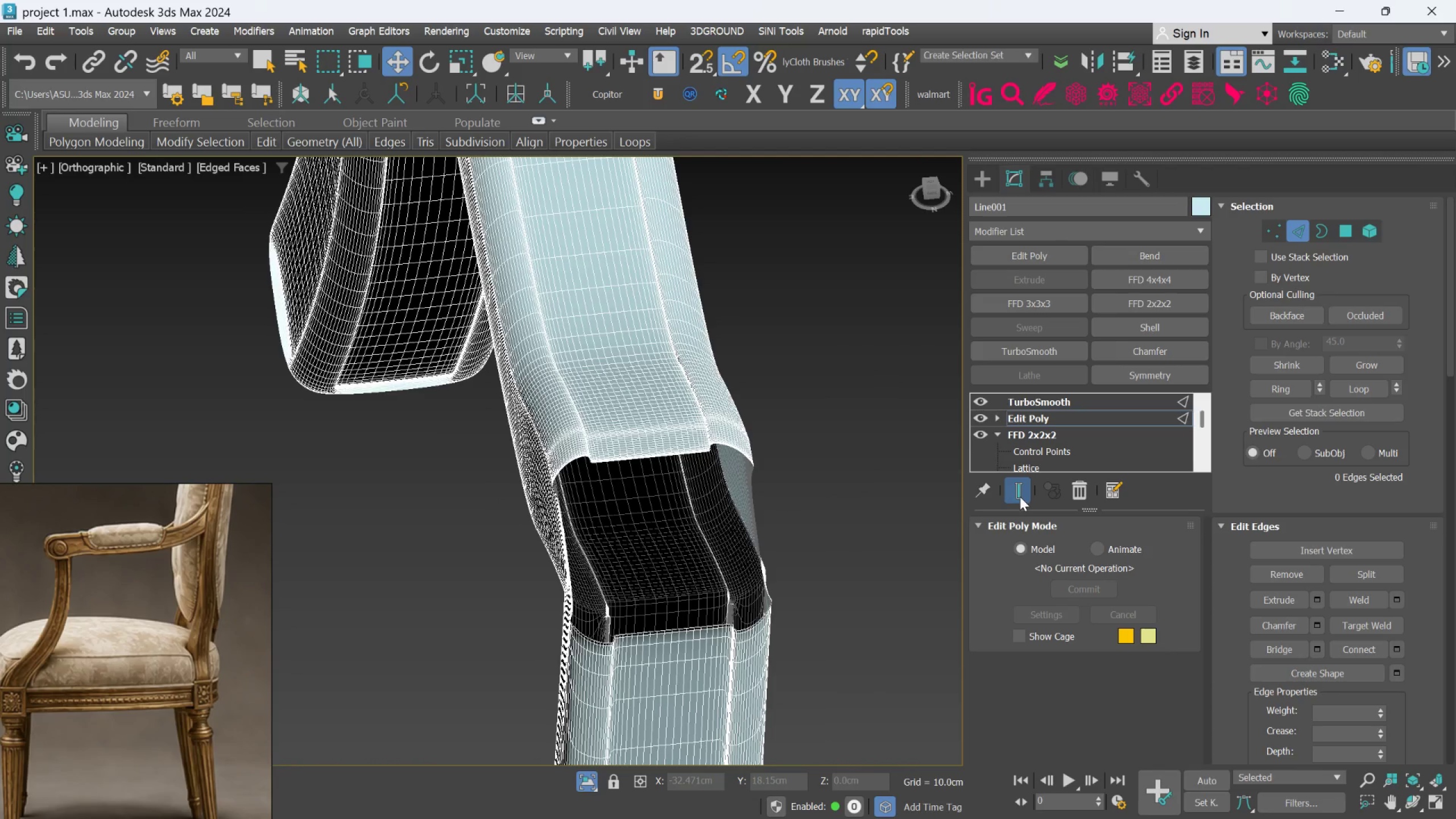 
hold_key(key=AltLeft, duration=0.55)
 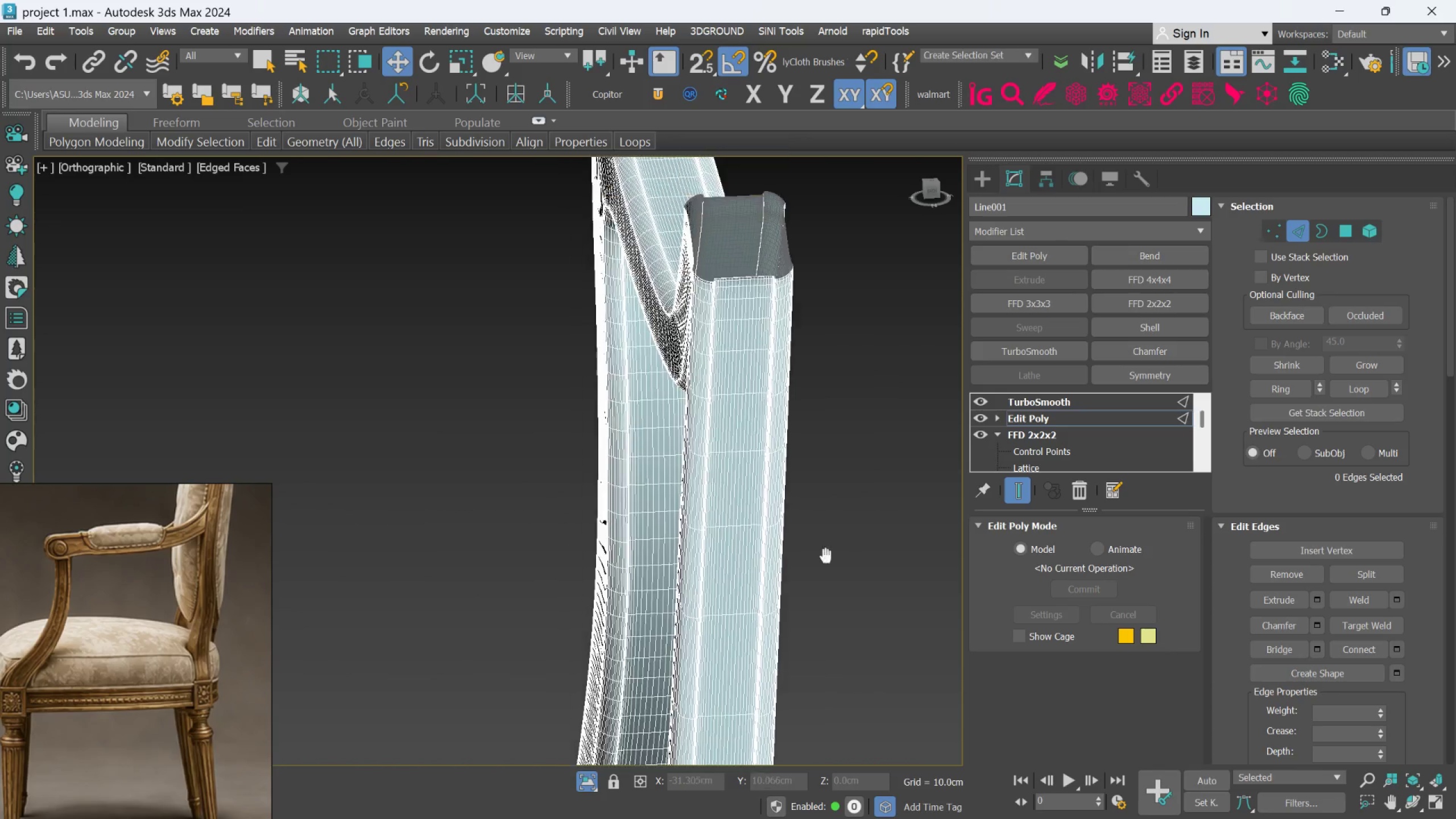 
scroll: coordinate [801, 478], scroll_direction: down, amount: 2.0
 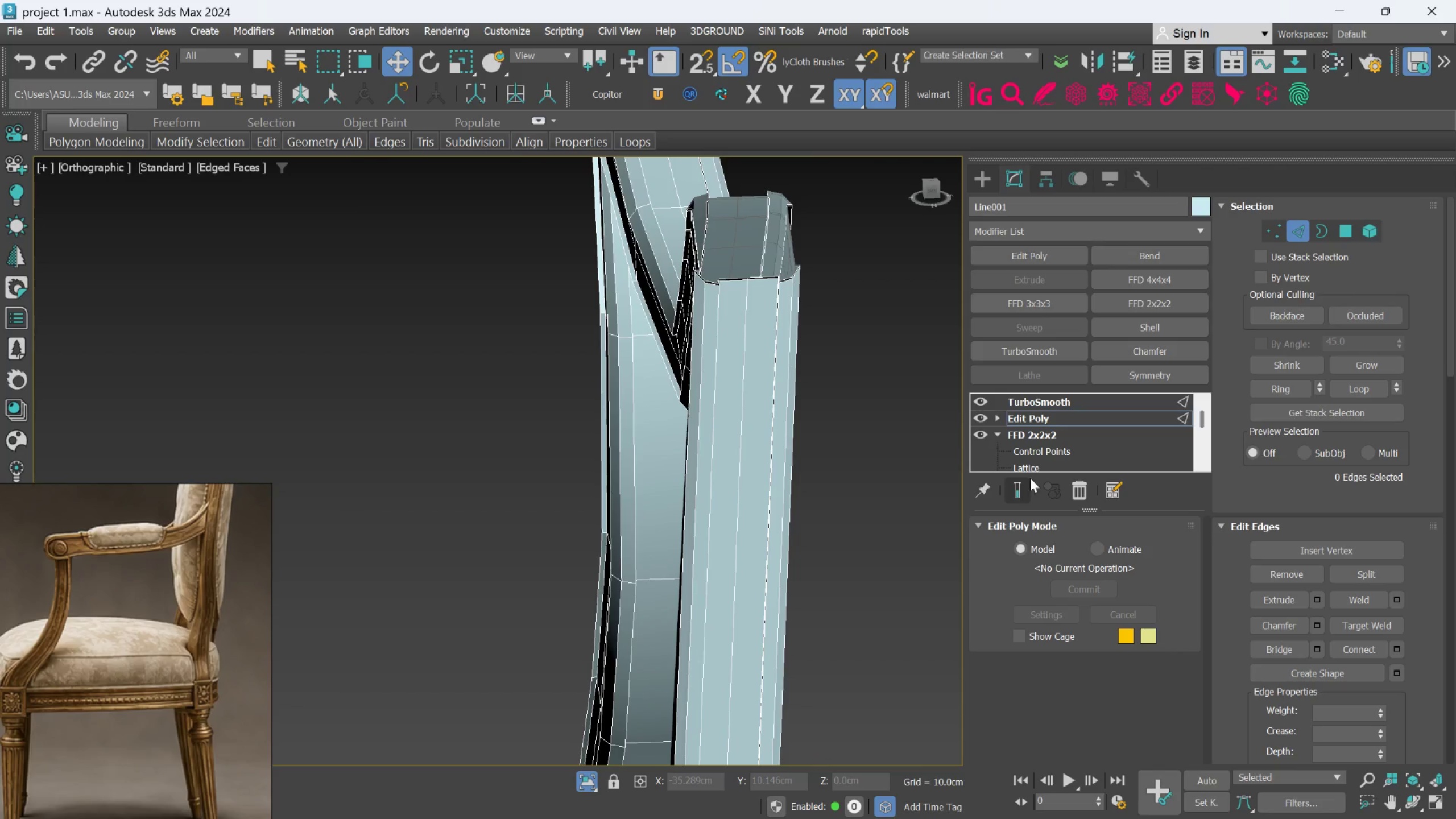 
hold_key(key=AltLeft, duration=10.02)
left_click([1321, 234])
 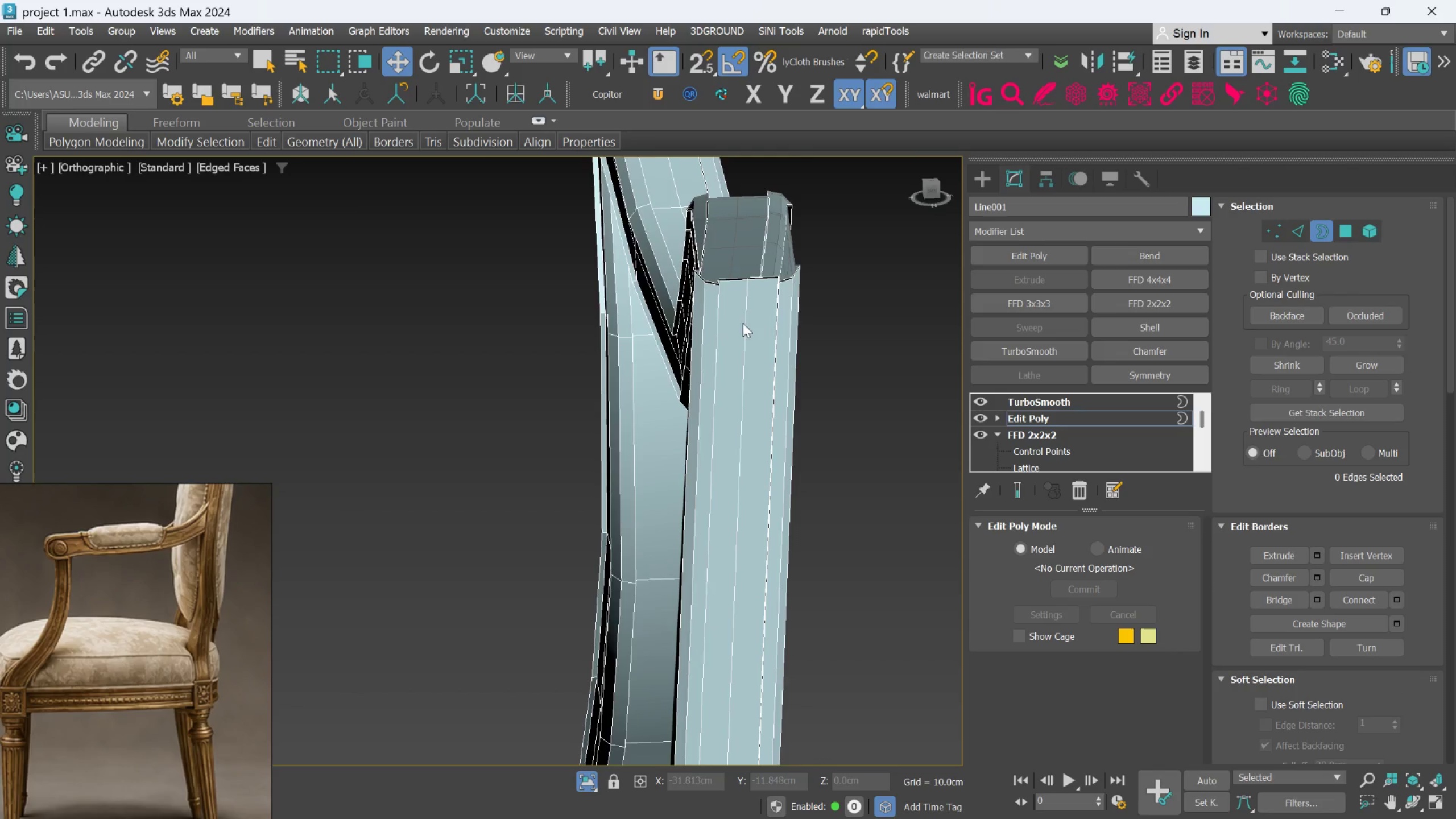 
scroll: coordinate [744, 285], scroll_direction: up, amount: 2.0
 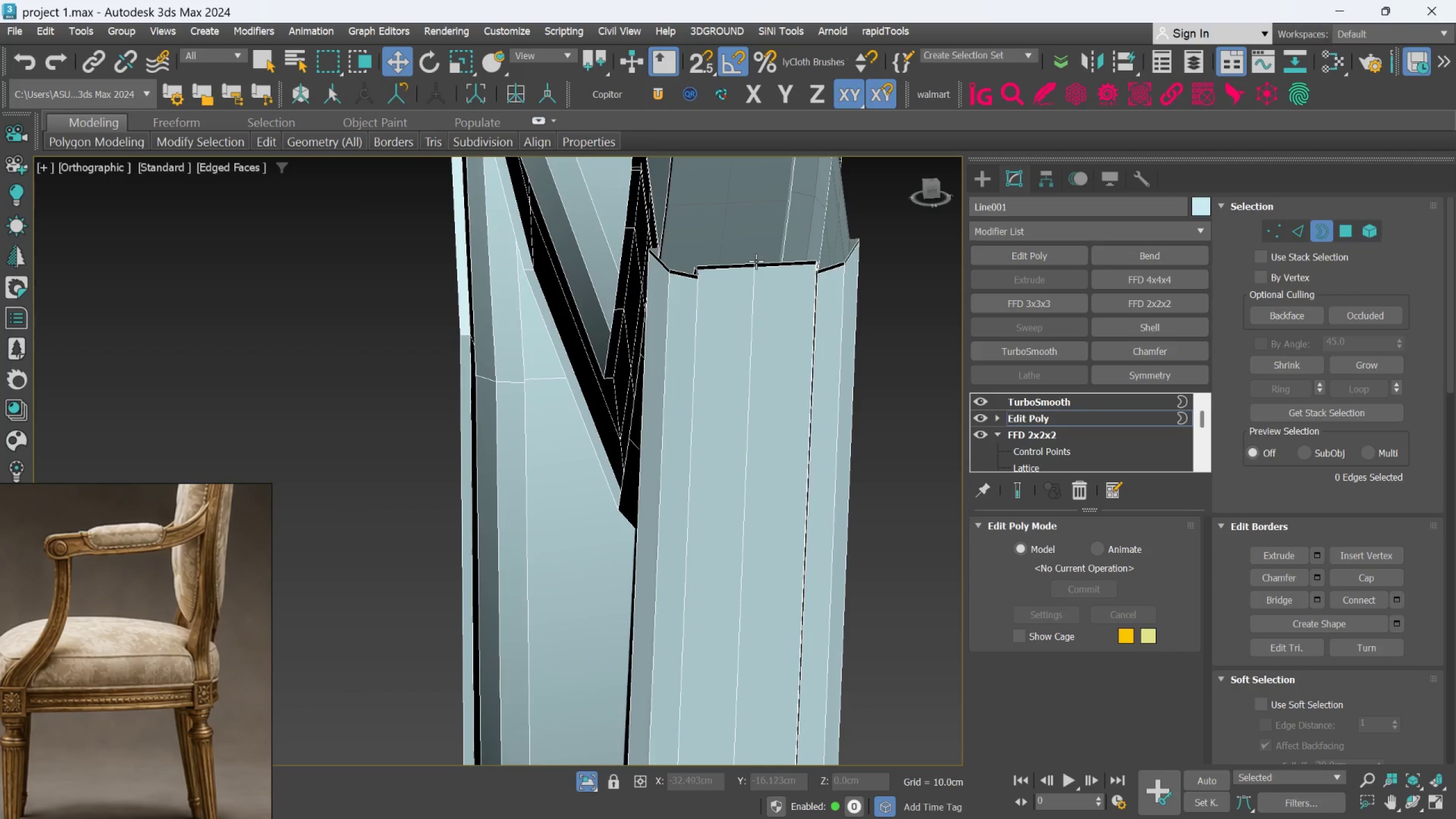 
left_click([756, 261])
 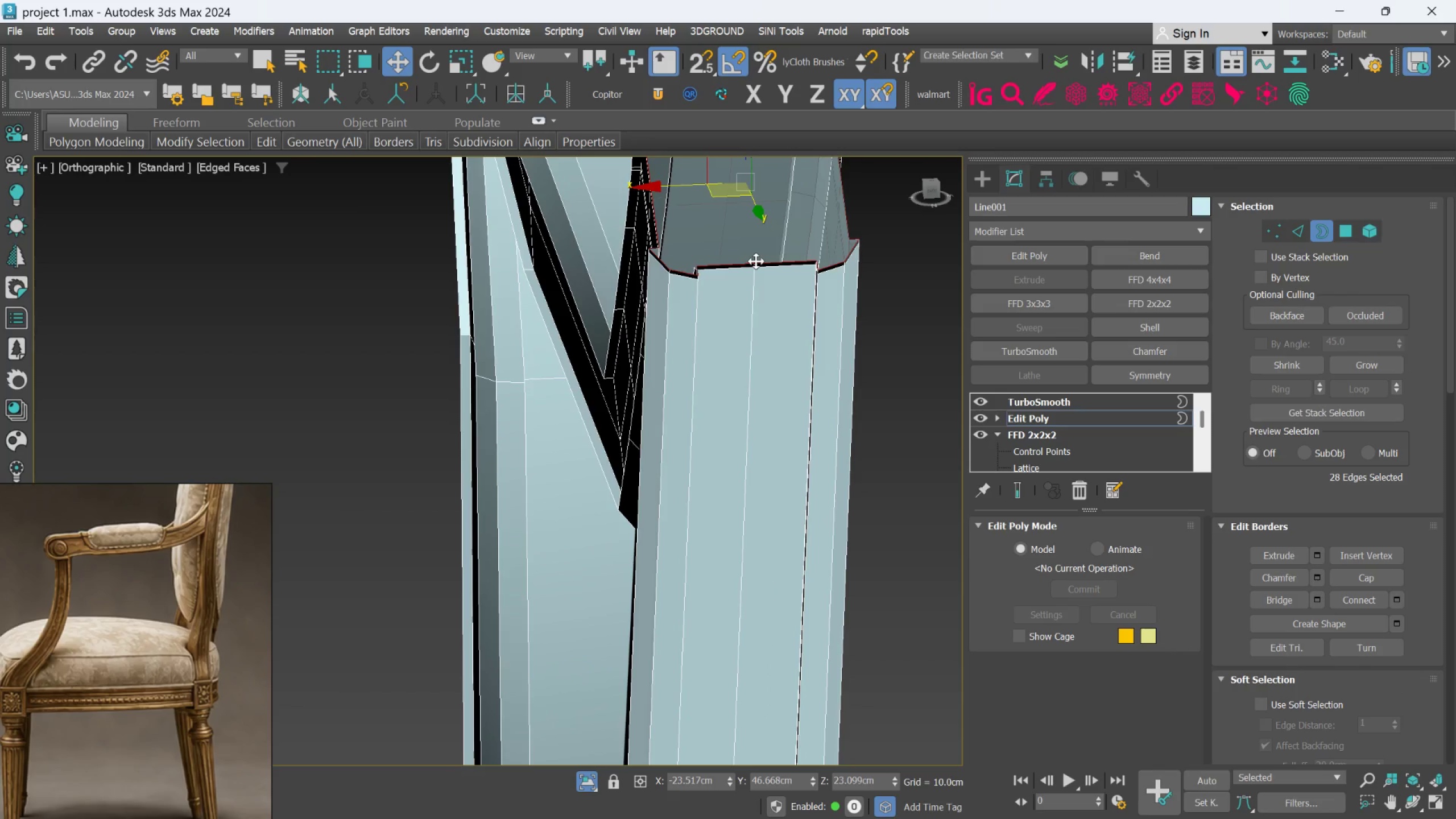 
key(Control+Backspace)
 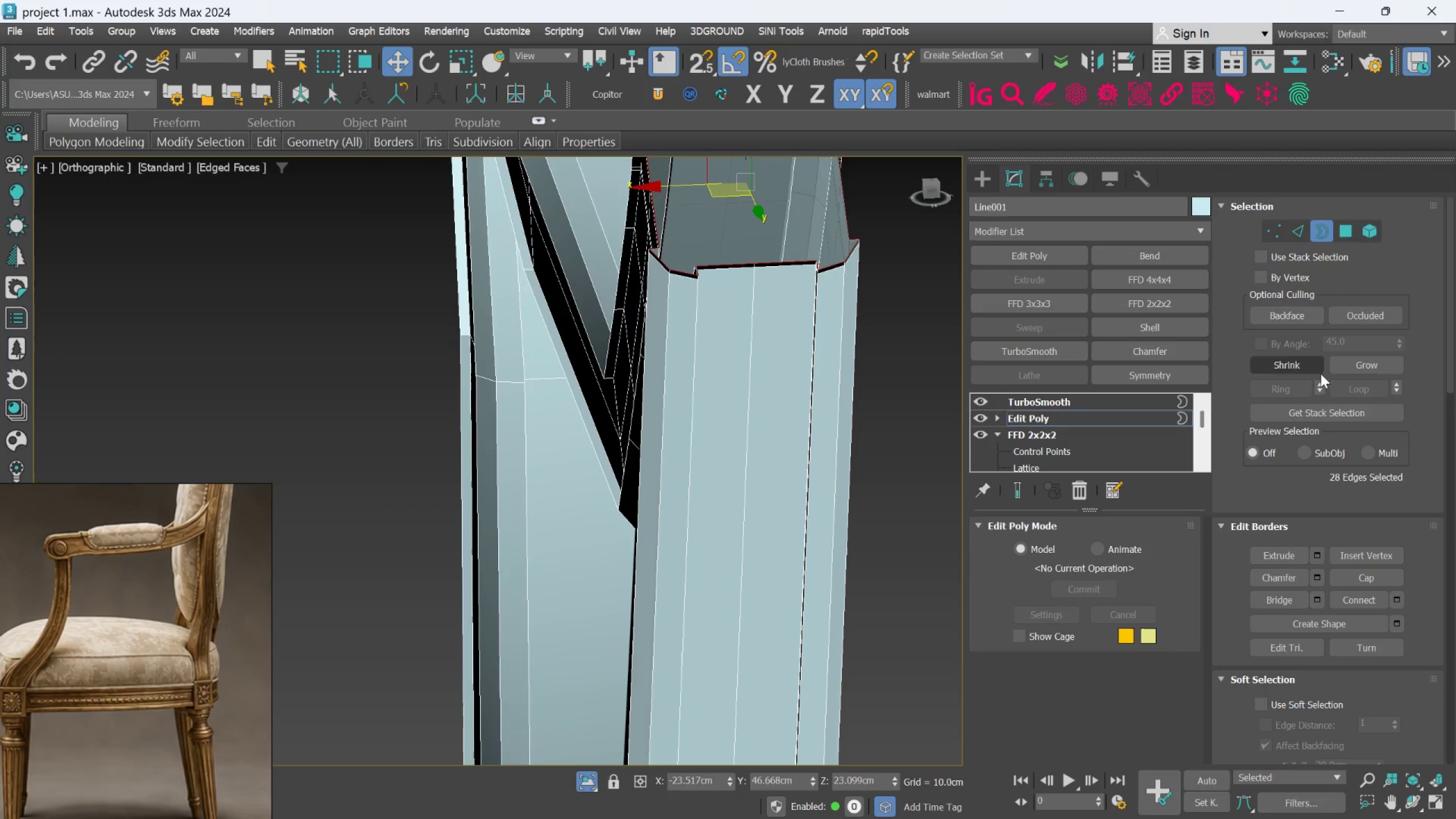 
left_click([1343, 578])
 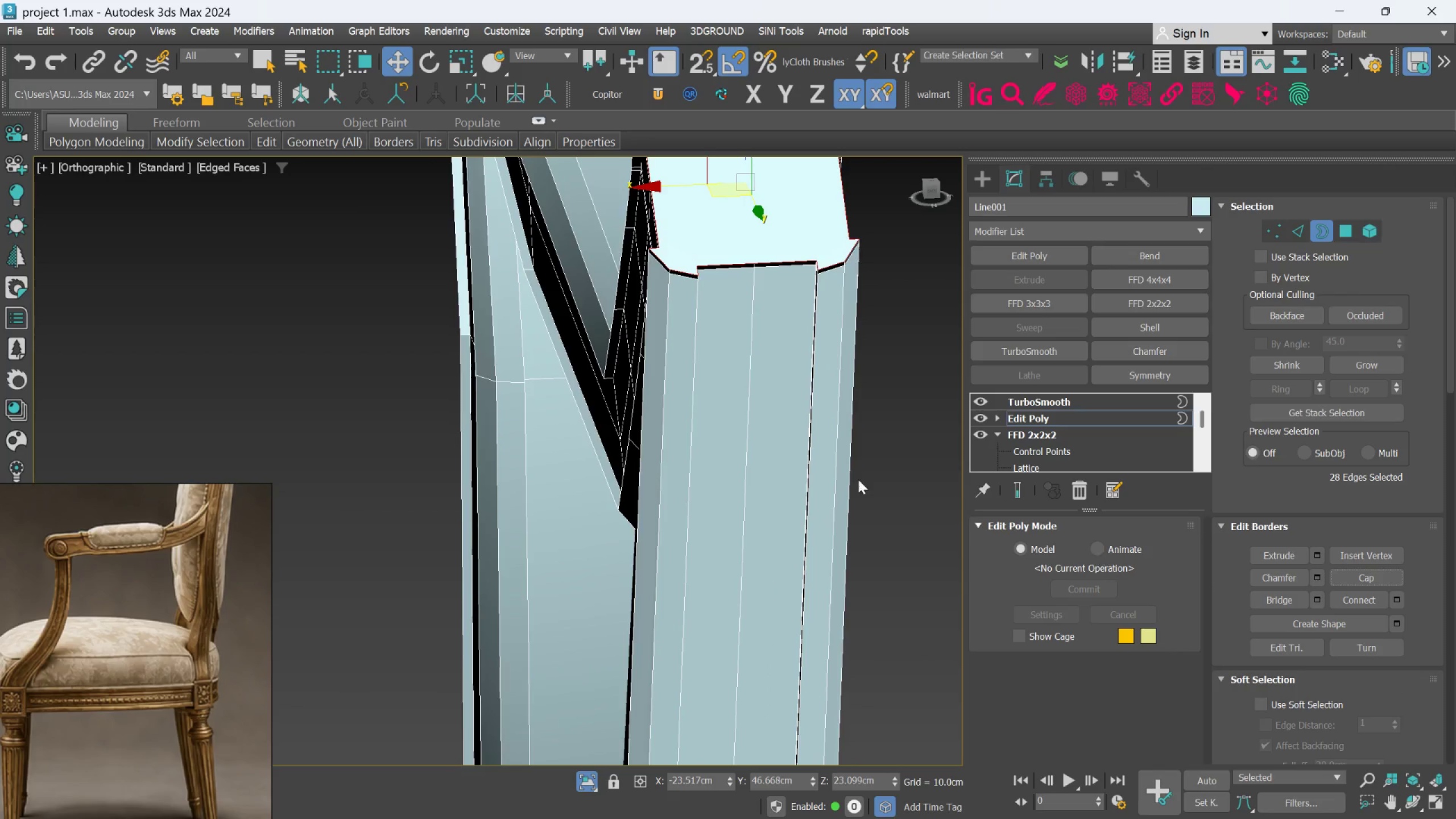 
scroll: coordinate [780, 450], scroll_direction: down, amount: 2.0
 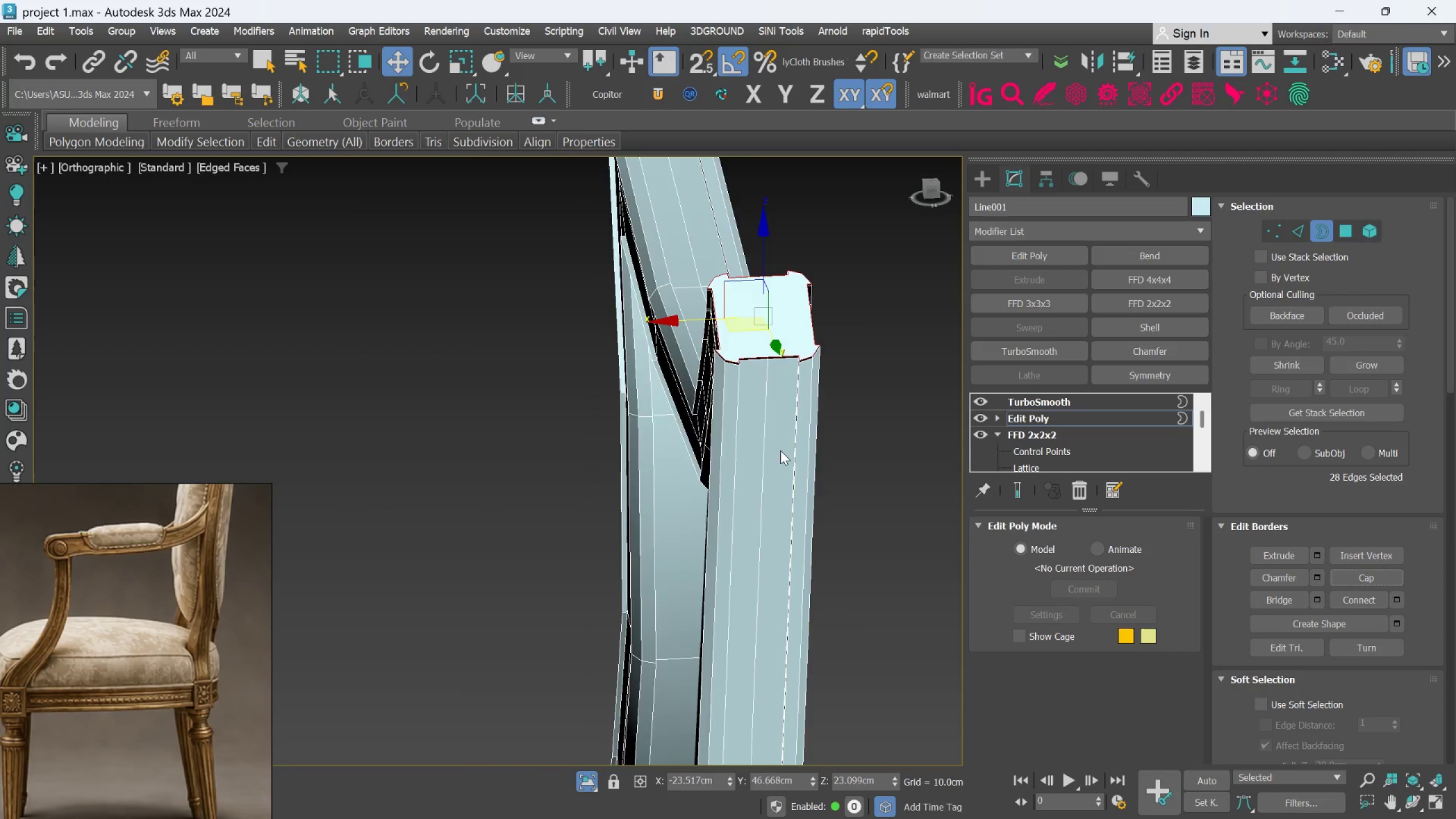 
hold_key(key=AltLeft, duration=0.73)
 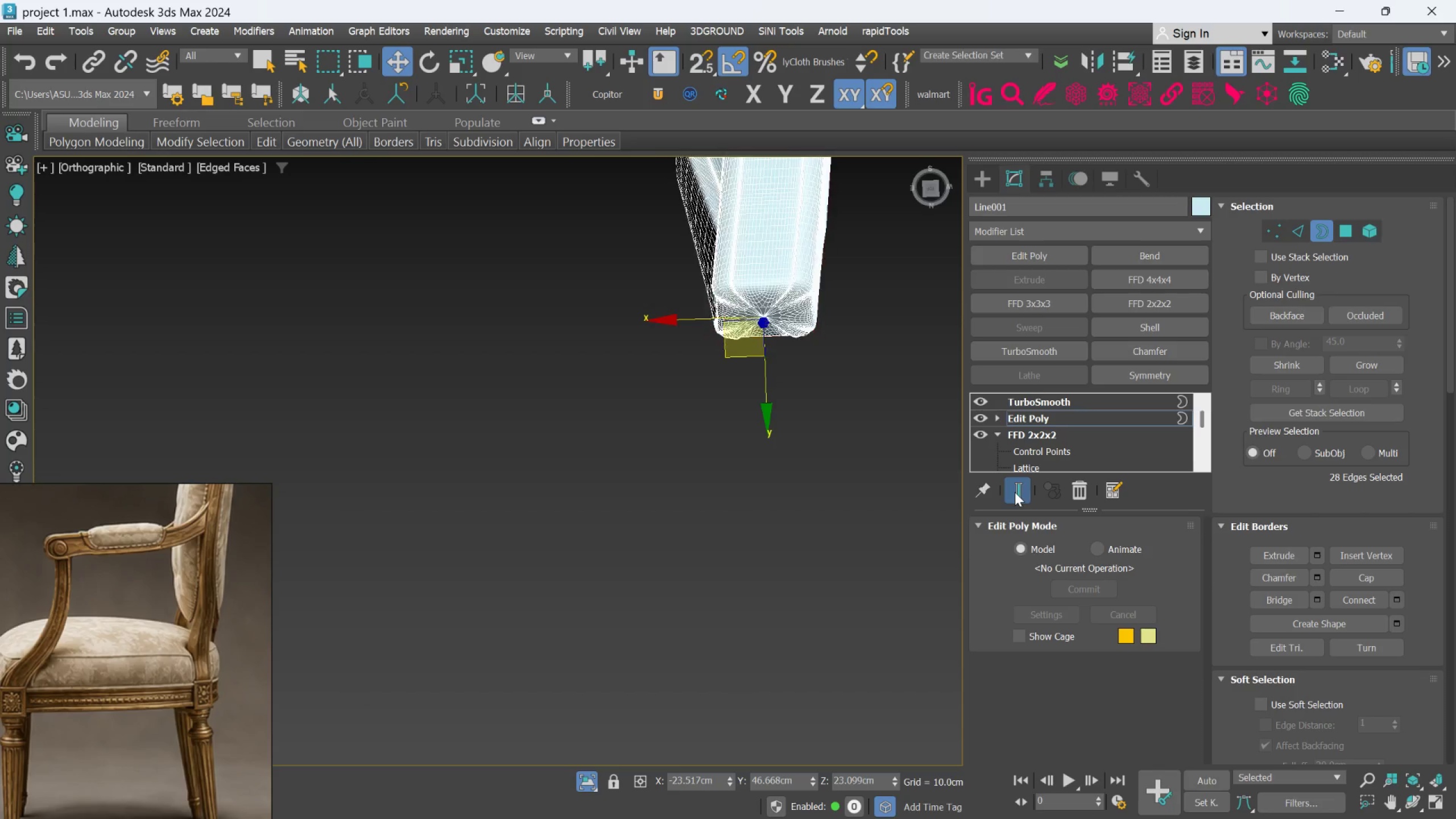 
hold_key(key=AltLeft, duration=0.52)
 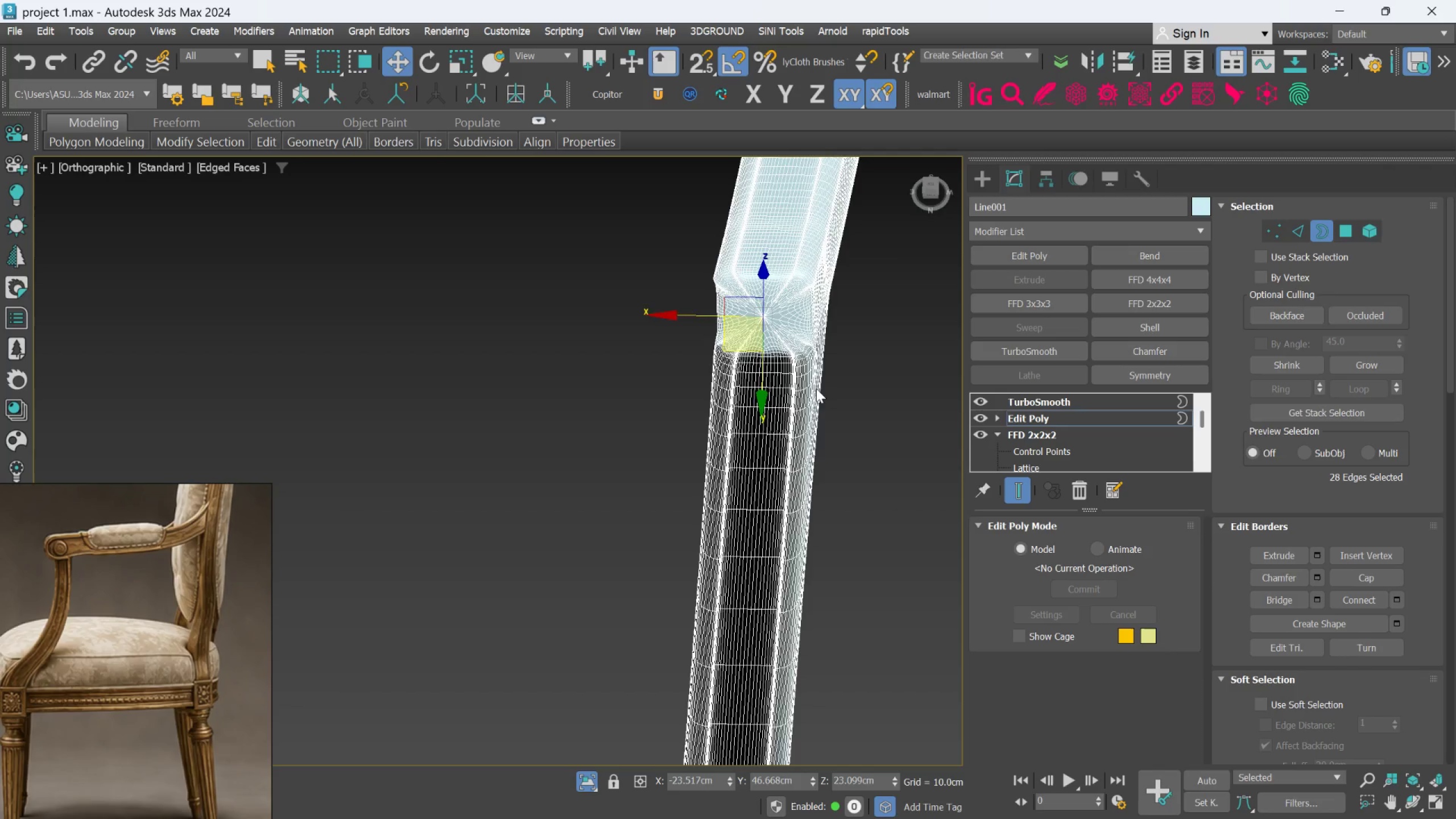 
scroll: coordinate [772, 318], scroll_direction: up, amount: 3.0
 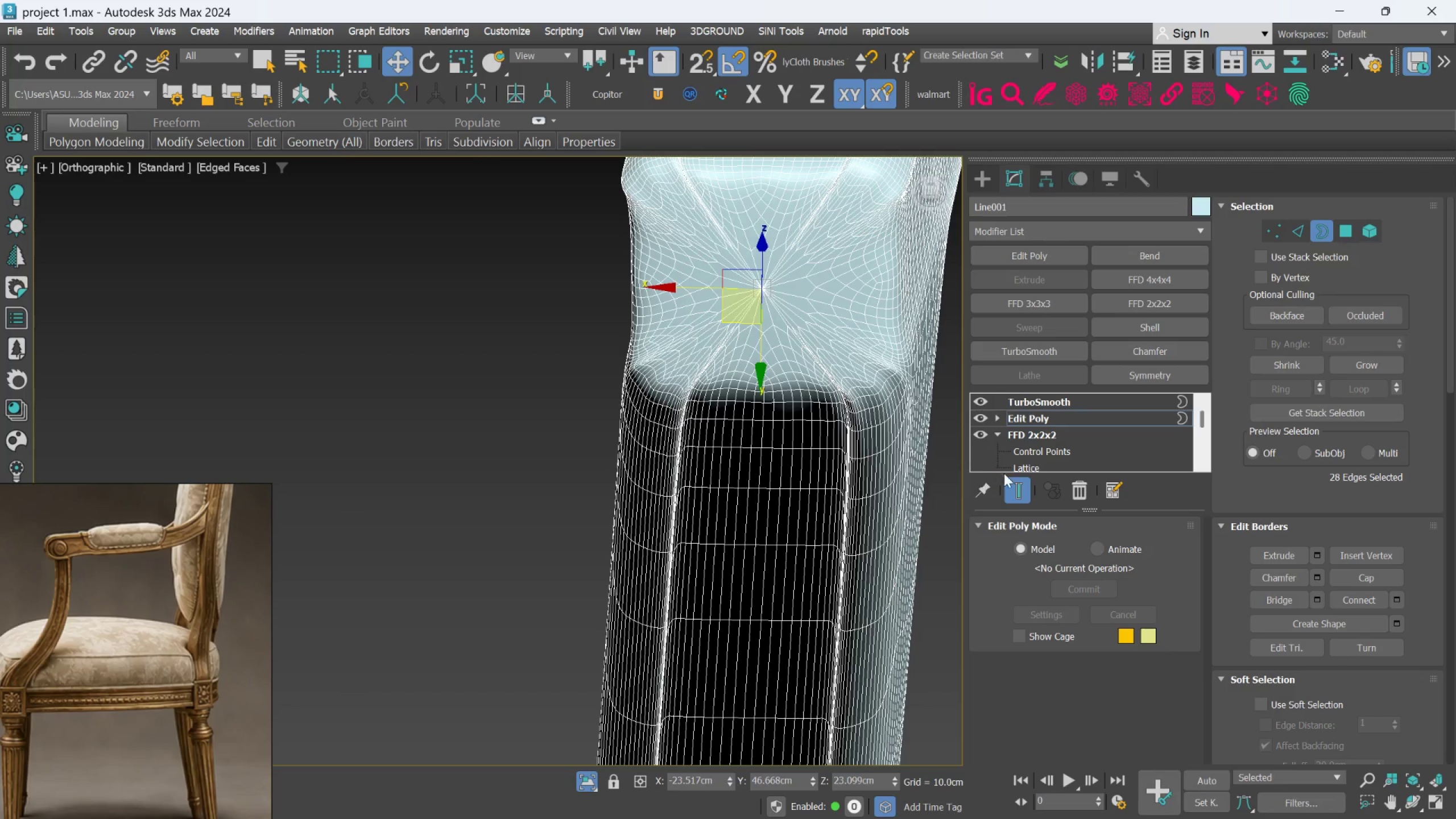 
left_click([1020, 487])
 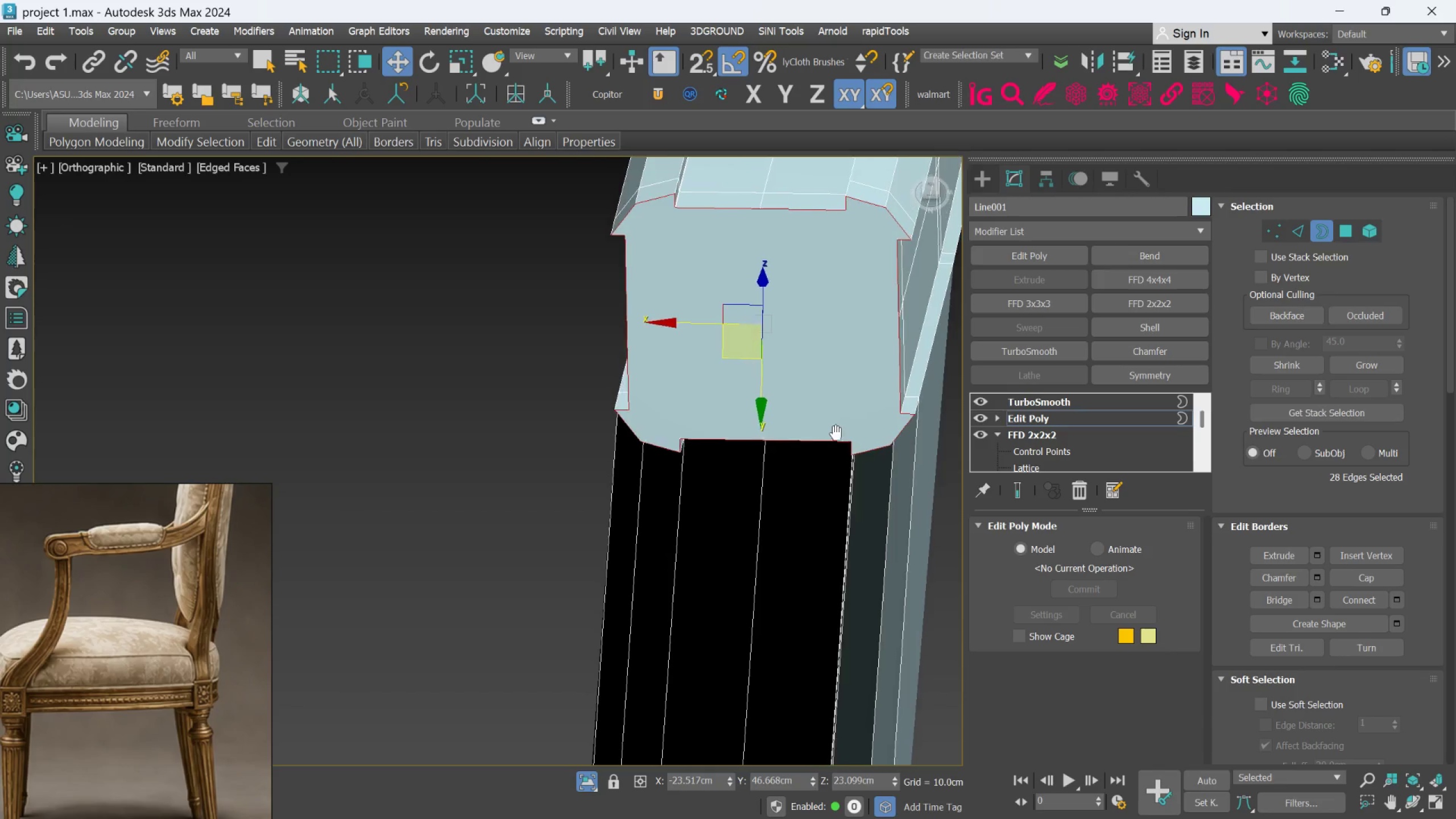 
key(Alt+AltLeft)
 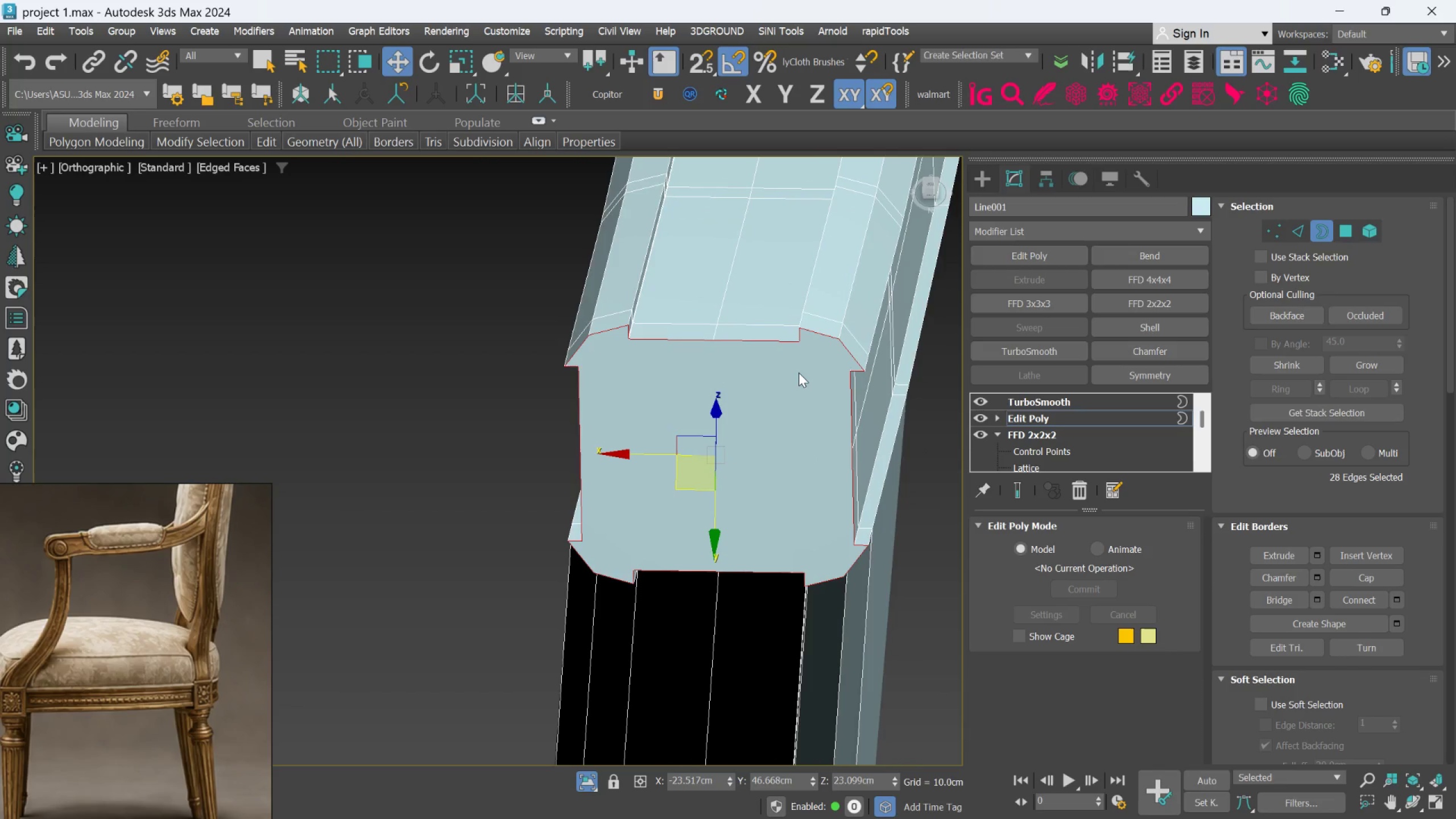 
scroll: coordinate [799, 371], scroll_direction: up, amount: 1.0
 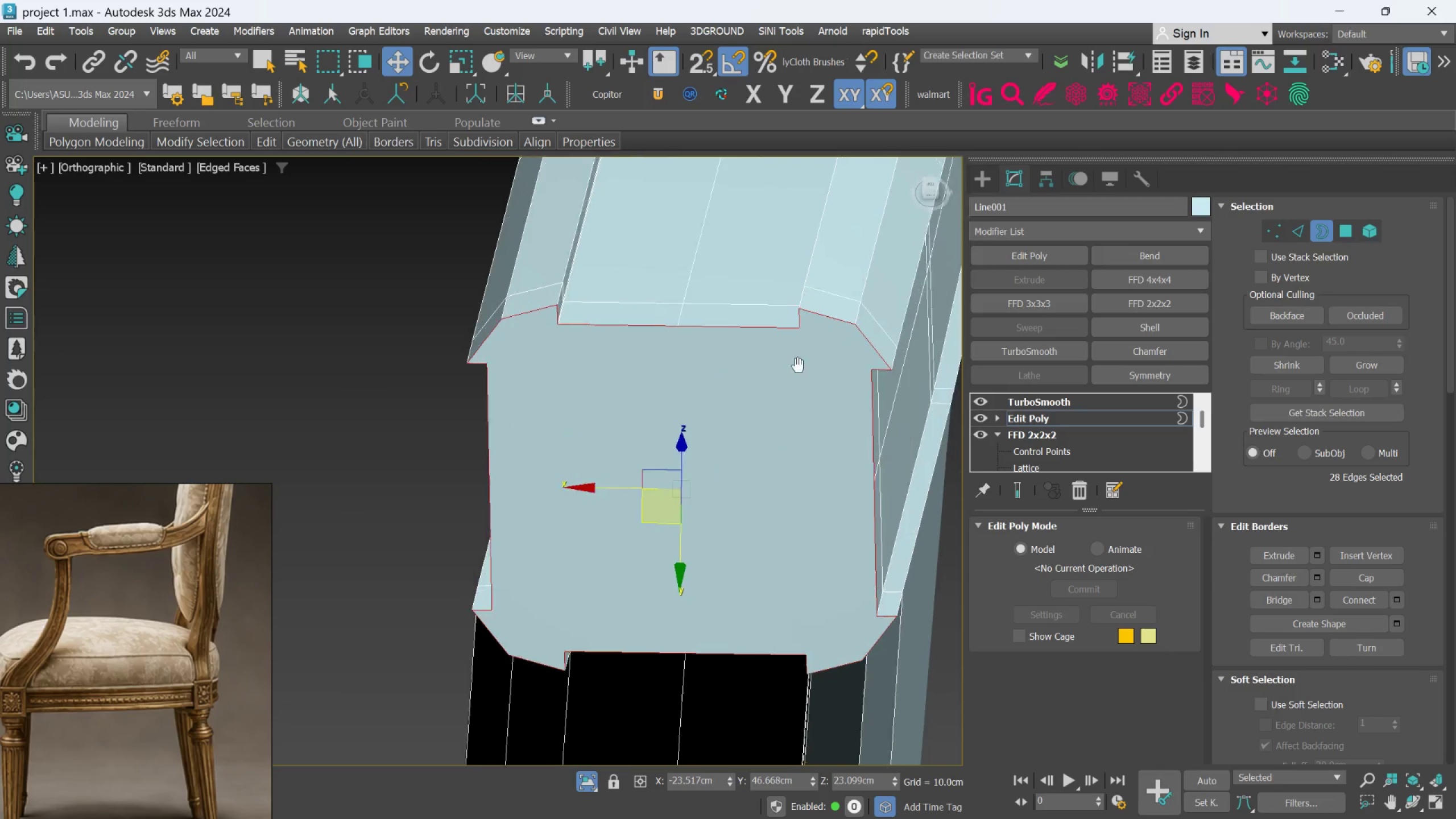 
hold_key(key=AltLeft, duration=1.5)
 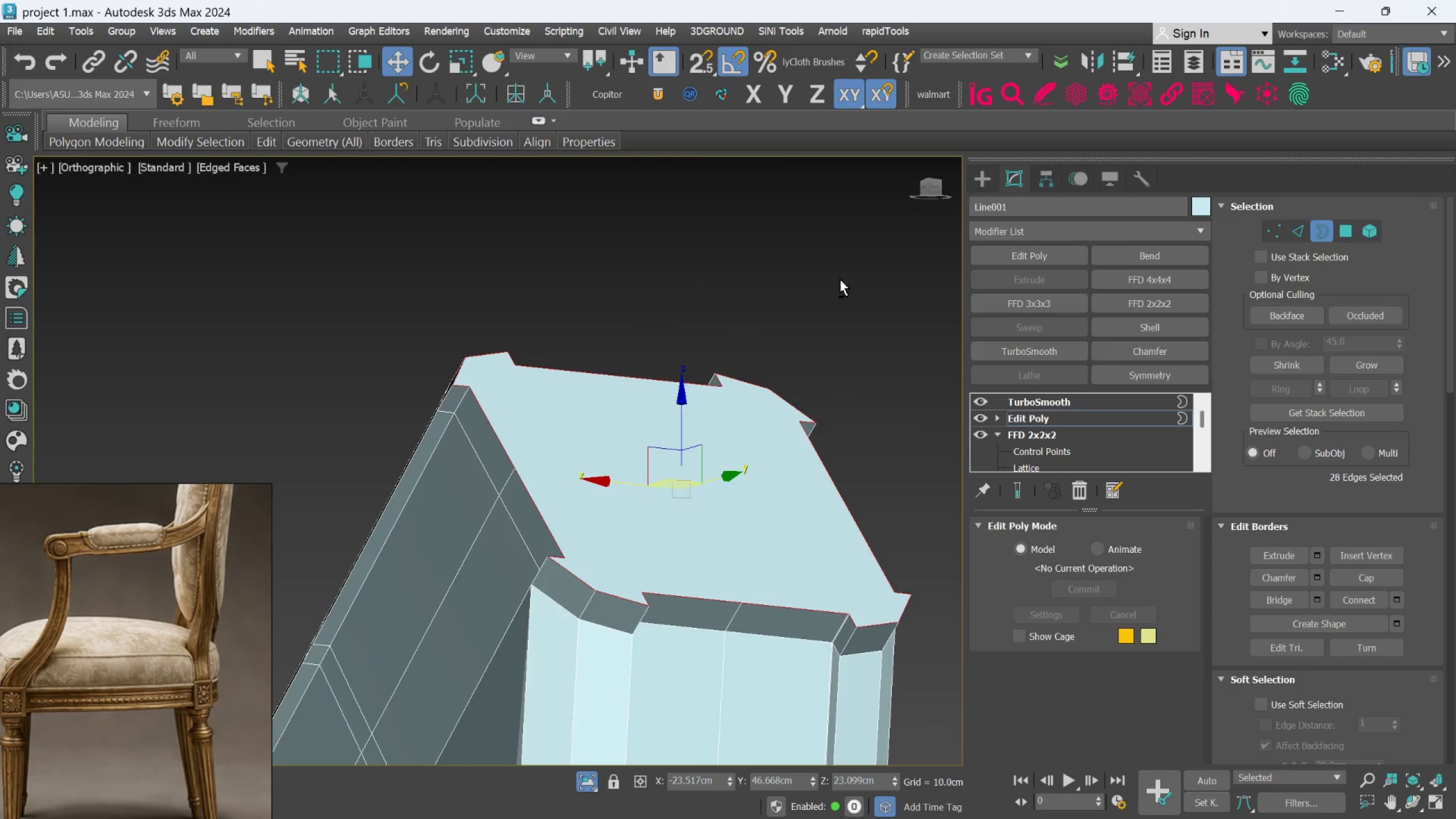 
hold_key(key=AltLeft, duration=1.05)
 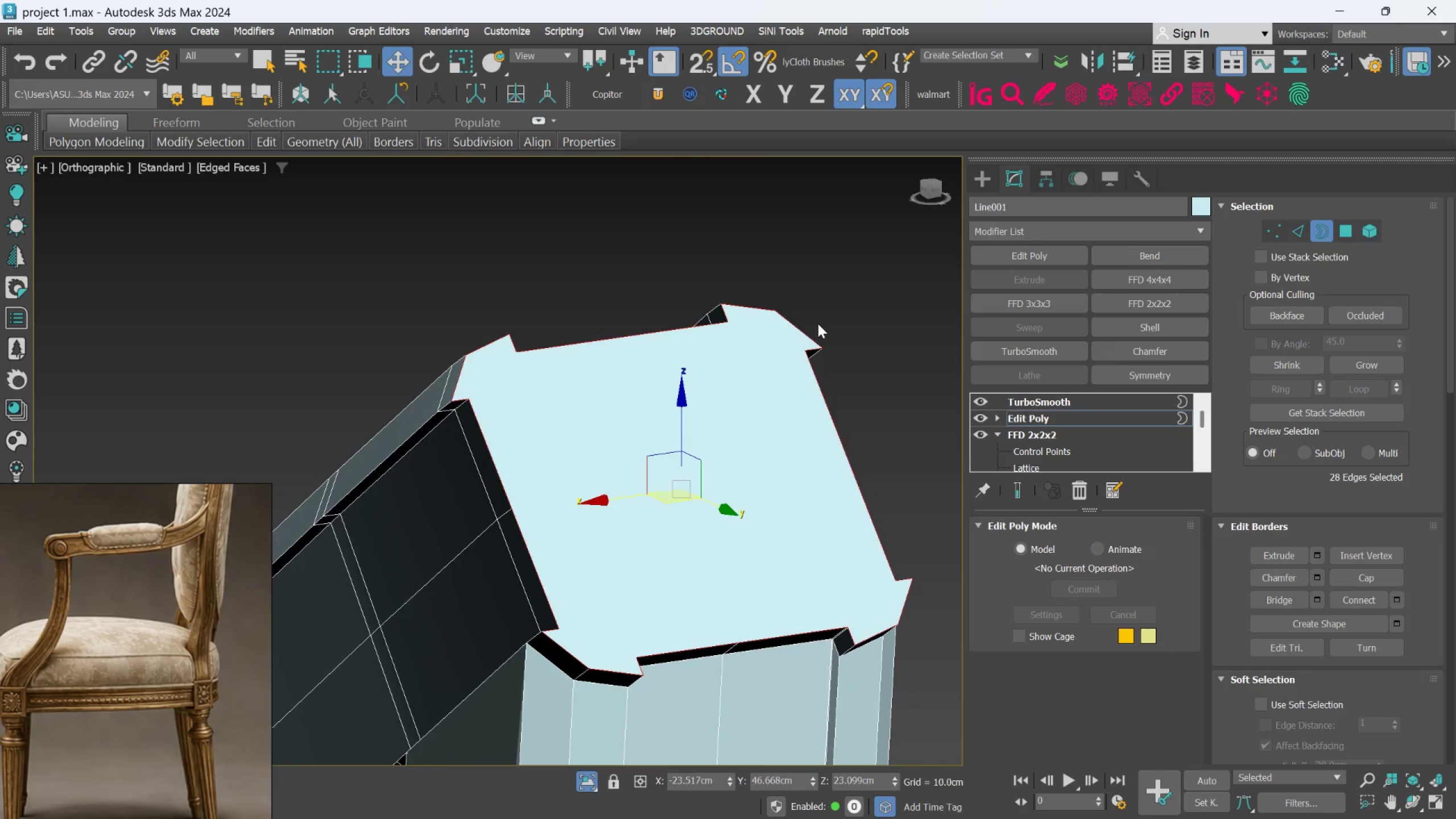 
key(Alt+C)
 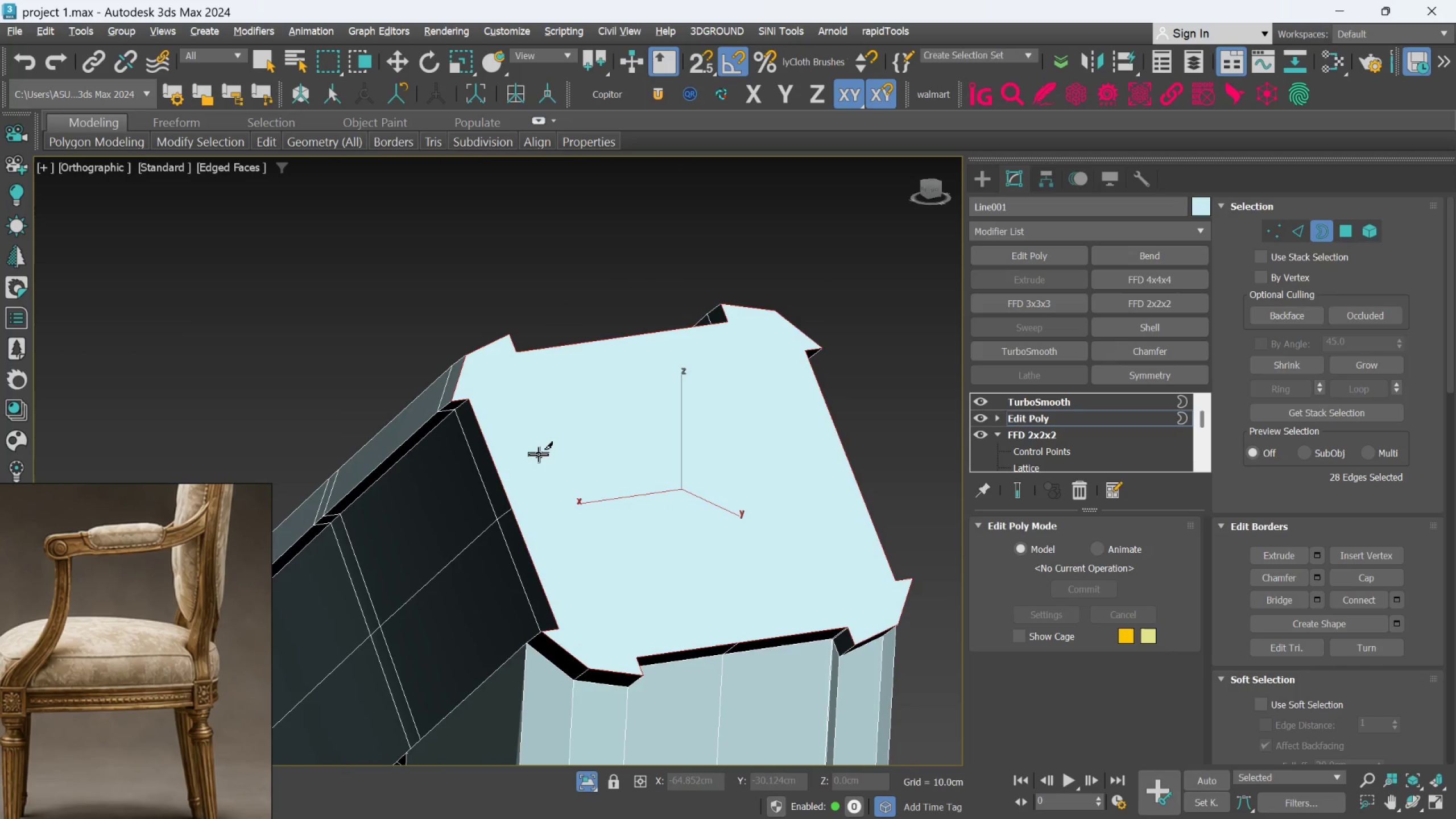 
hold_key(key=AltLeft, duration=1.14)
 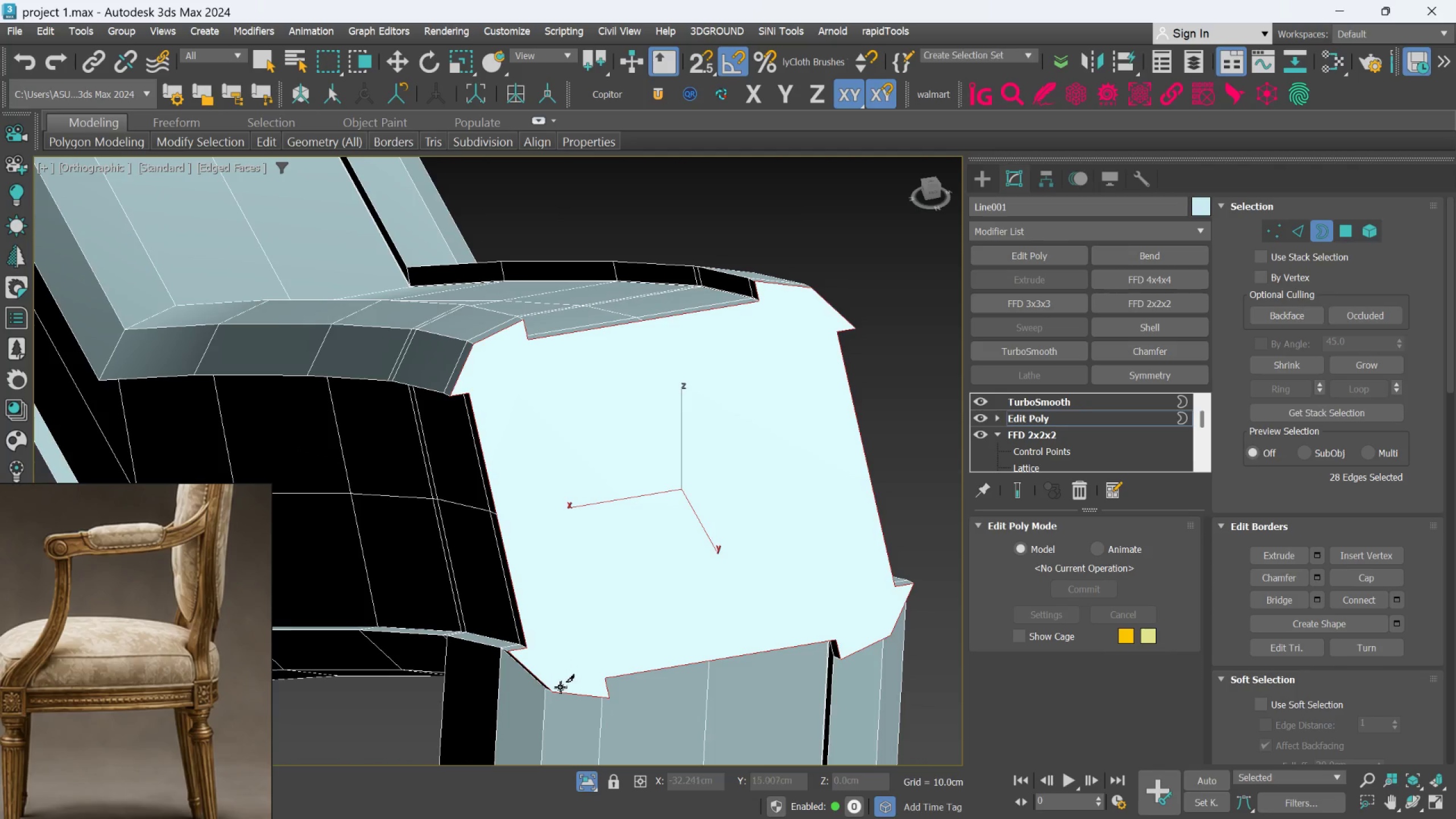 
left_click([560, 687])
 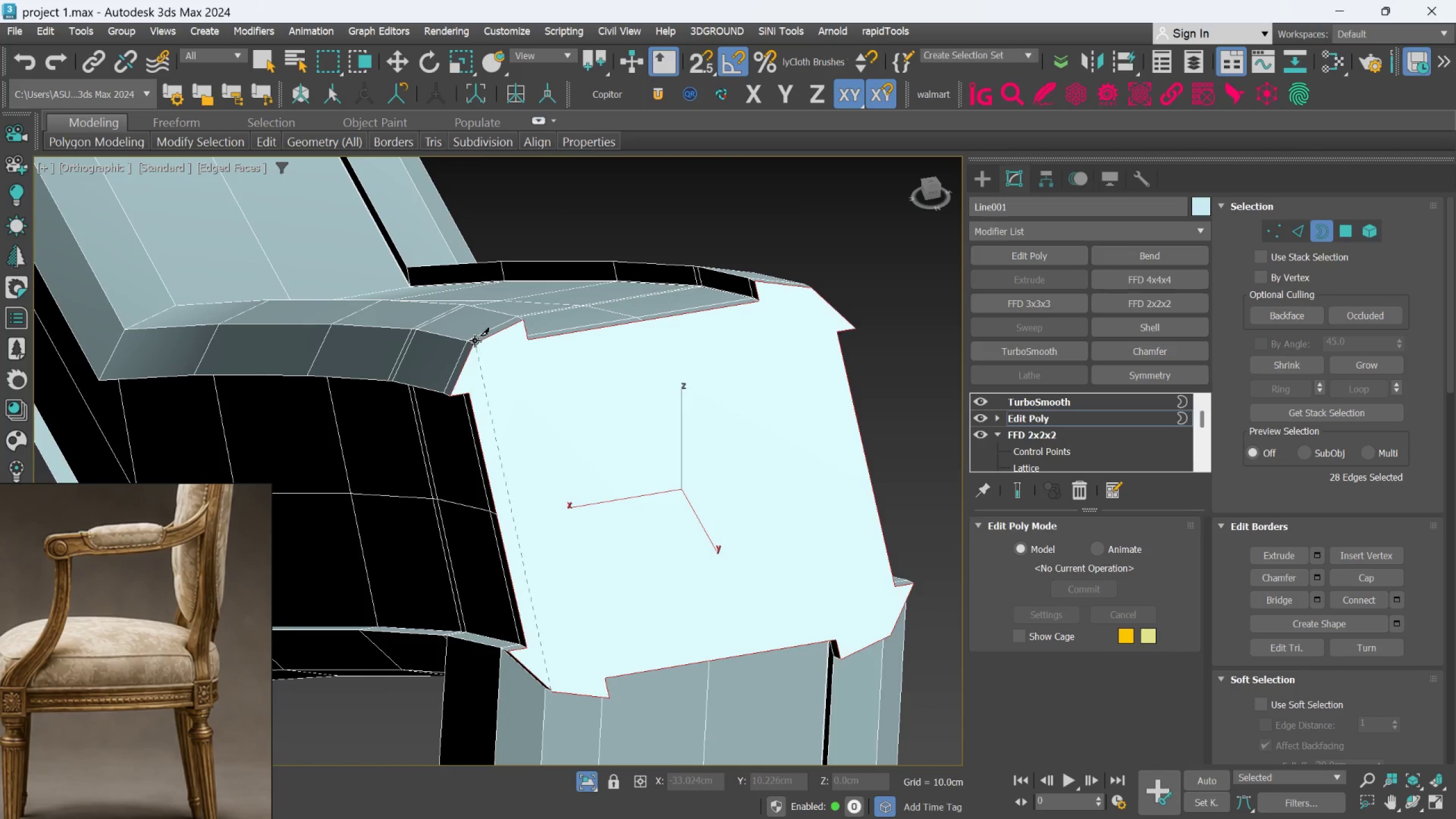 
left_click([475, 341])
 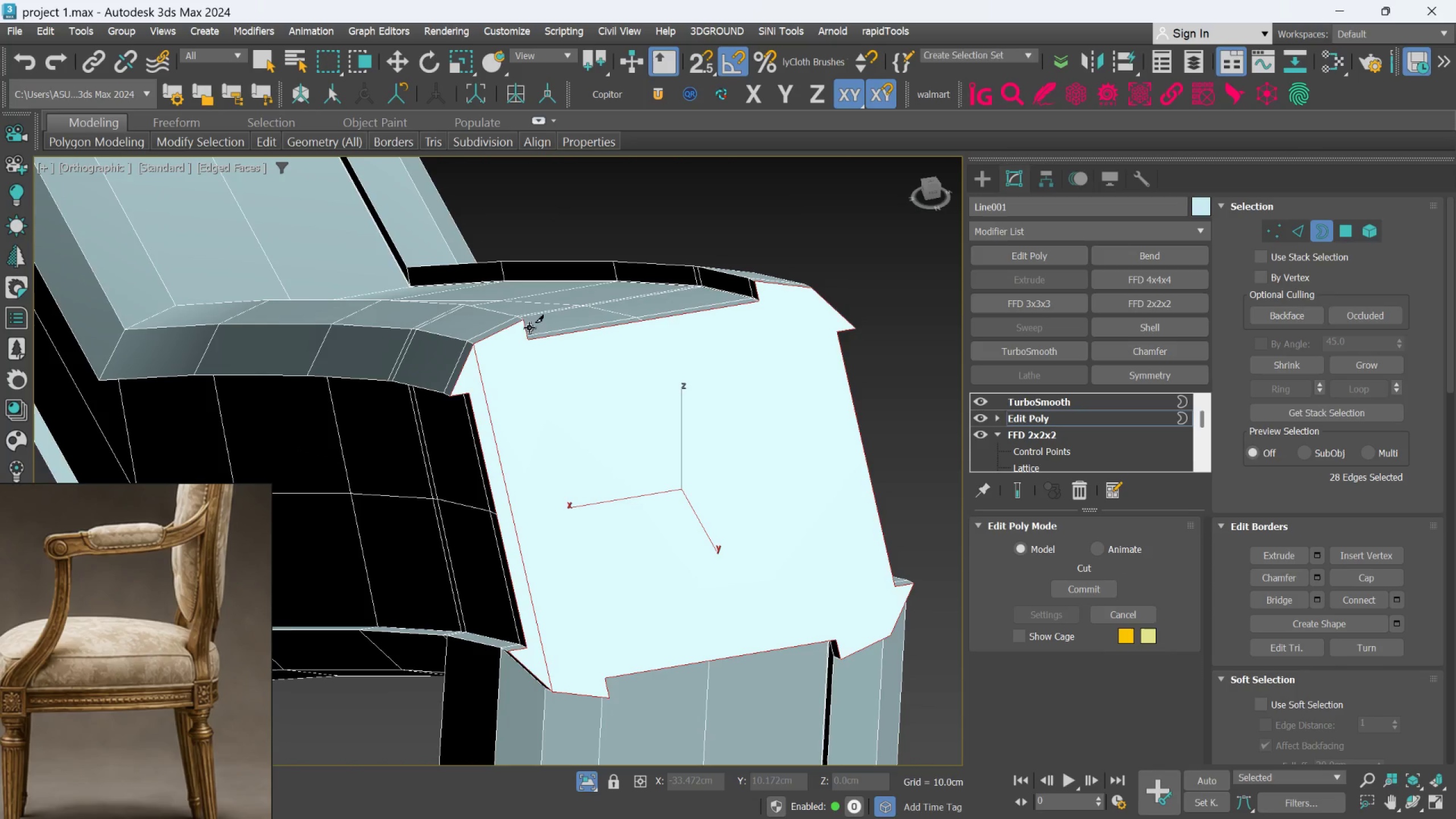 
hold_key(key=AltLeft, duration=1.3)
 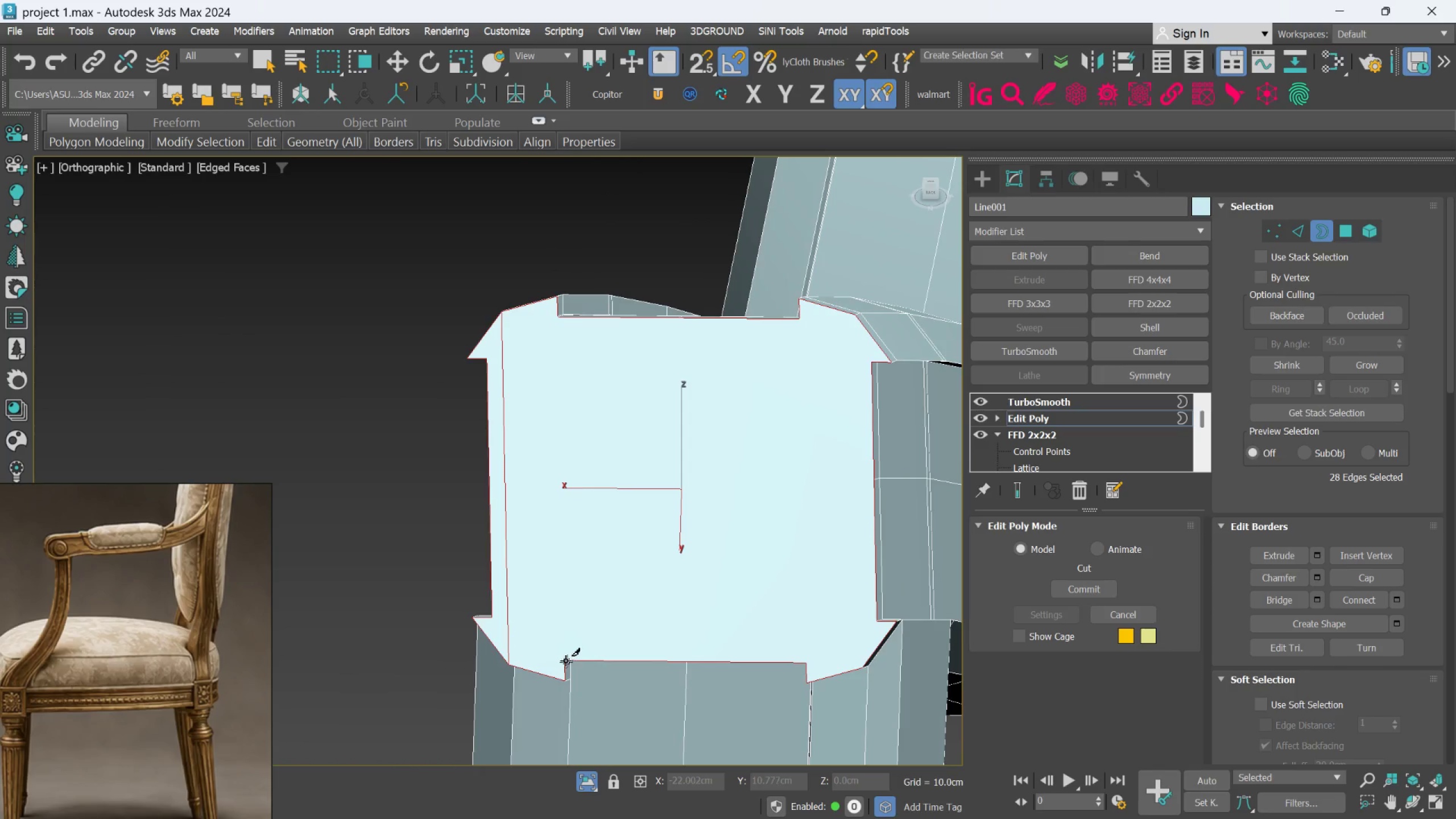 
left_click_drag(start_coordinate=[569, 659], to_coordinate=[569, 649])
 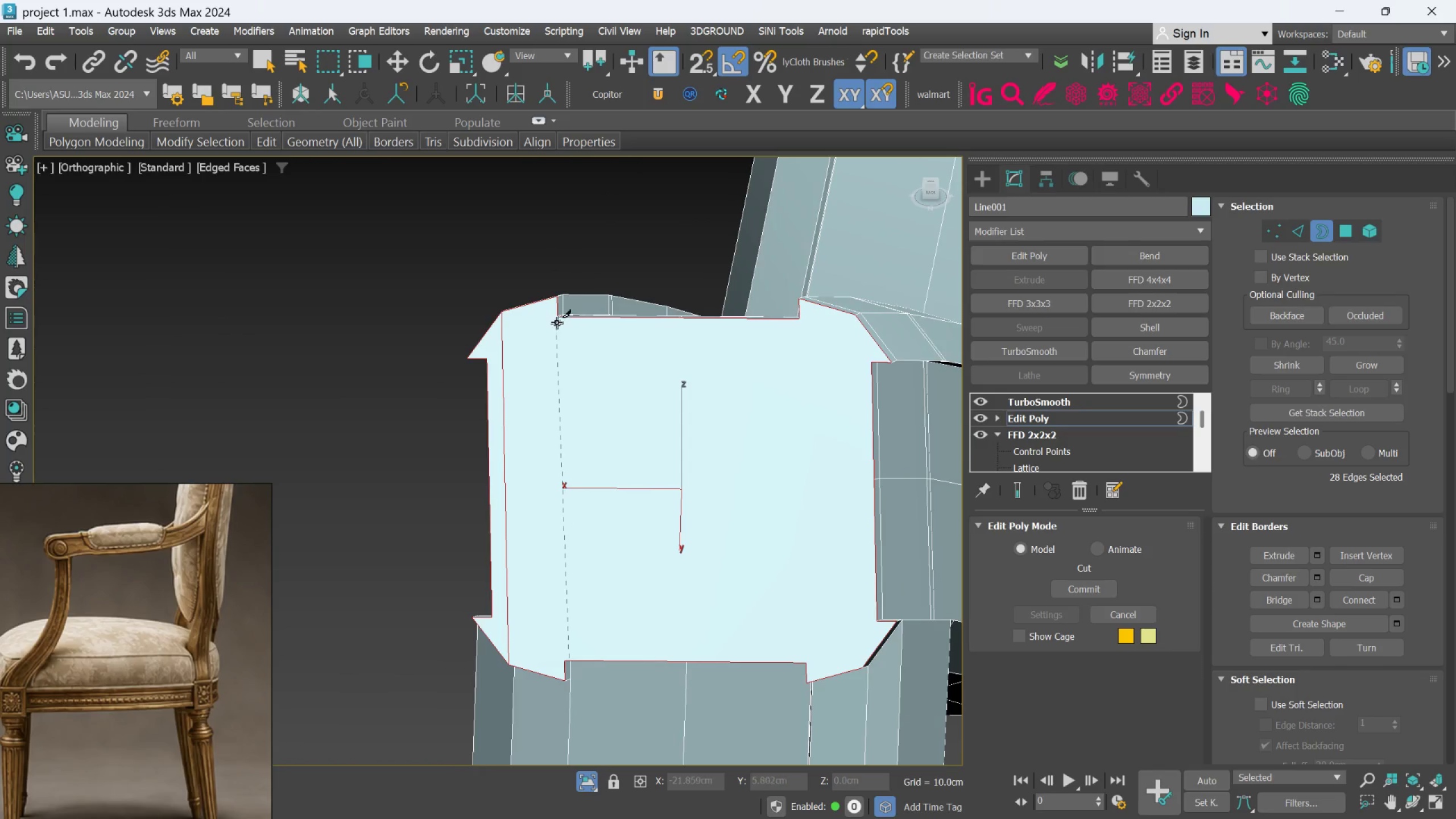 
left_click([557, 321])
 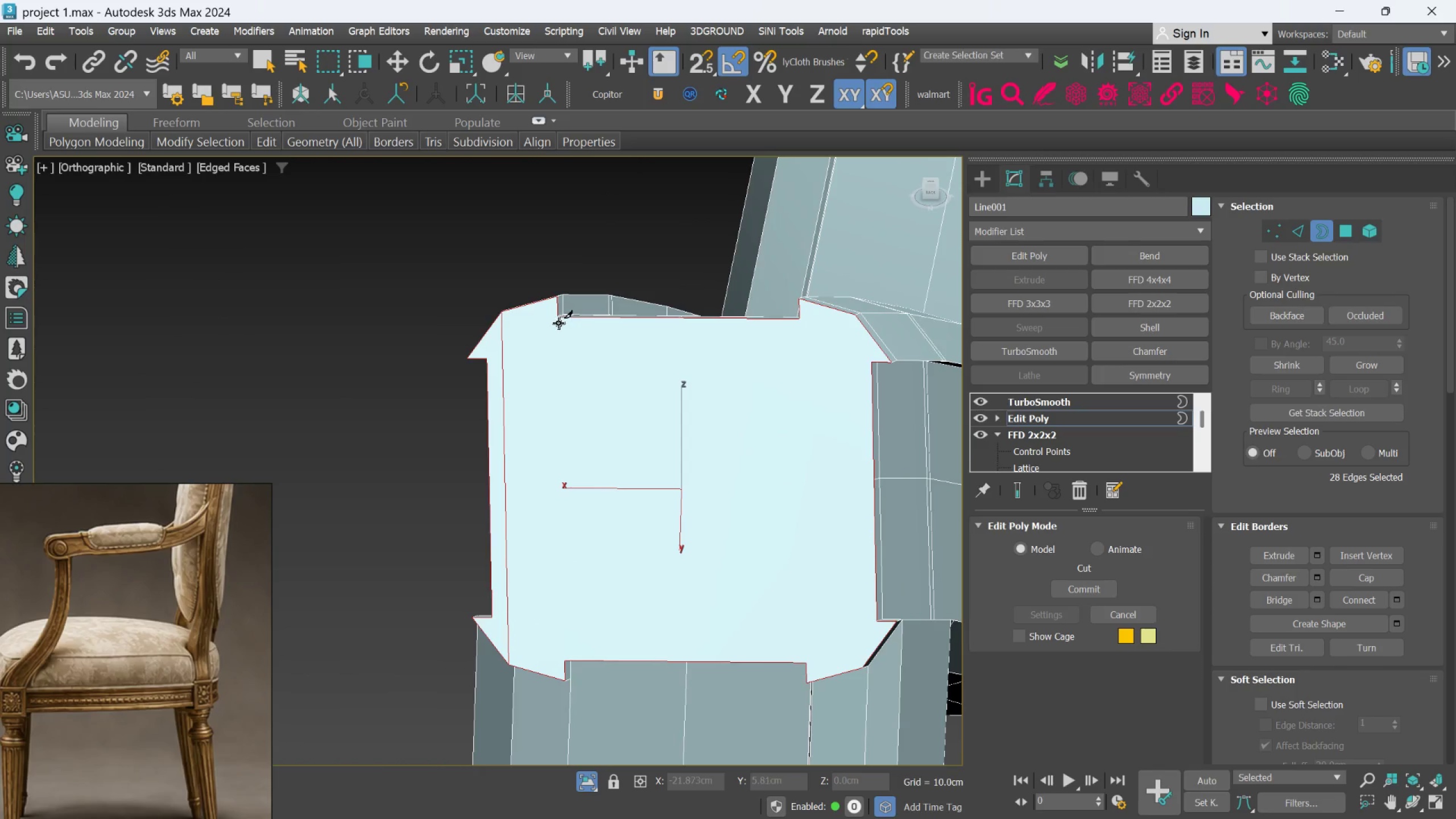 
left_click([559, 318])
 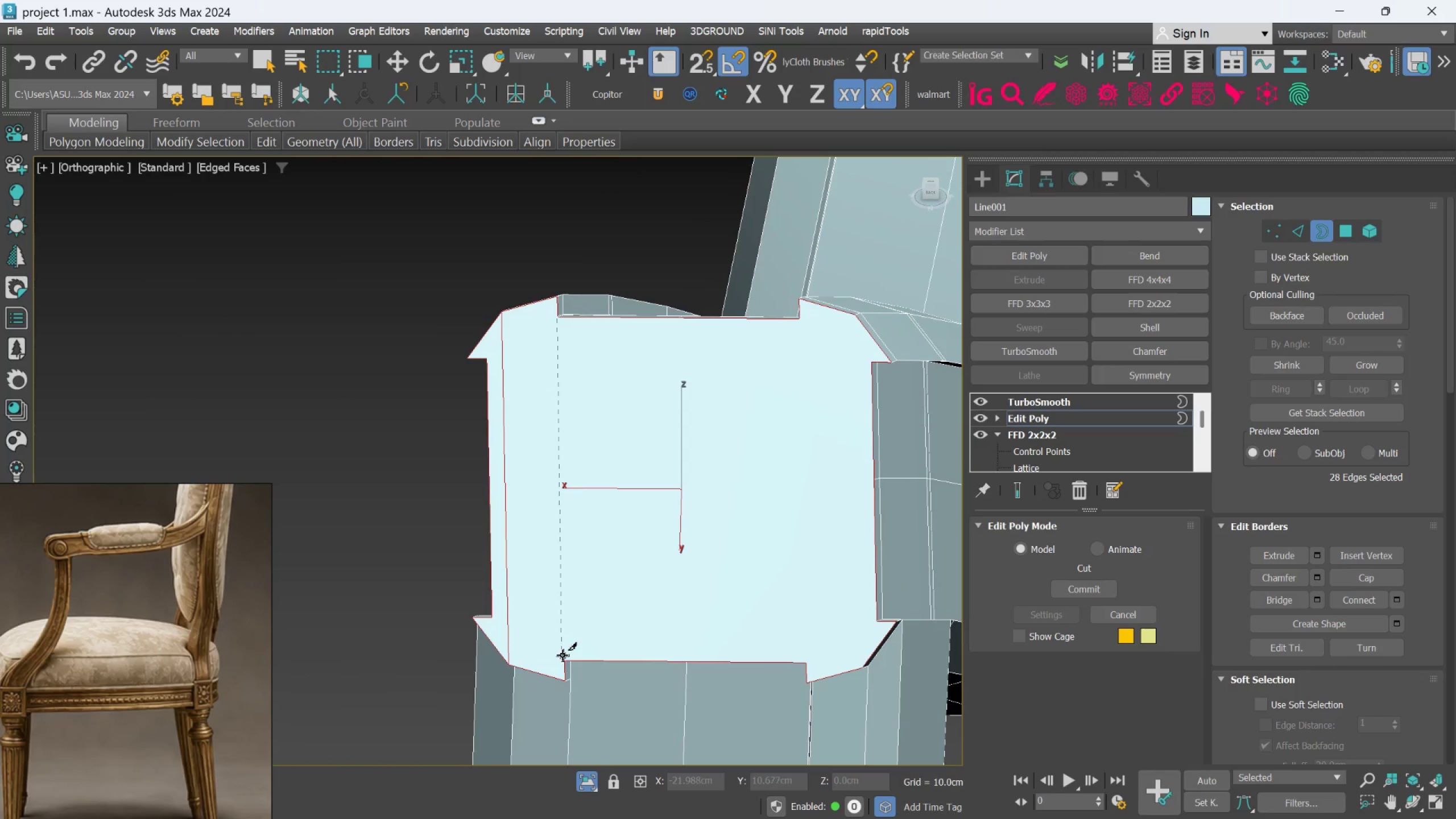 
left_click([564, 663])
 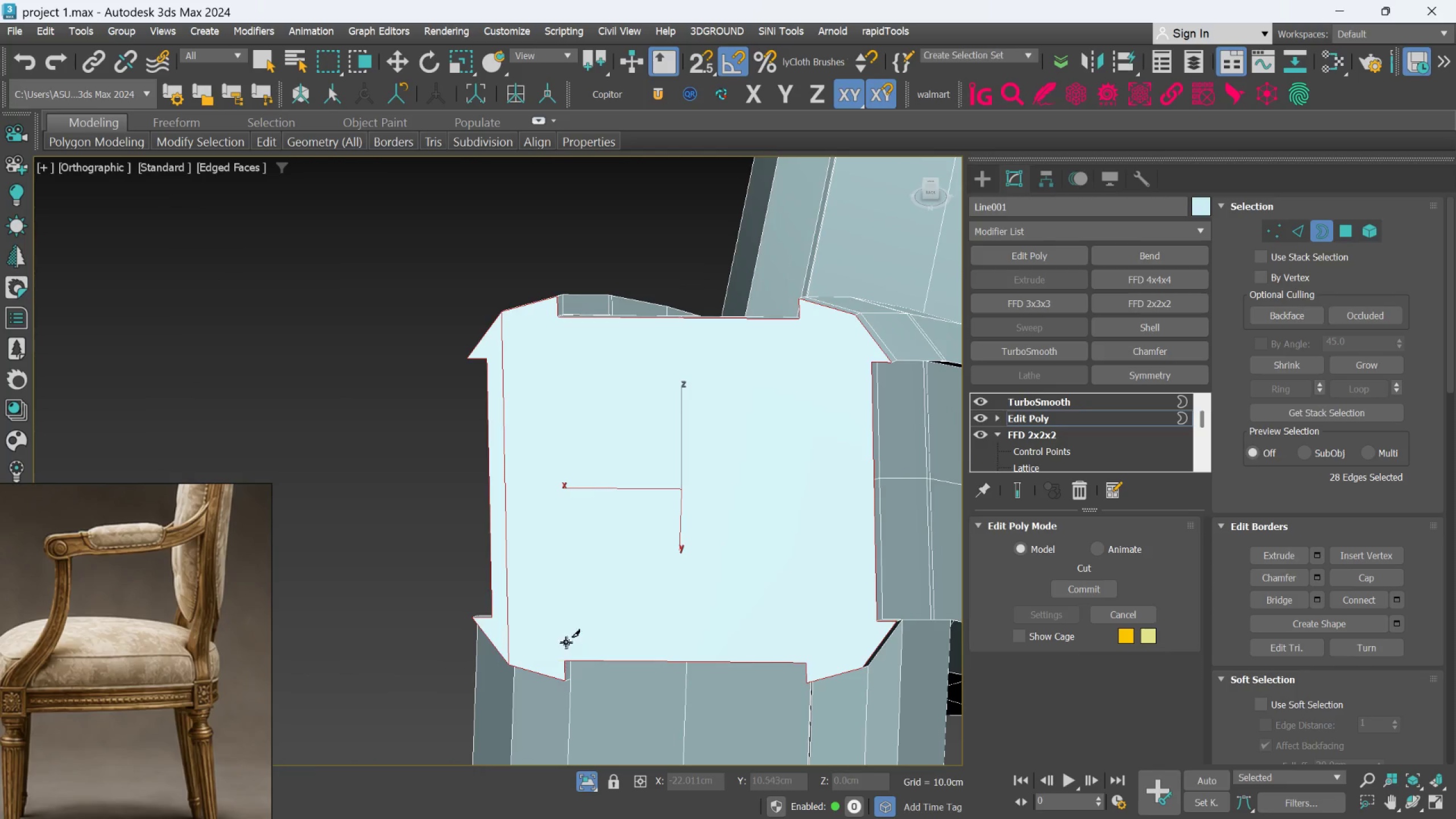 
scroll: coordinate [566, 623], scroll_direction: down, amount: 1.0
 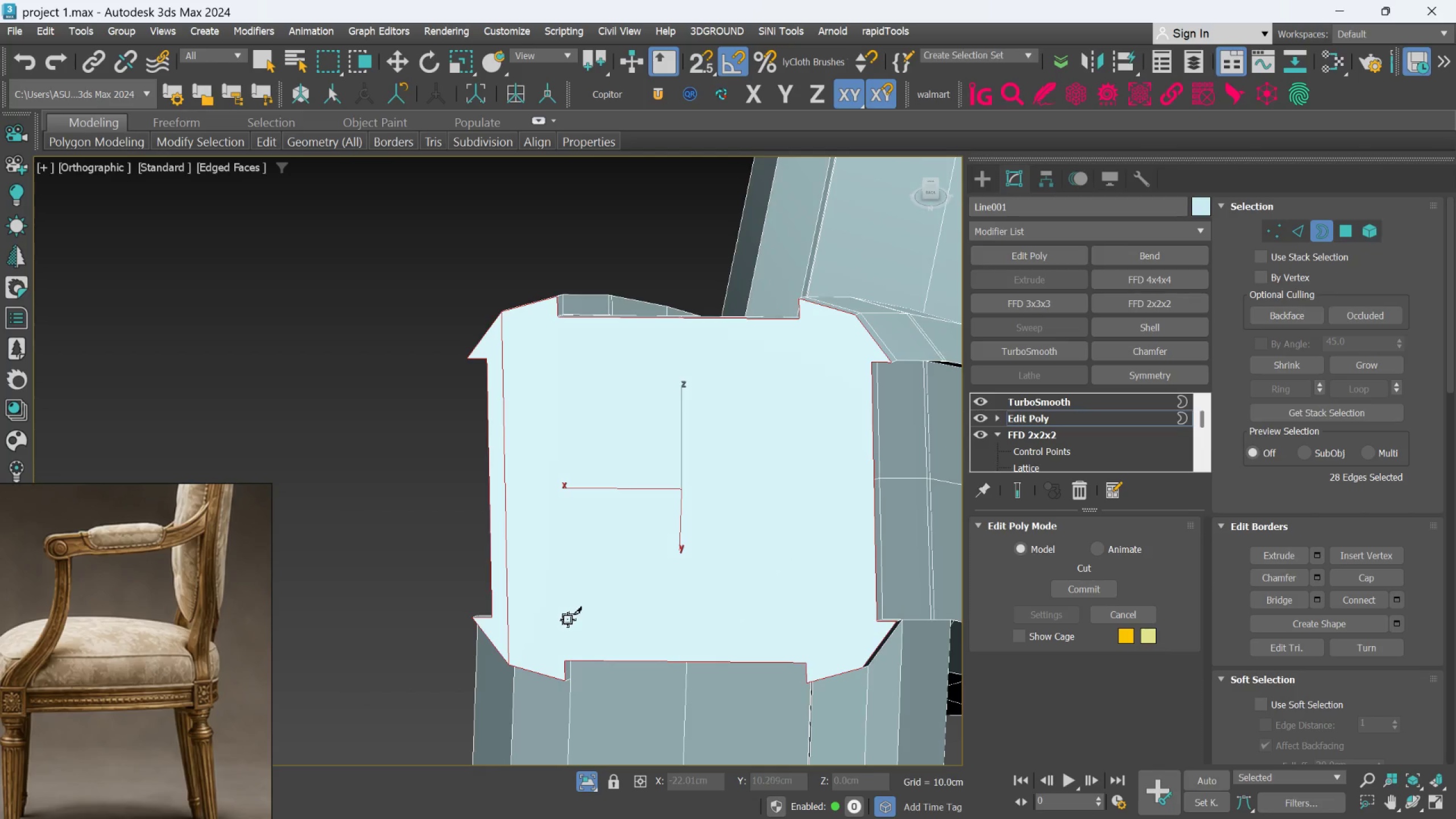 
hold_key(key=AltLeft, duration=0.83)
 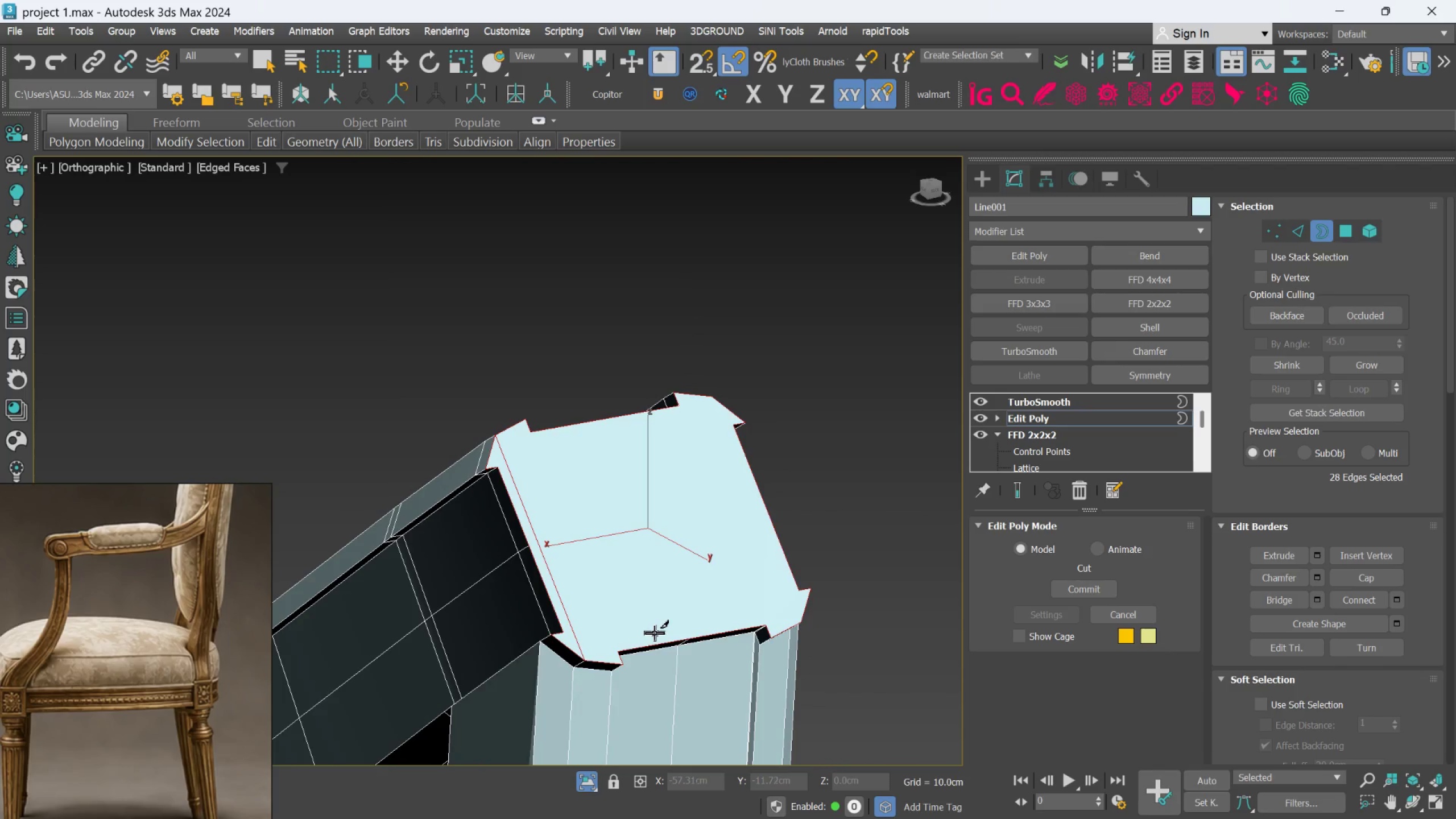 
key(Control+Z)
 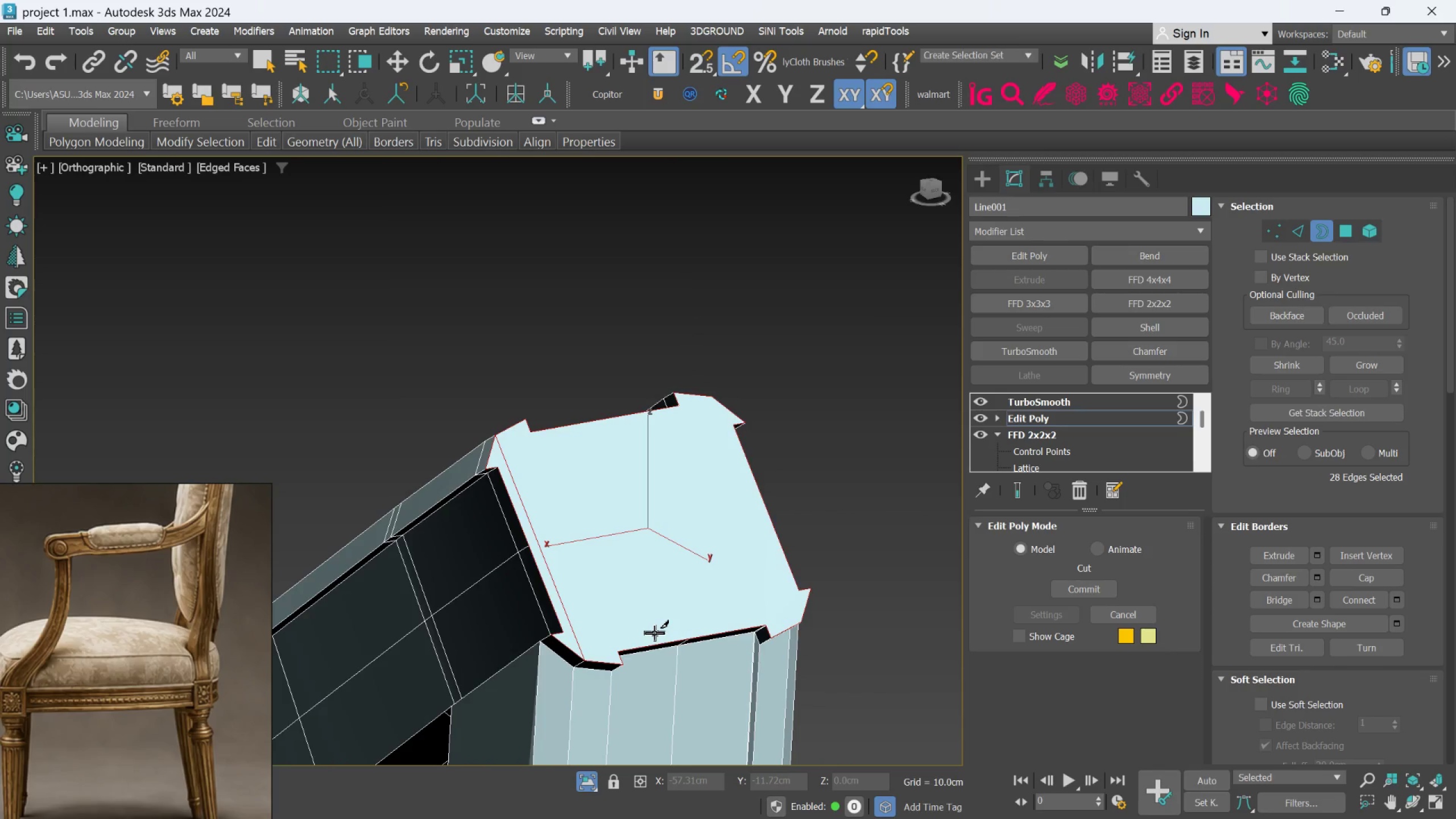 
key(Control+Z)
 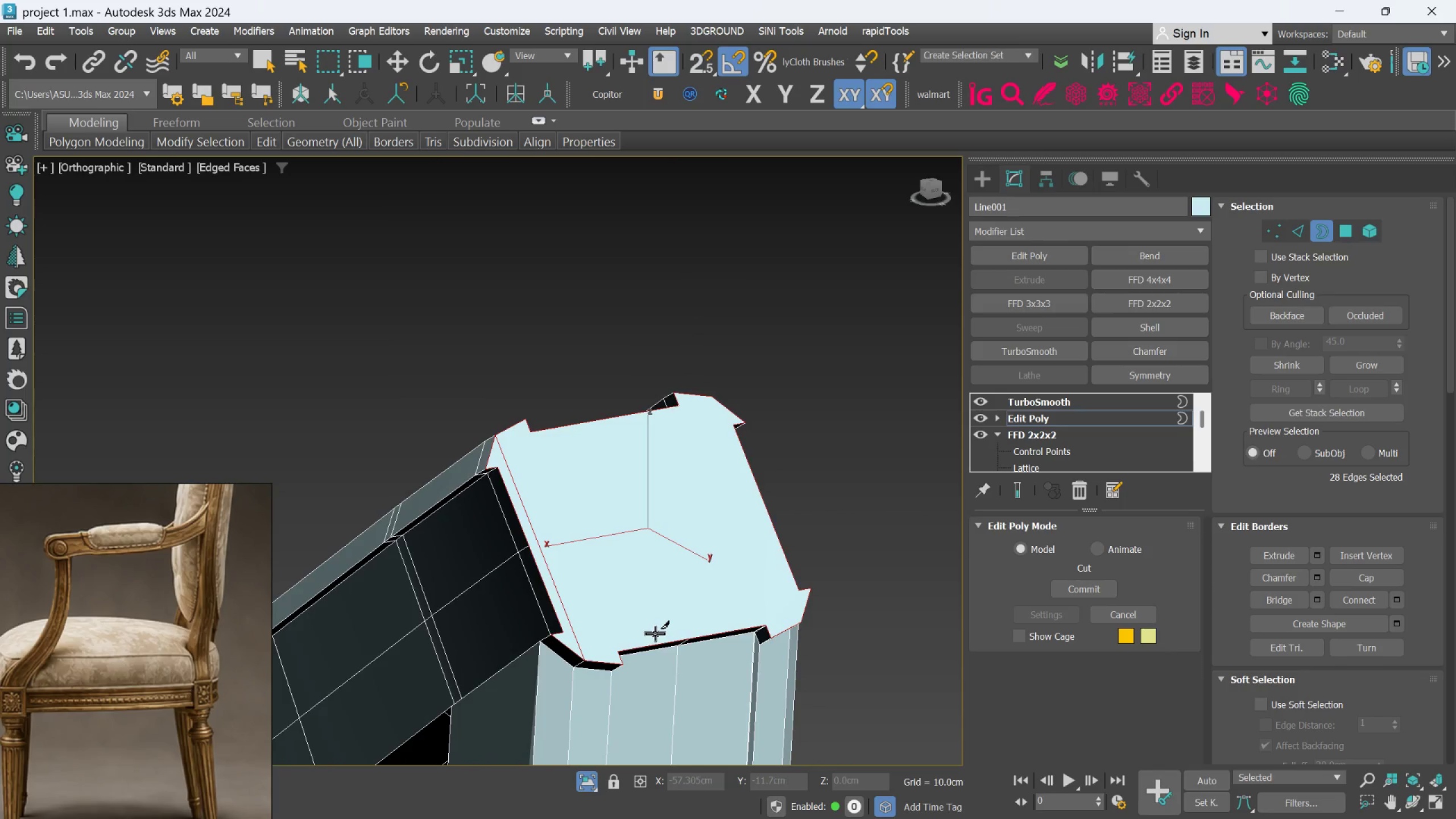 
key(Control+Z)
 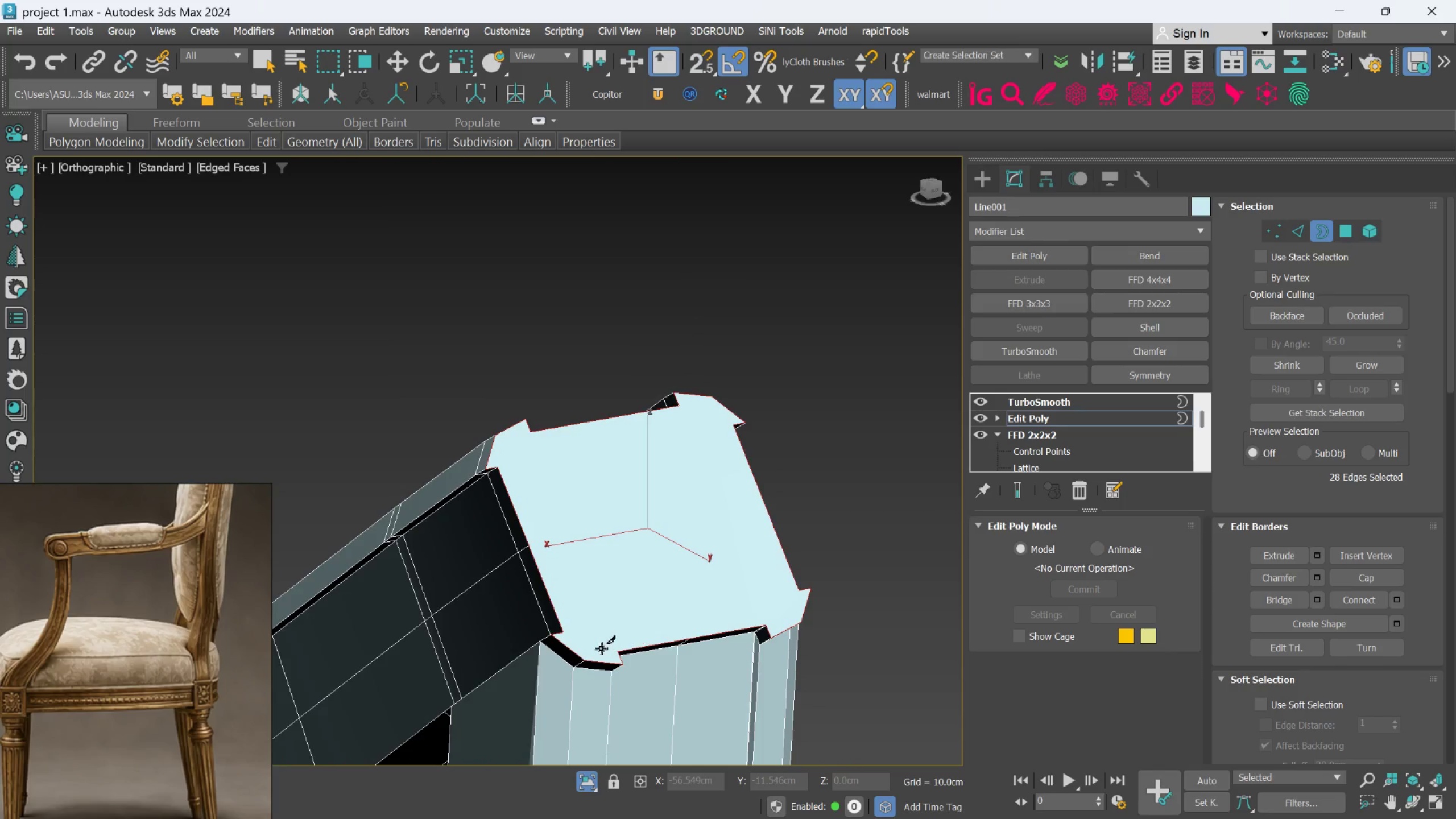 
scroll: coordinate [601, 648], scroll_direction: up, amount: 1.0
 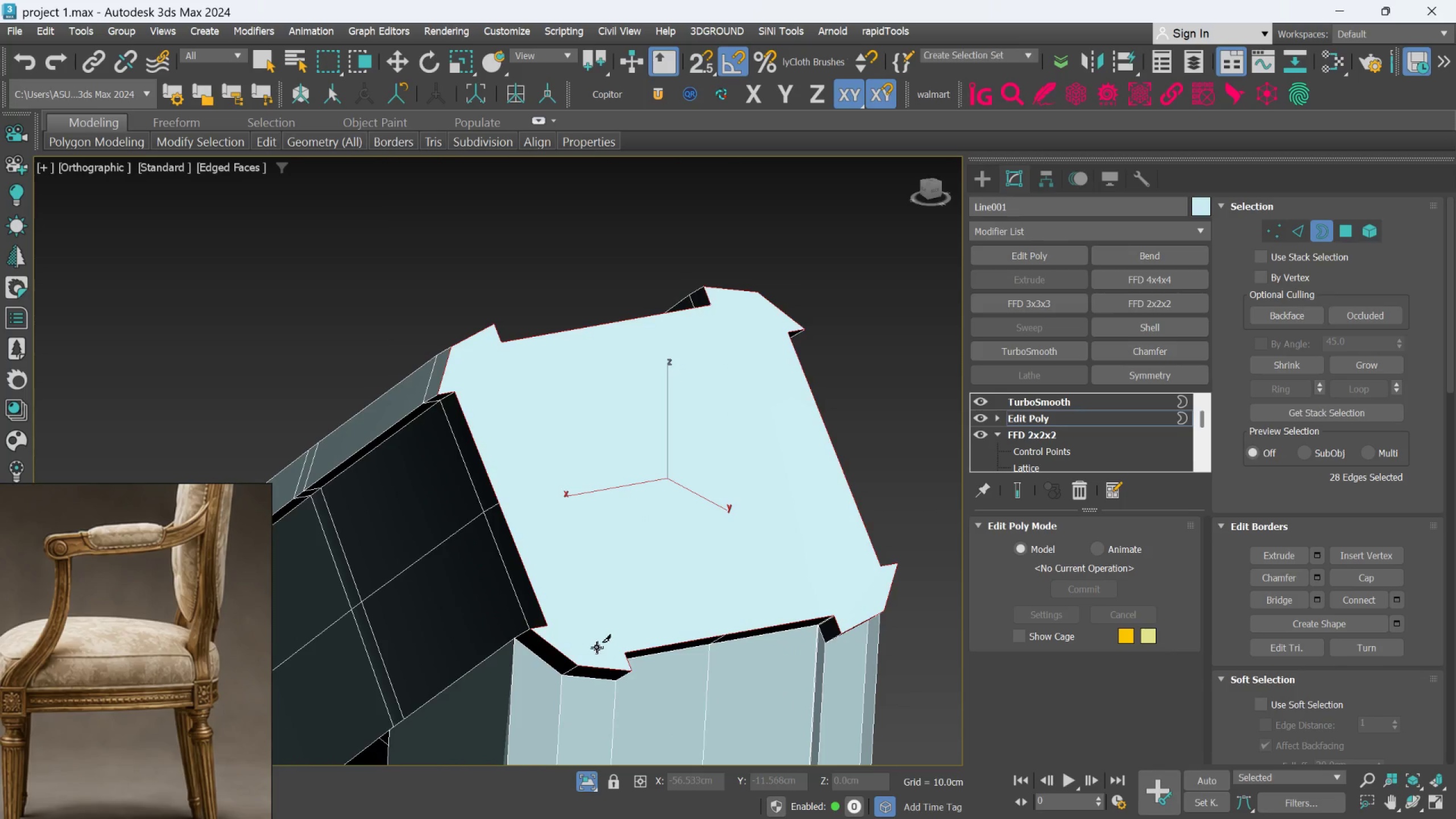 
key(Alt+AltLeft)
 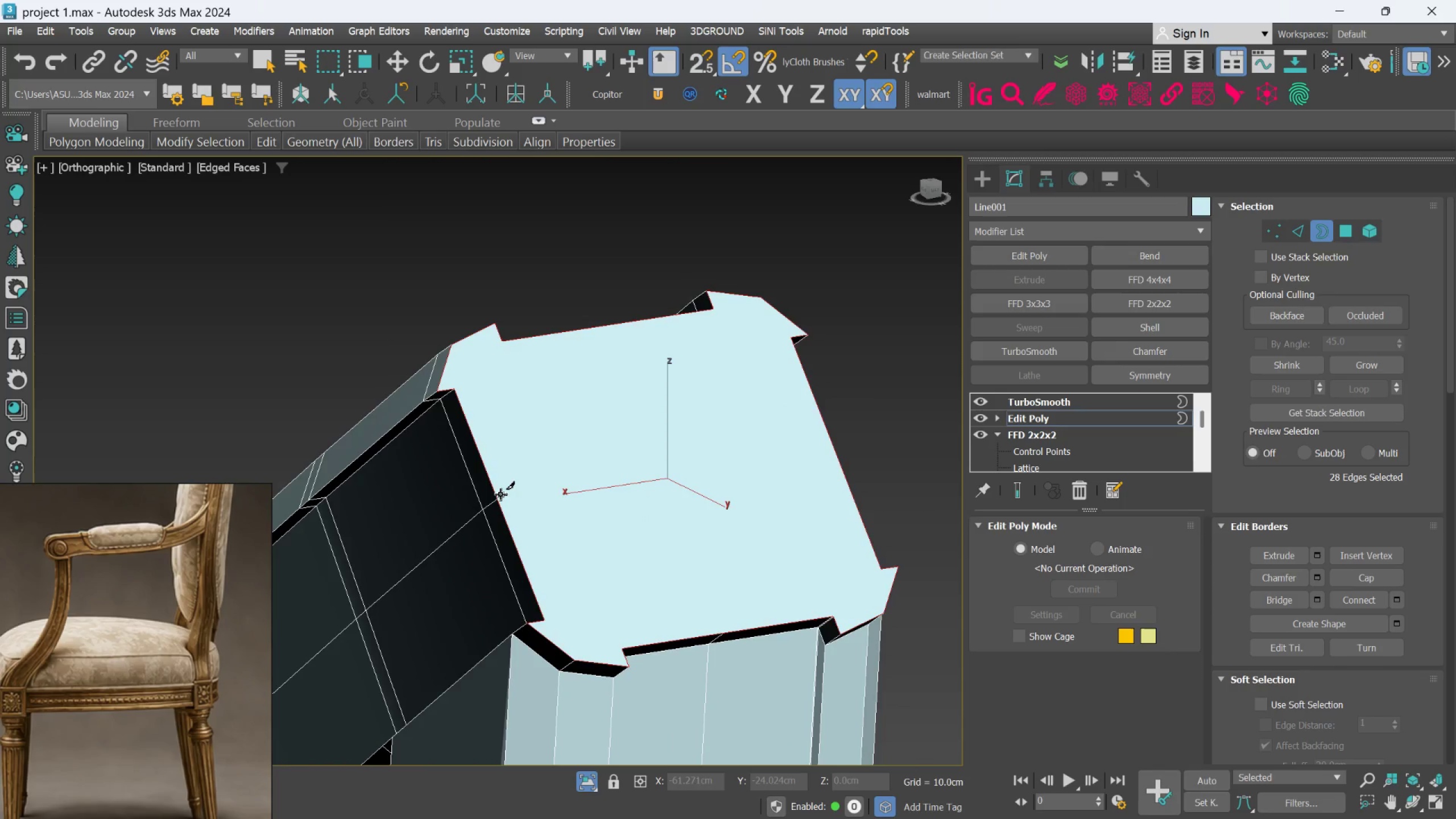 
left_click([497, 497])
 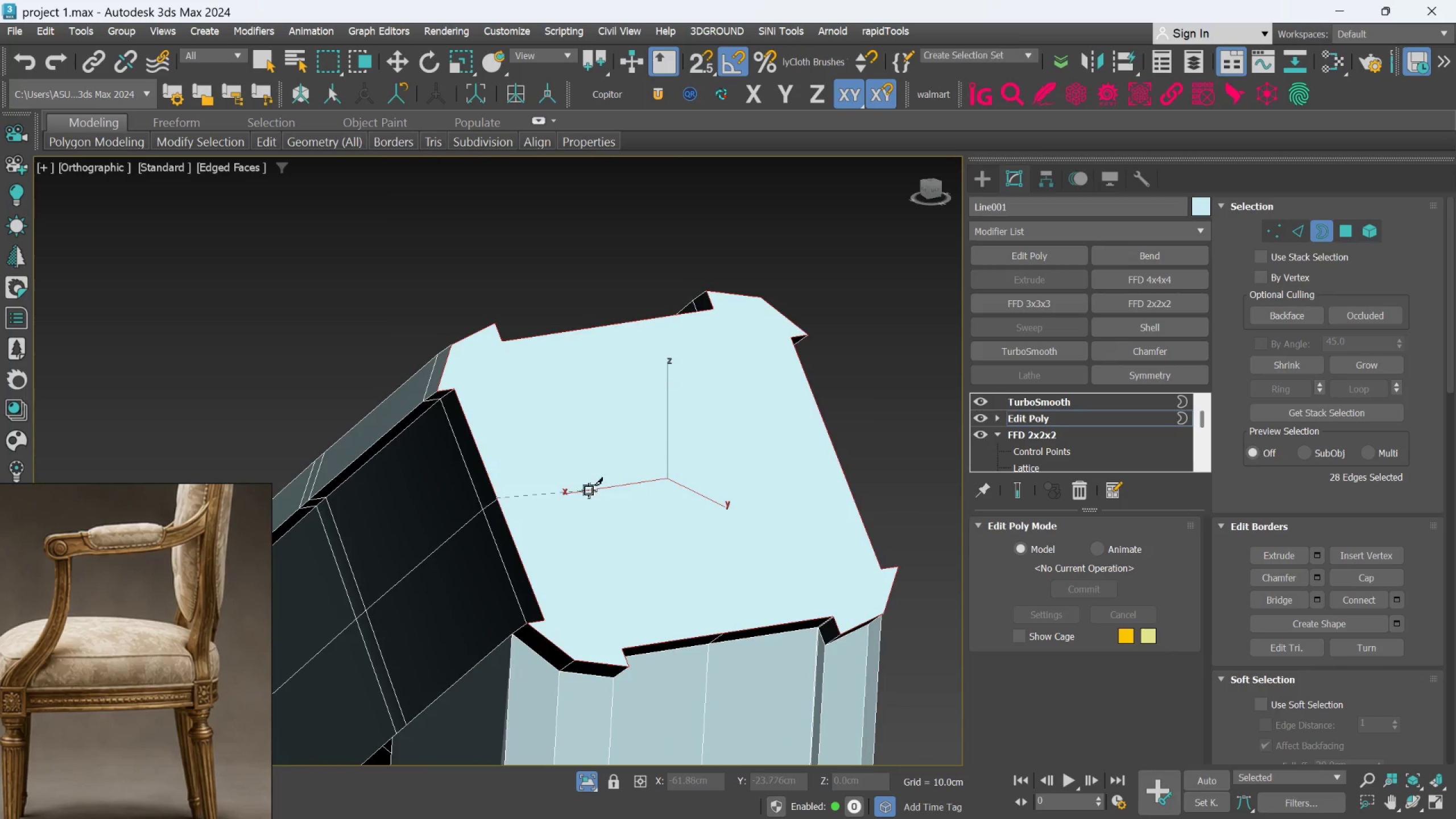 
hold_key(key=AltLeft, duration=0.61)
 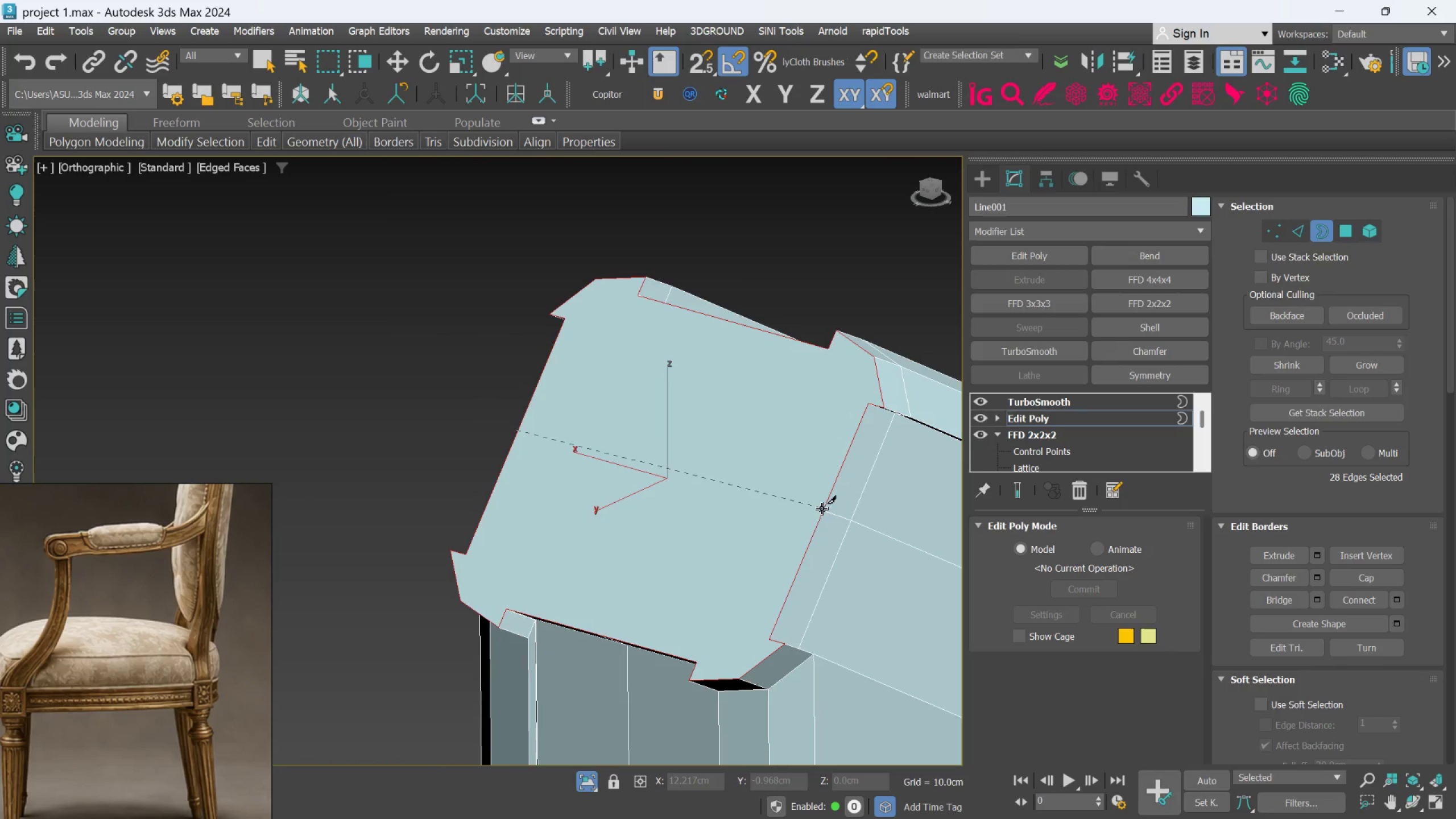 
left_click([822, 509])
 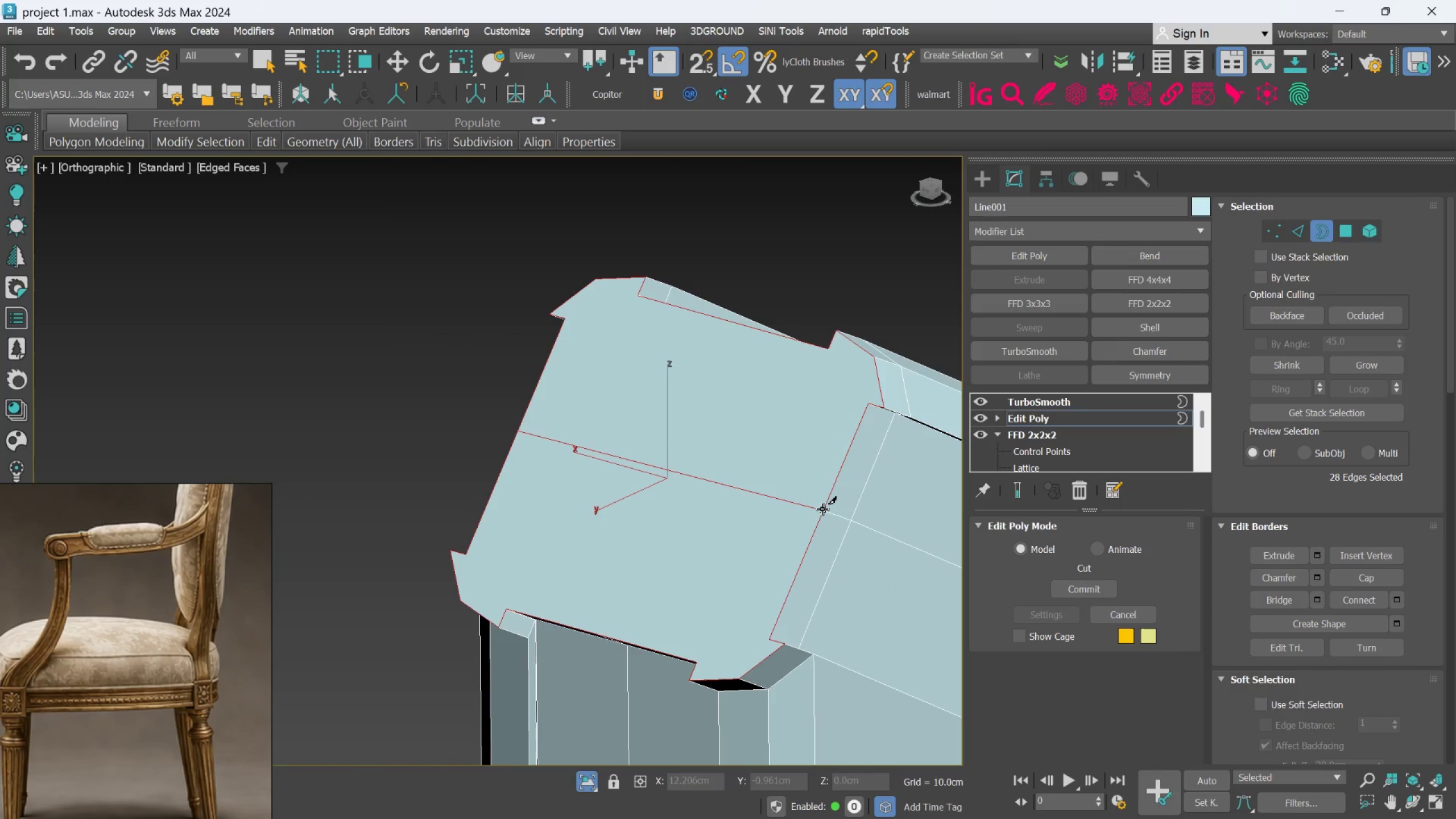 
right_click([822, 509])
 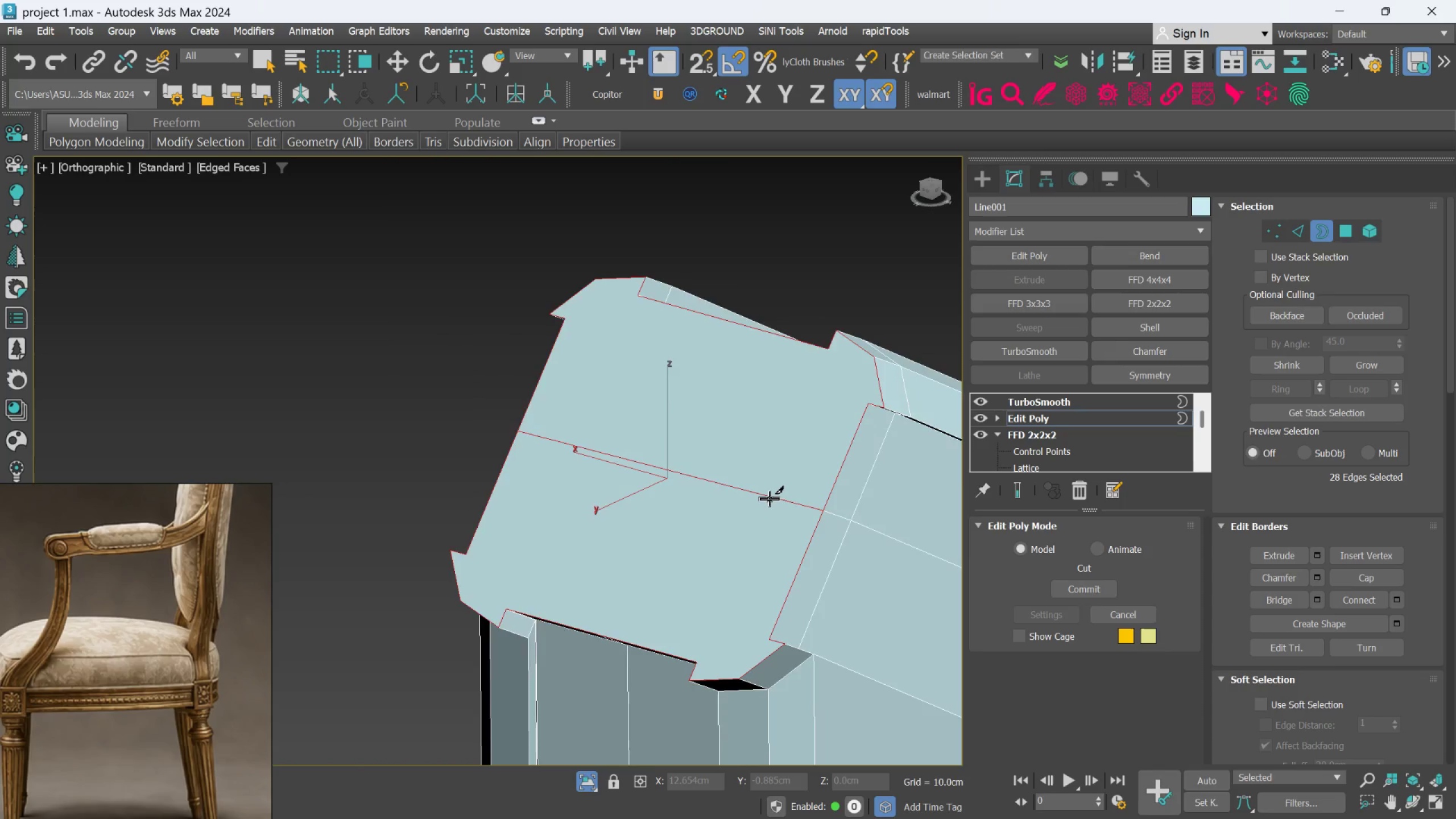 
scroll: coordinate [770, 499], scroll_direction: down, amount: 2.0
 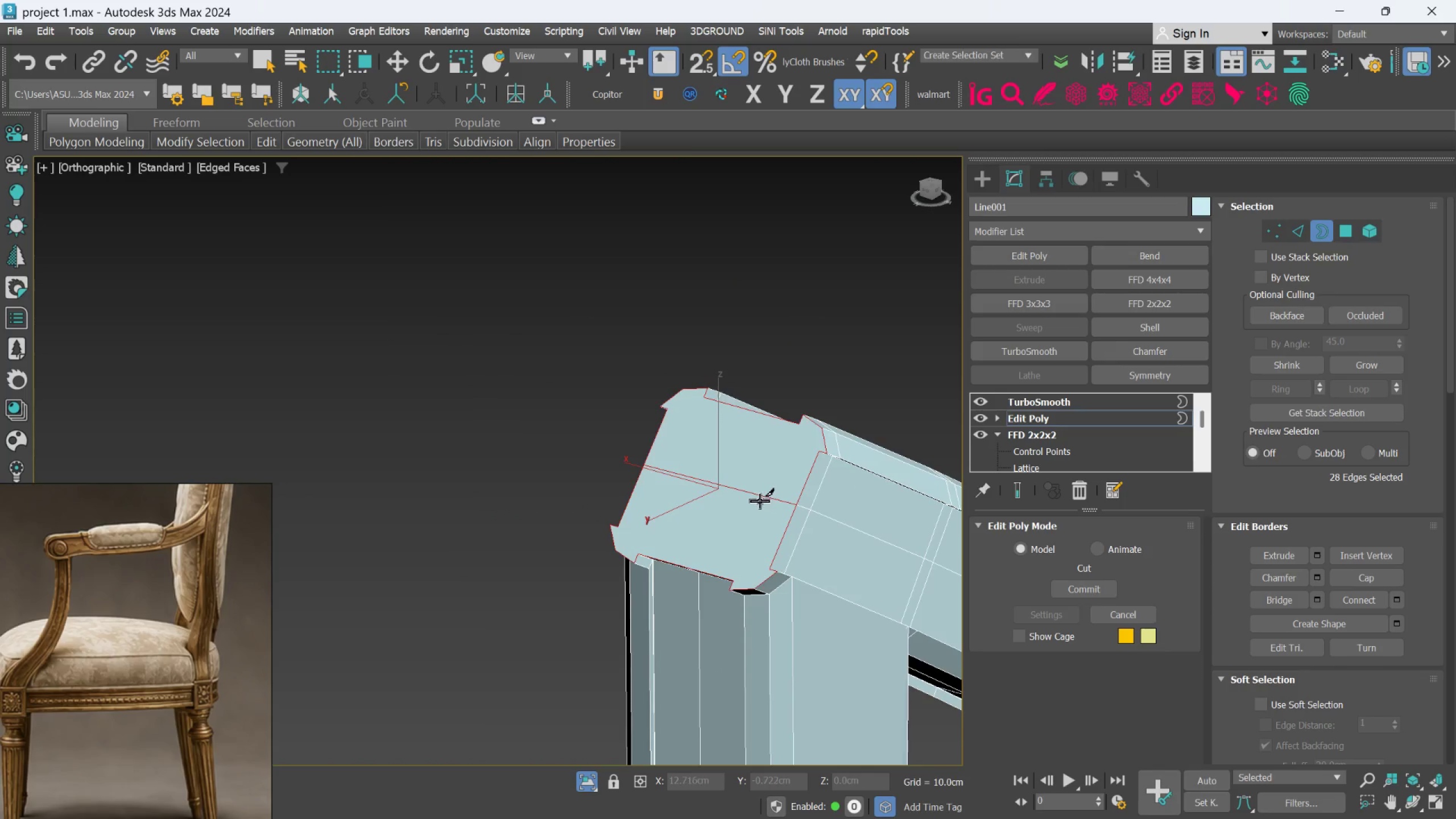 
hold_key(key=AltLeft, duration=1.5)
 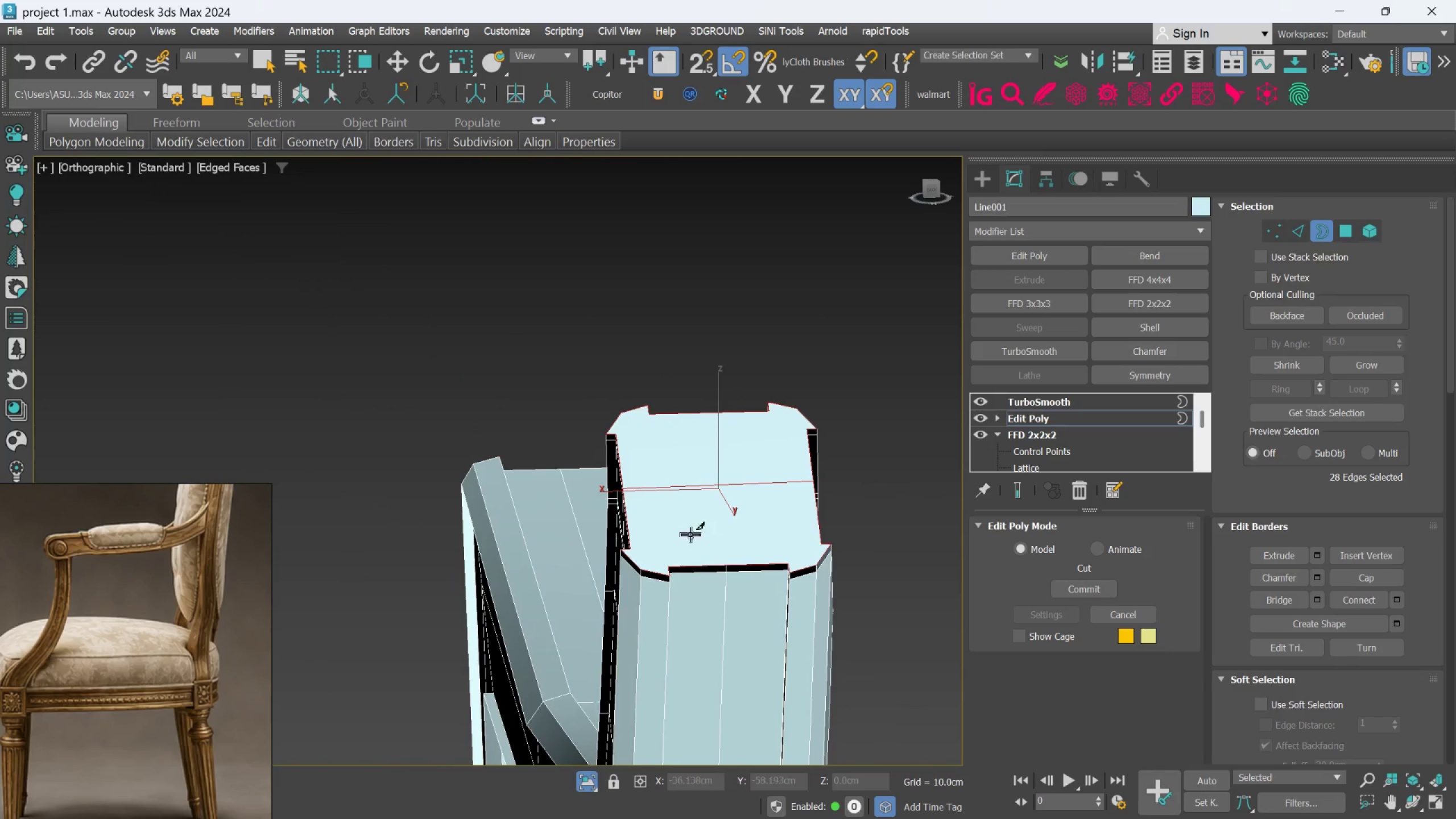 
hold_key(key=AltLeft, duration=0.34)
 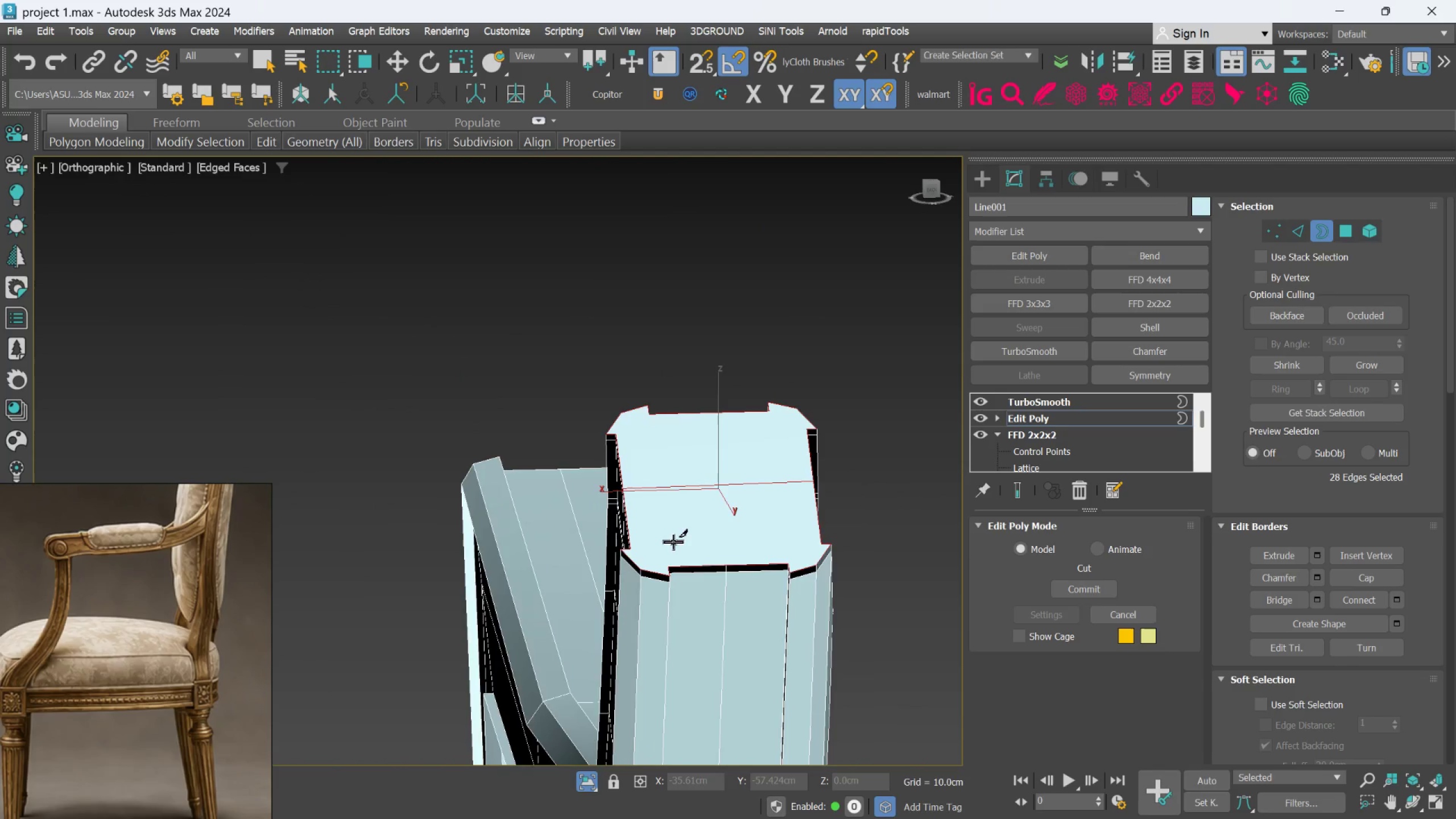 
hold_key(key=AltLeft, duration=1.5)
 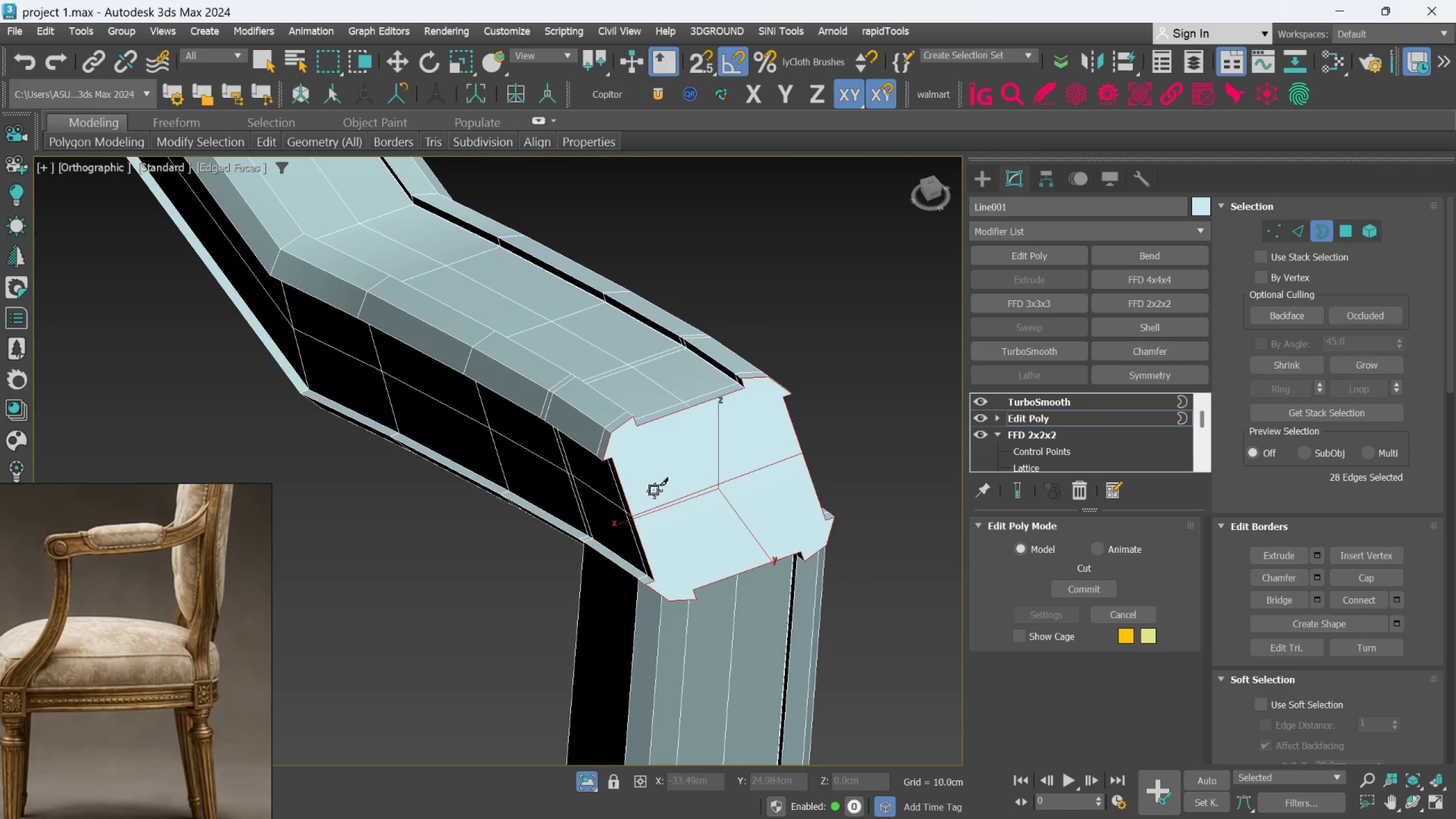 
hold_key(key=AltLeft, duration=0.42)
 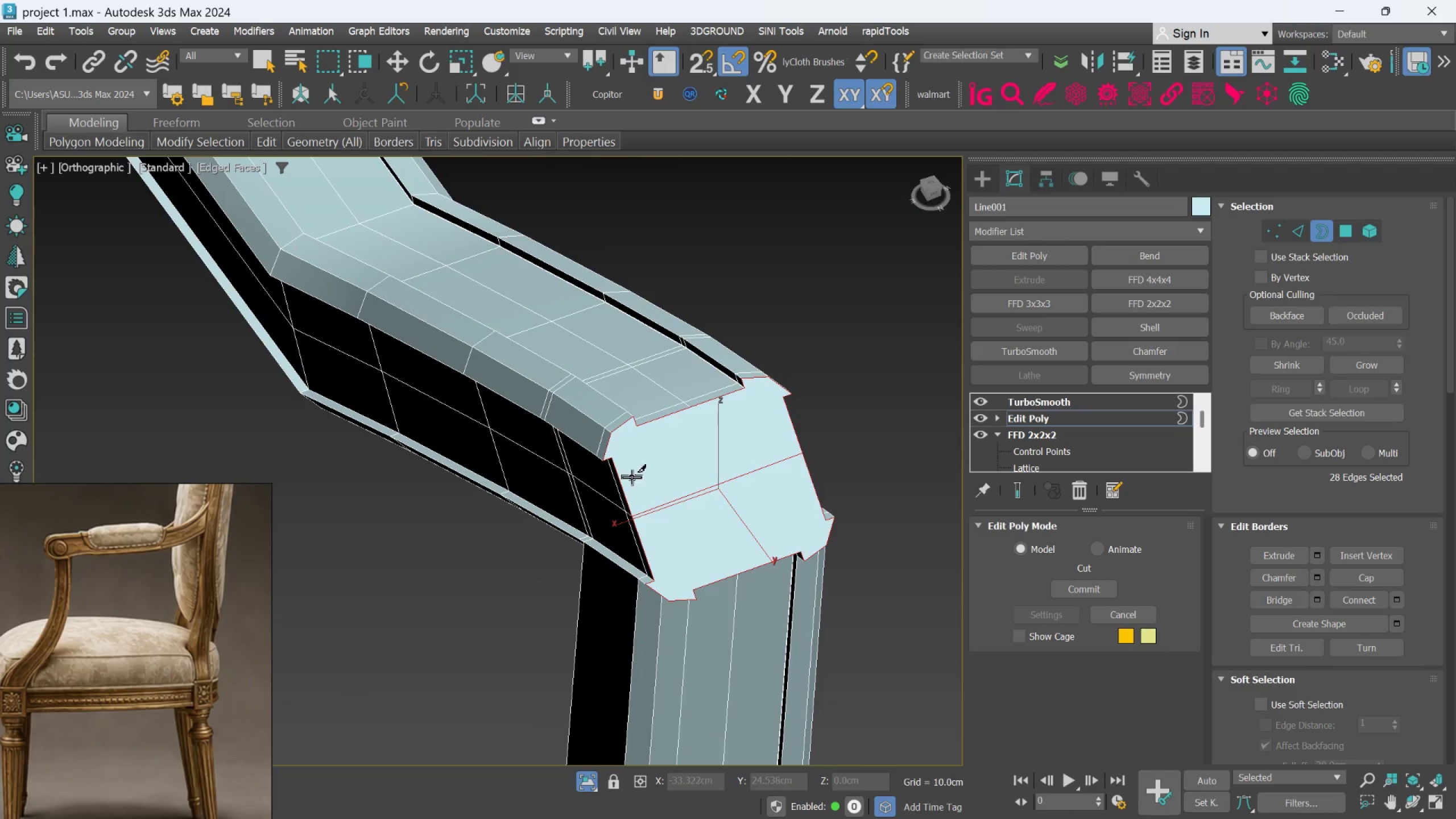 
scroll: coordinate [631, 476], scroll_direction: up, amount: 1.0
 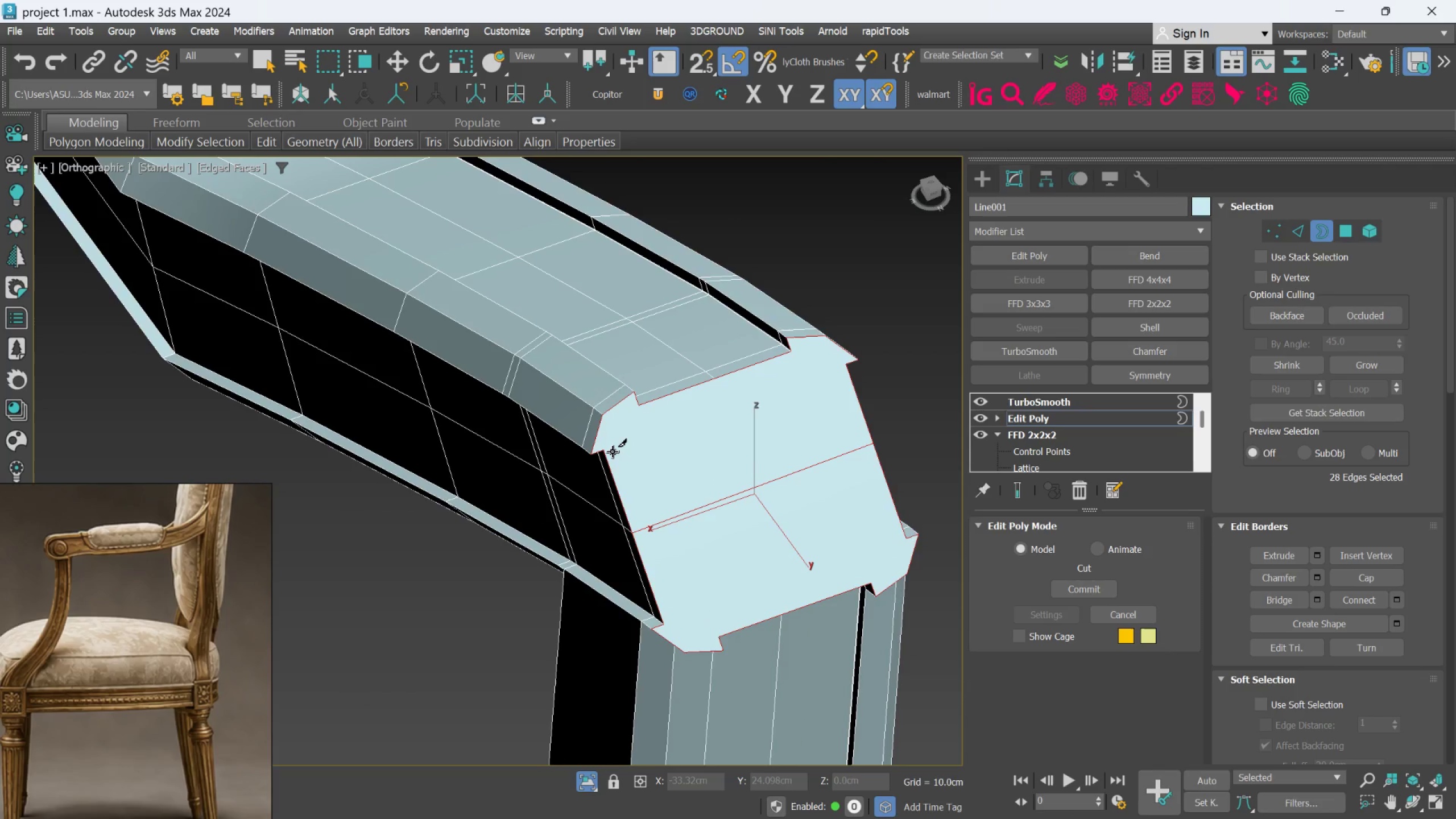 
left_click_drag(start_coordinate=[613, 452], to_coordinate=[613, 448])
 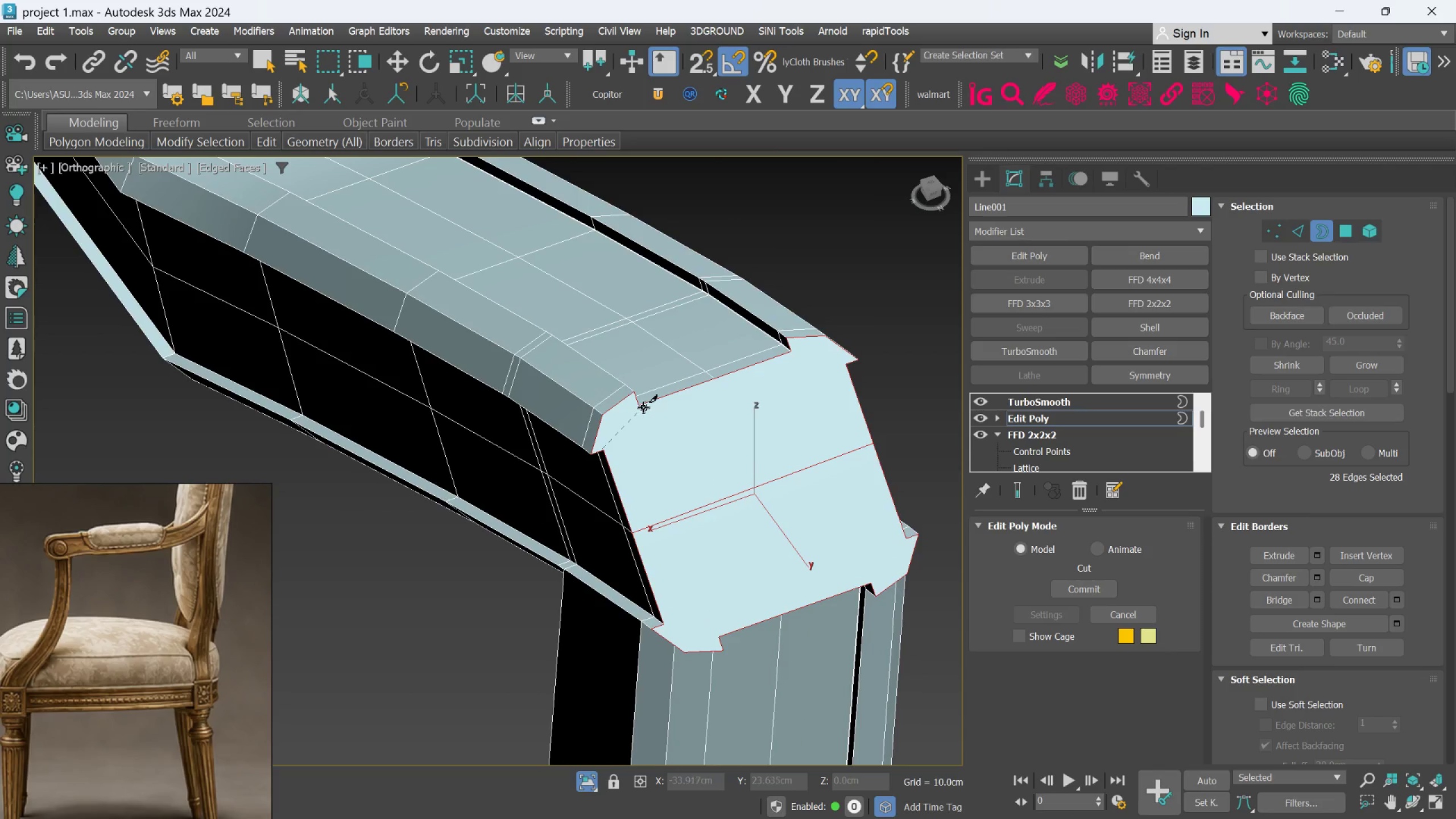 
left_click([643, 407])
 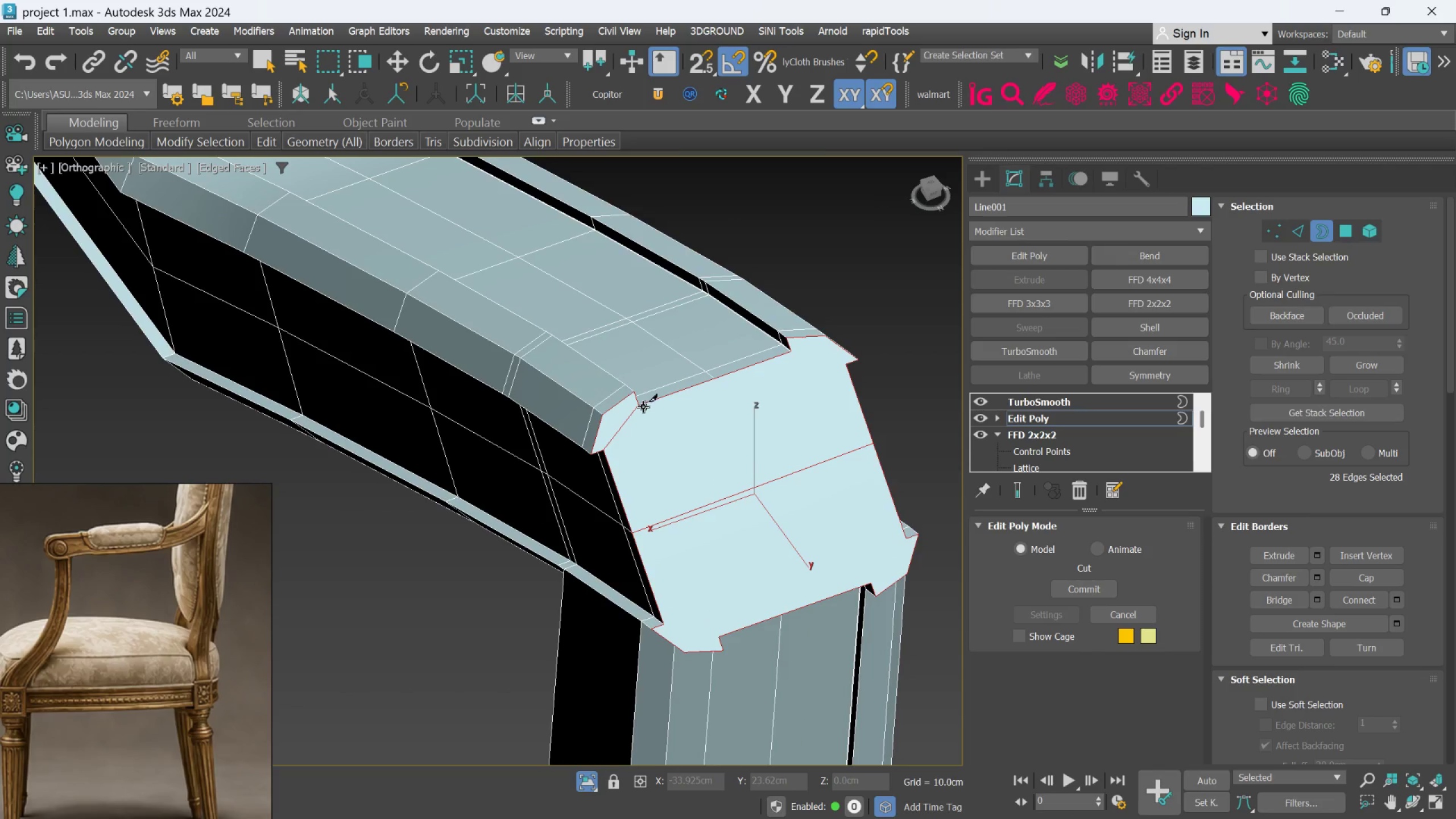 
right_click([643, 407])
 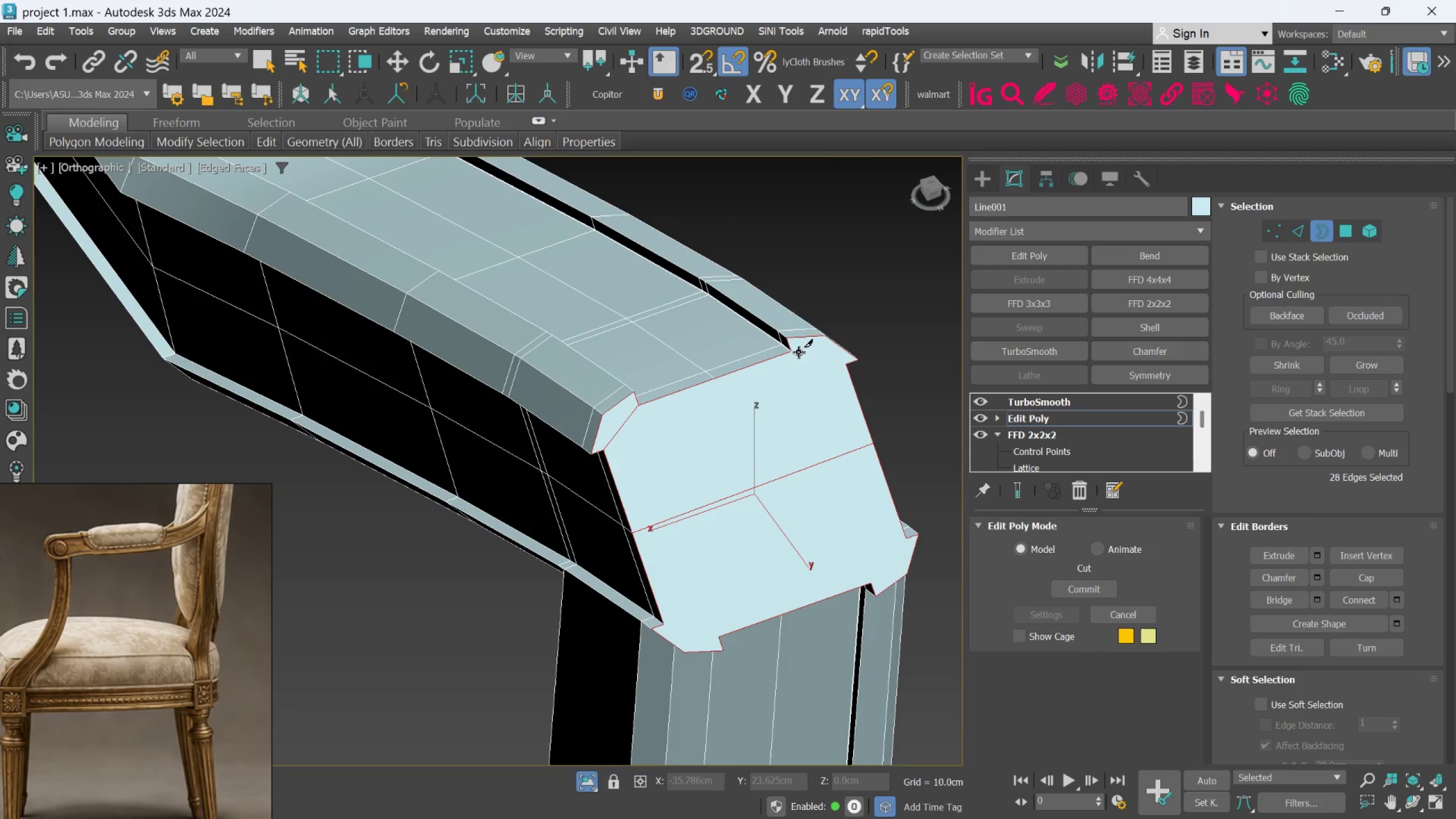 
key(Control+Z)
 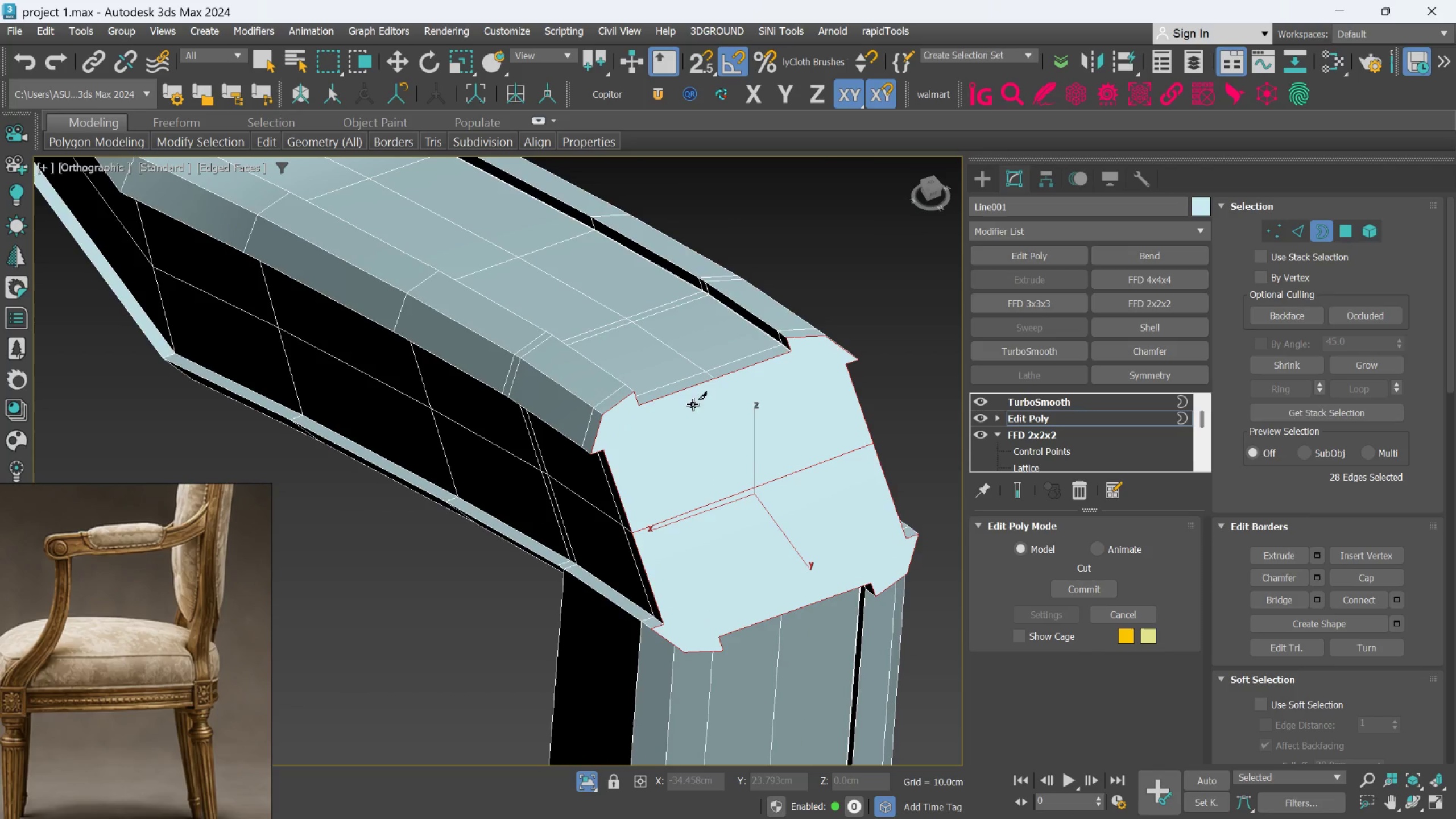 
scroll: coordinate [687, 421], scroll_direction: down, amount: 1.0
 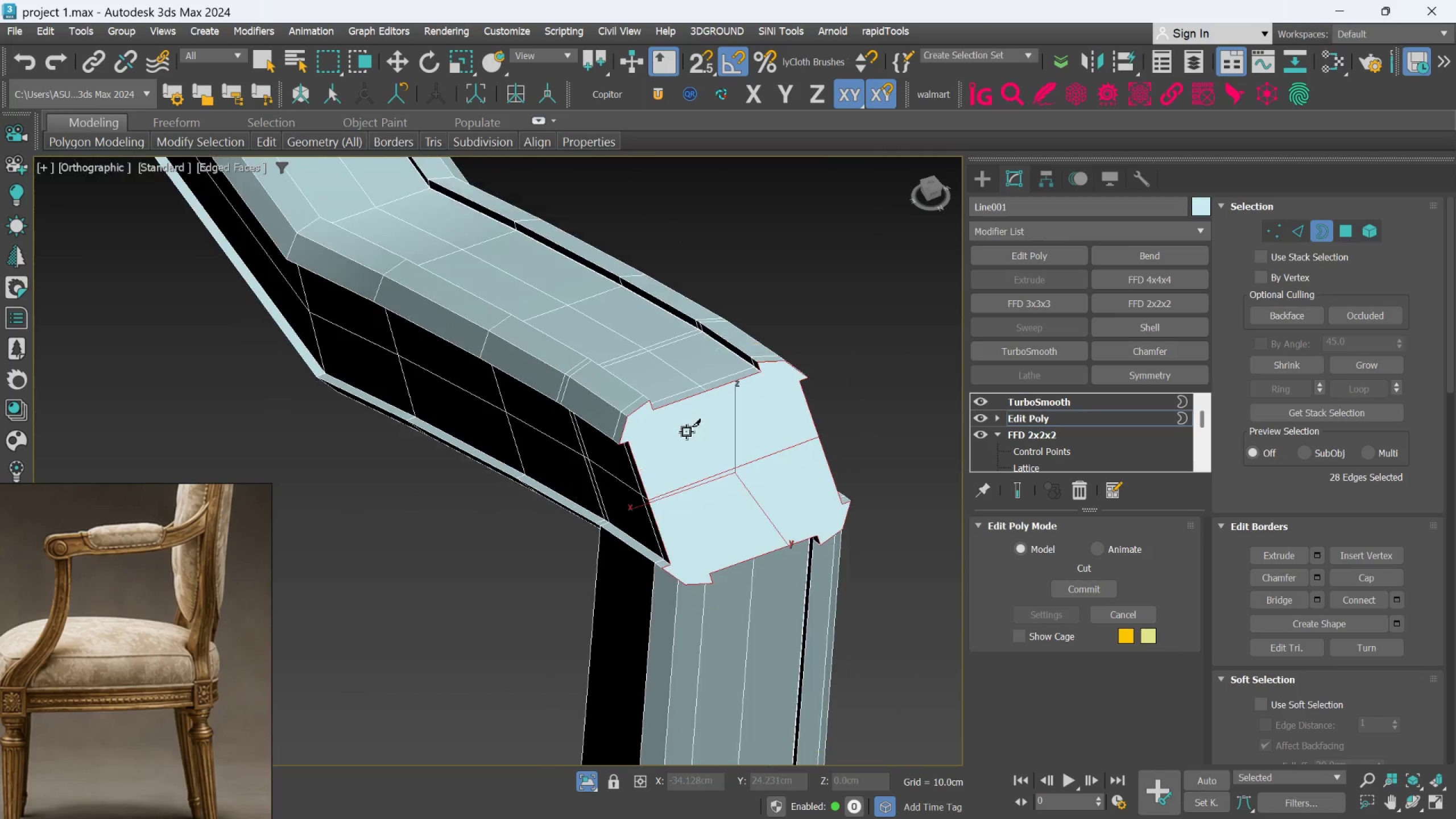 
hold_key(key=AltLeft, duration=0.61)
 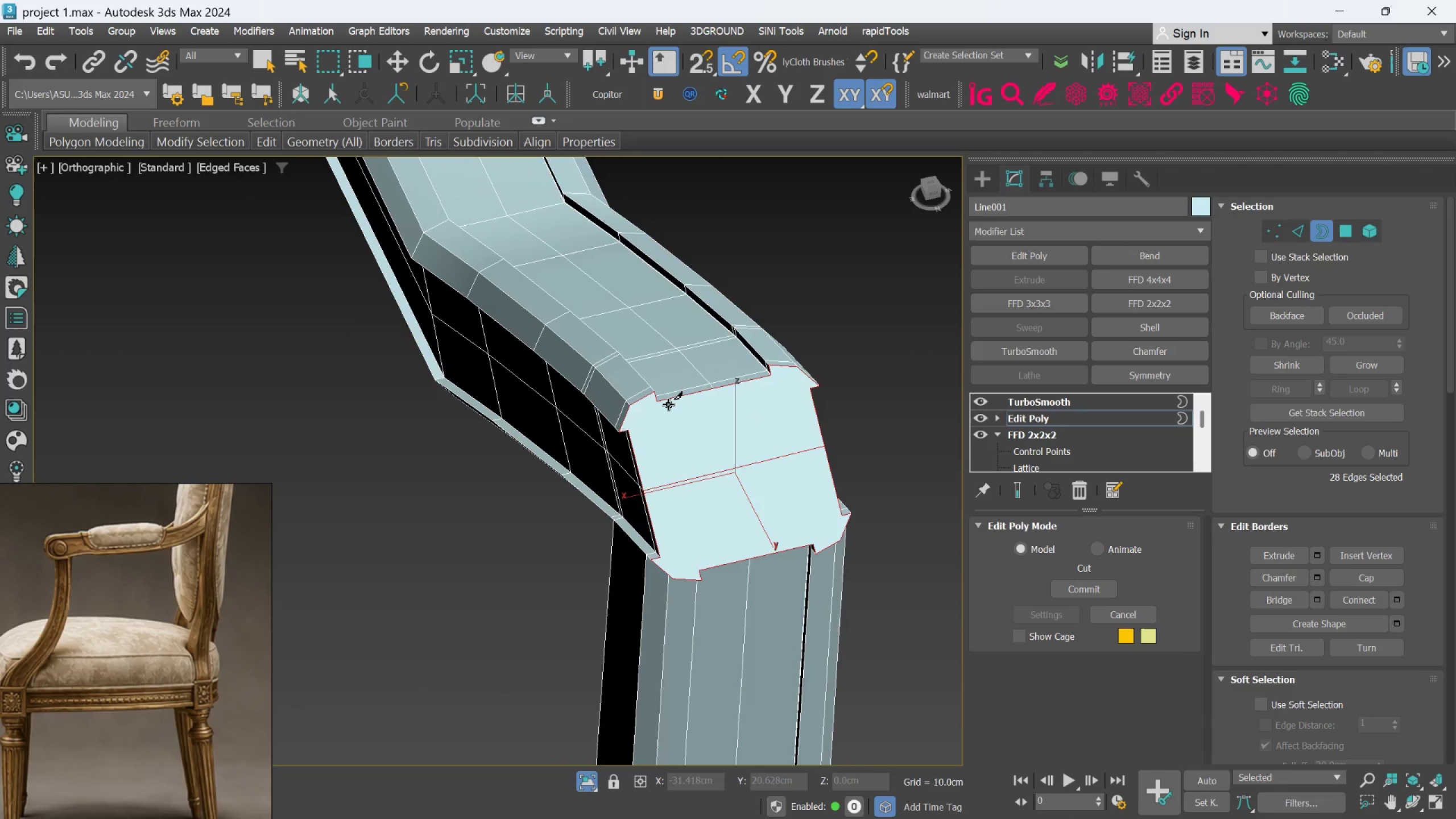 
hold_key(key=AltLeft, duration=8.09)
left_click([656, 402])
 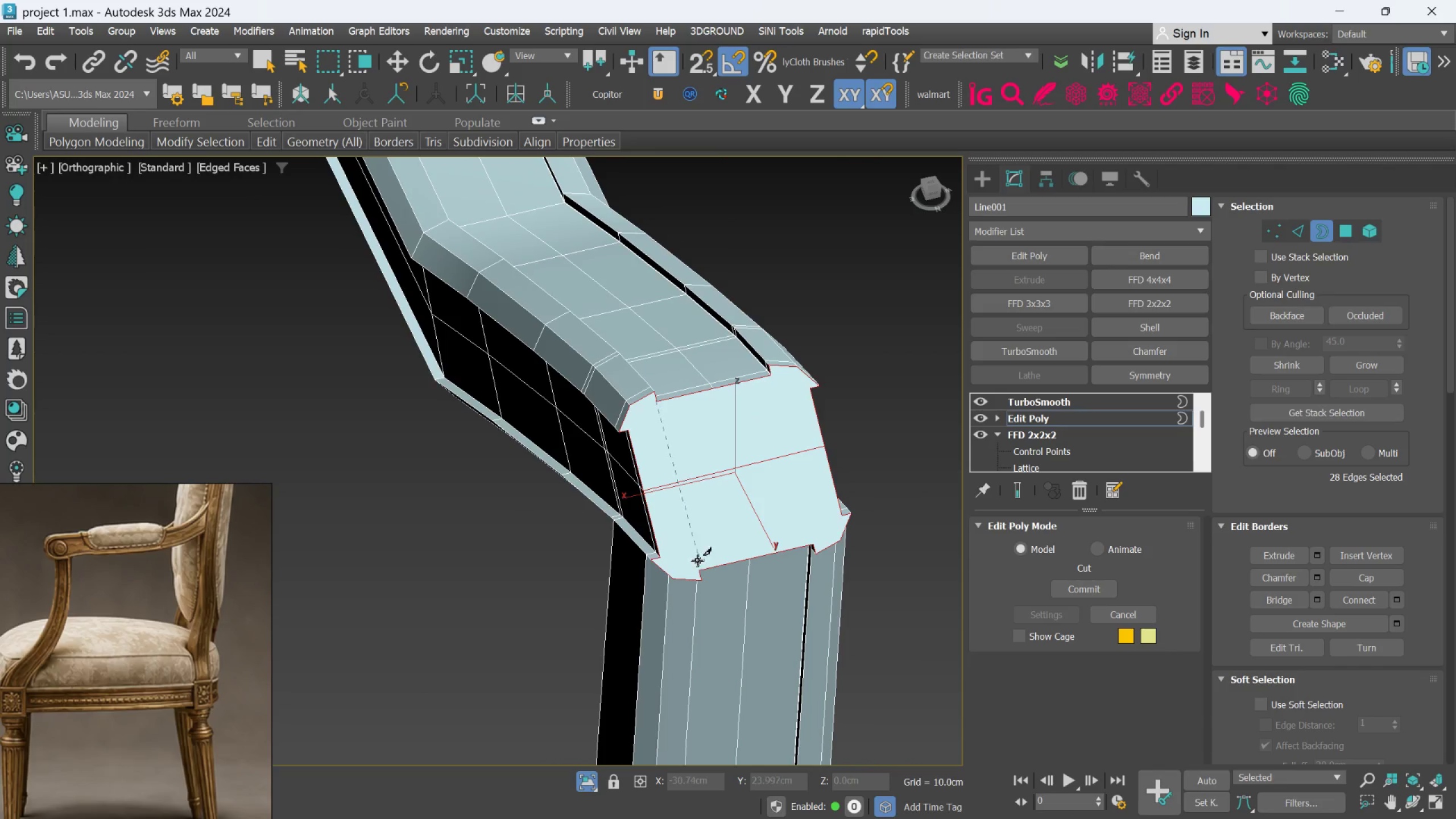 
scroll: coordinate [698, 580], scroll_direction: up, amount: 2.0
 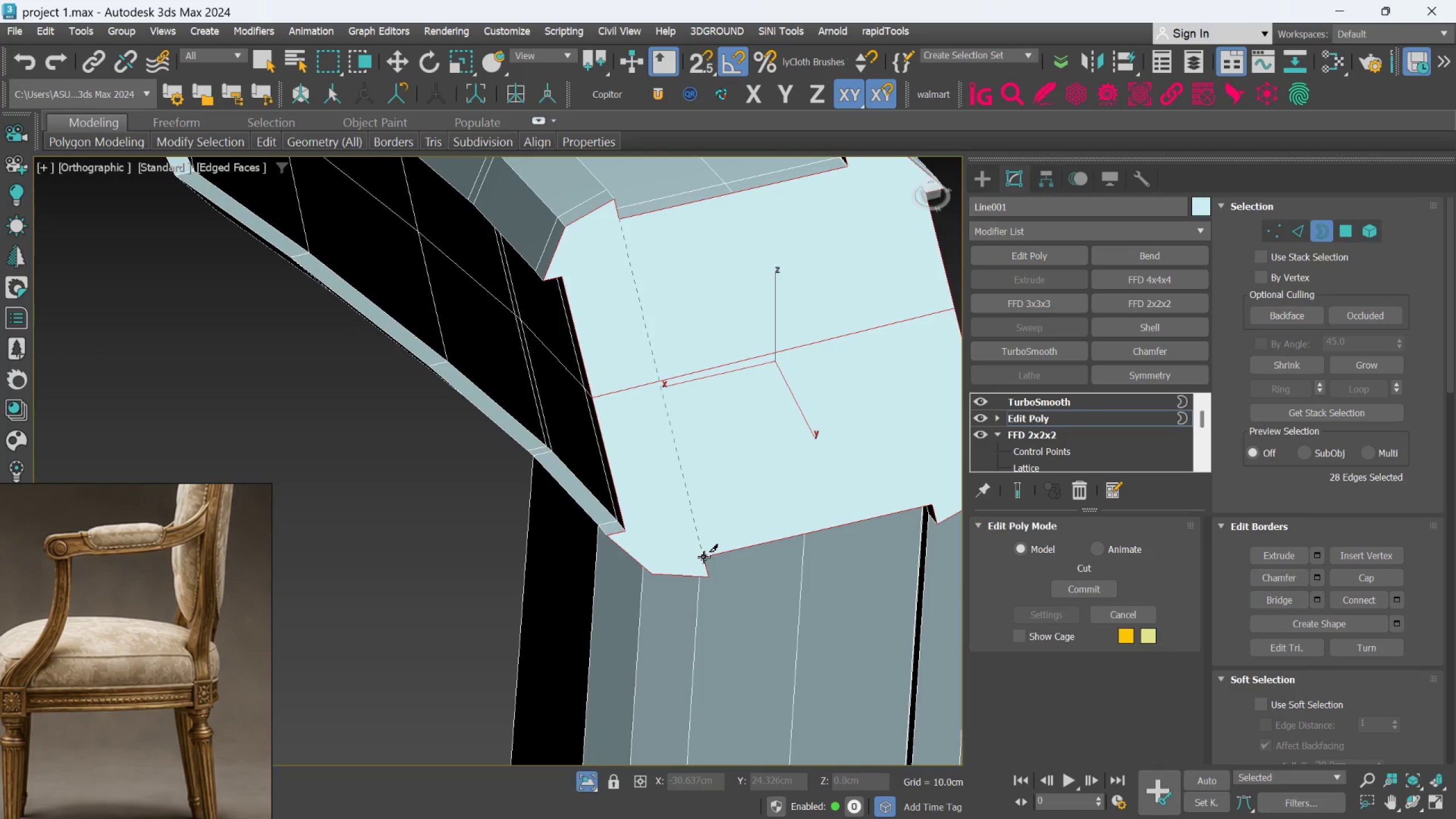 
left_click([704, 557])
 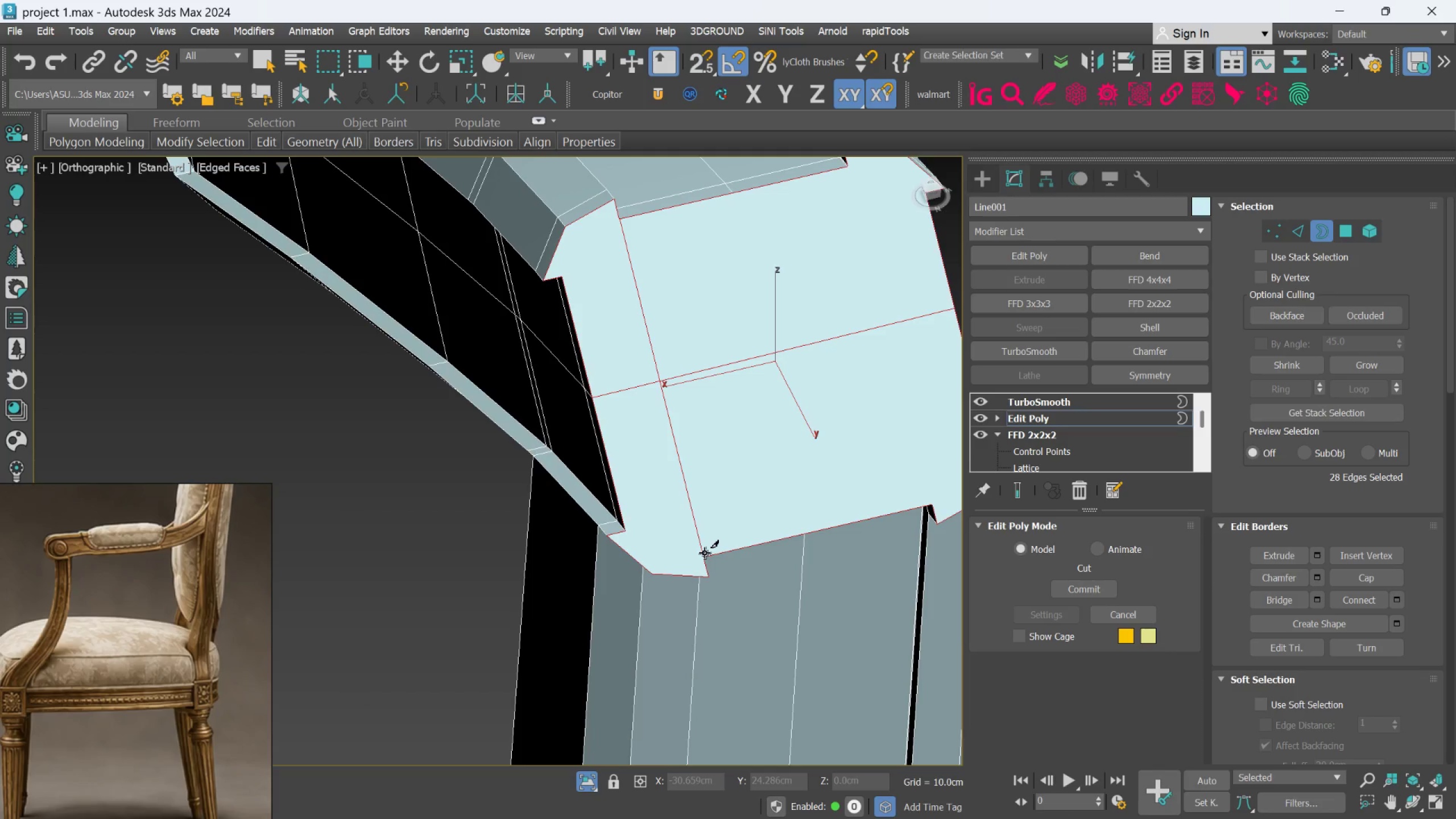 
scroll: coordinate [706, 551], scroll_direction: down, amount: 1.0
 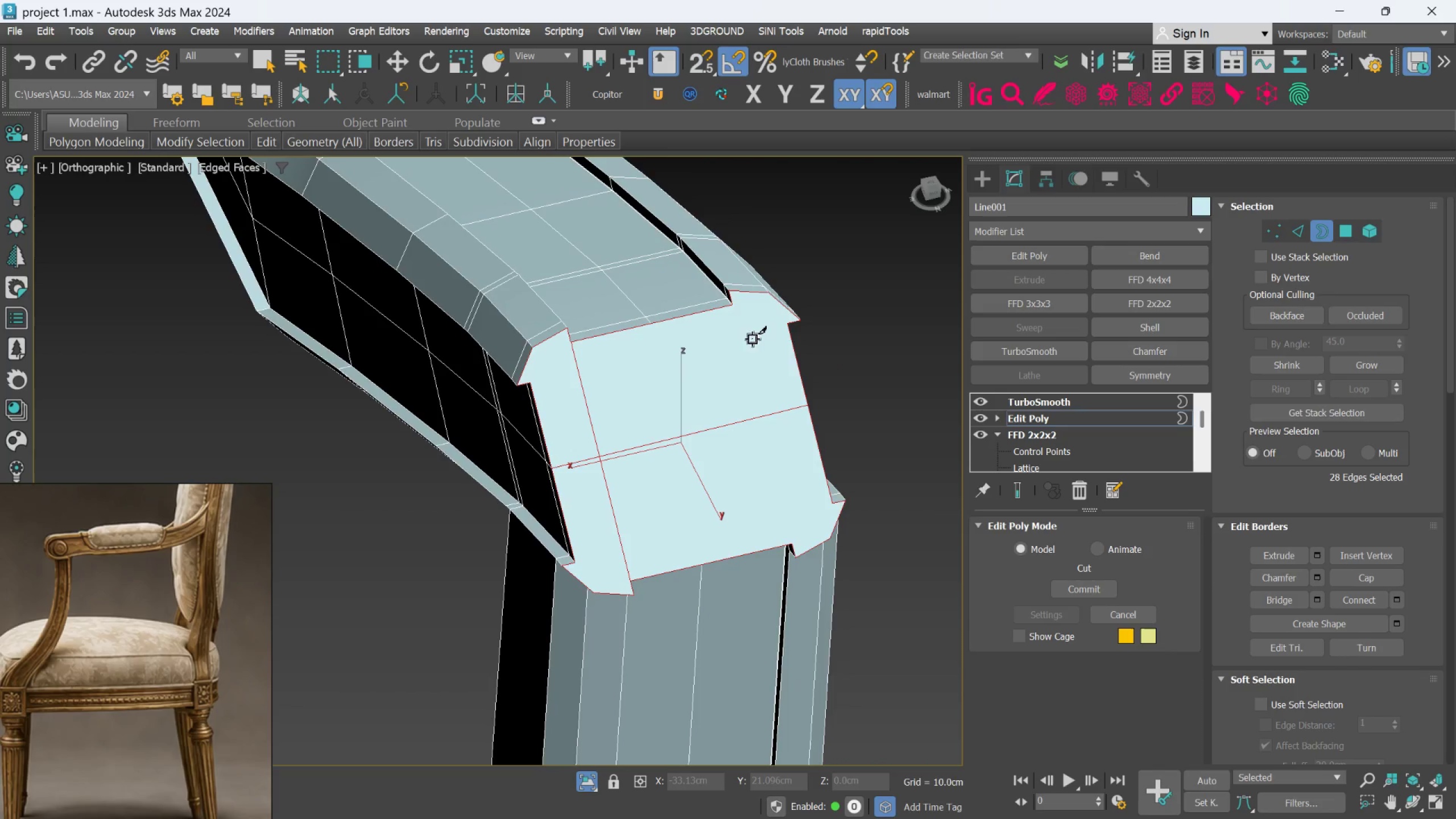 
scroll: coordinate [750, 337], scroll_direction: up, amount: 1.0
 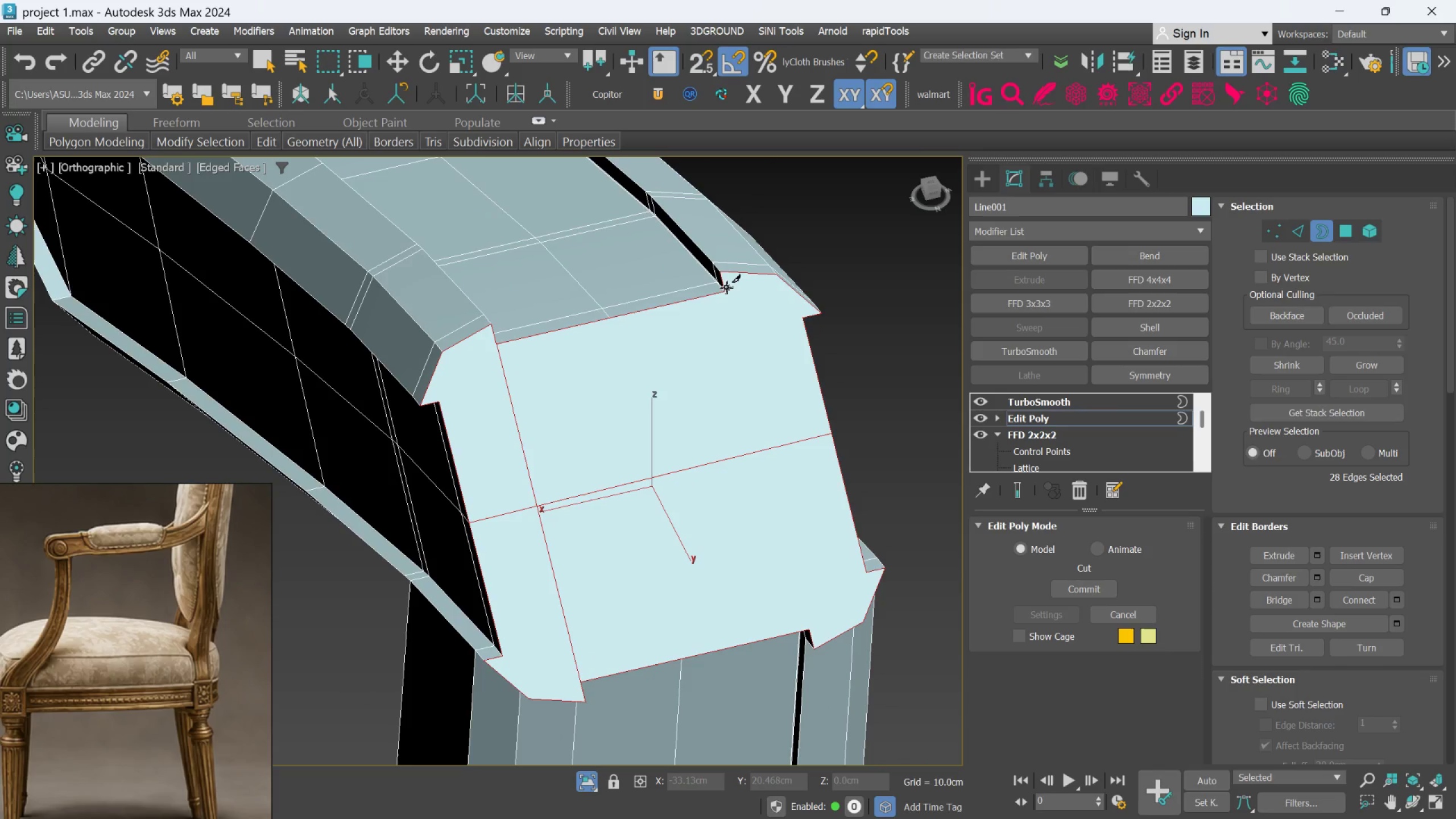 
left_click([726, 287])
 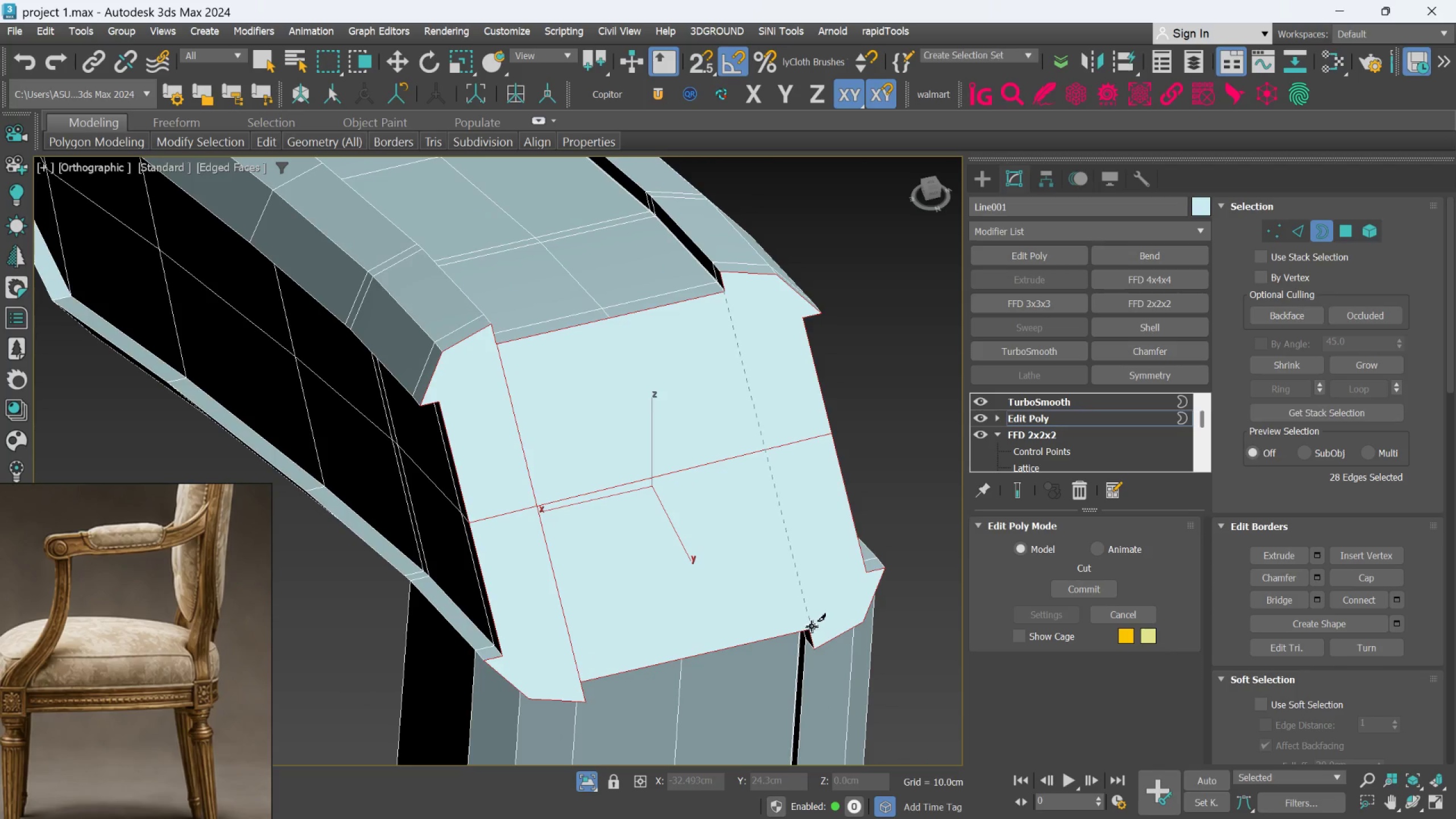 
left_click([811, 628])
 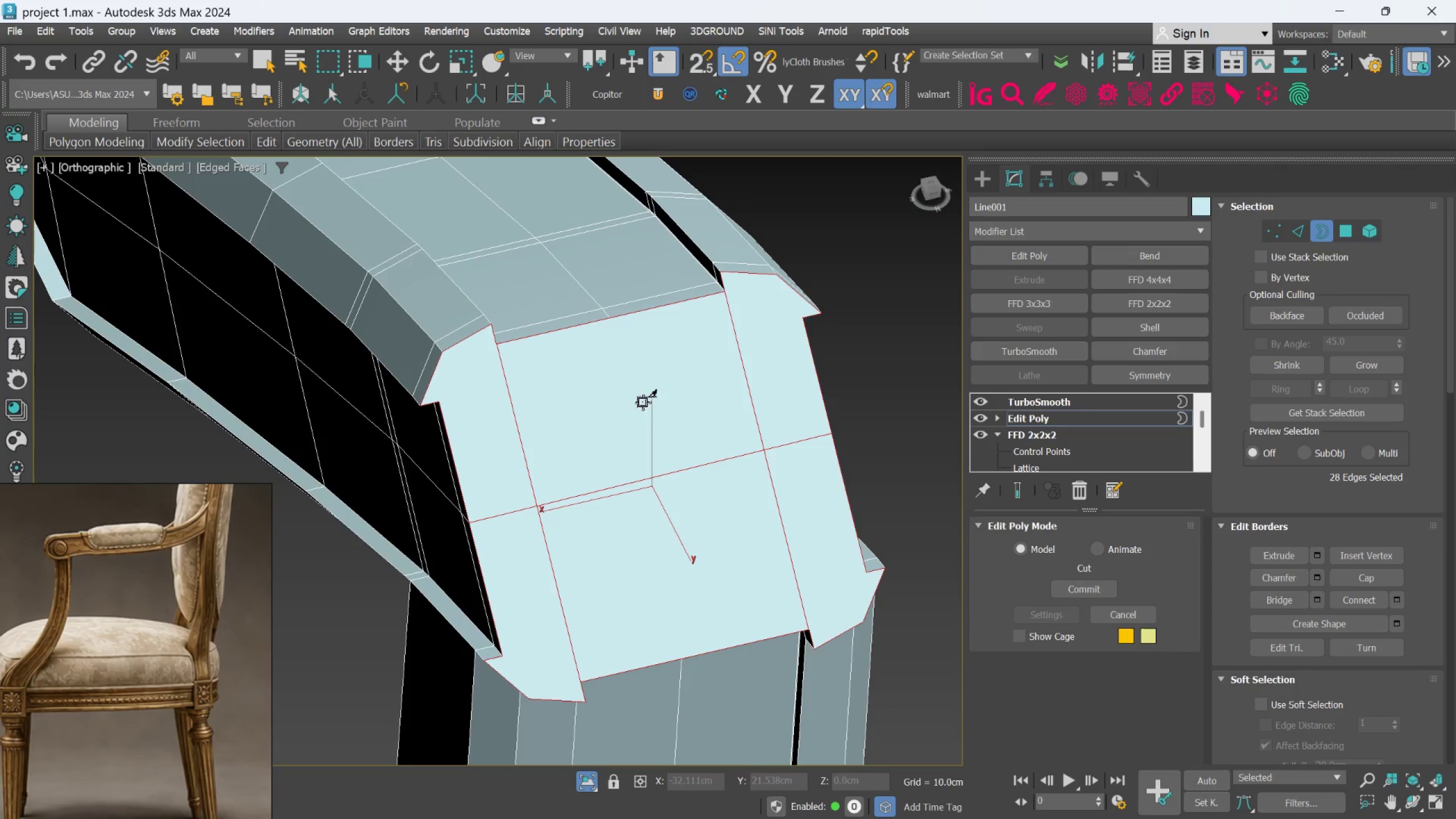 
scroll: coordinate [622, 369], scroll_direction: down, amount: 3.0
 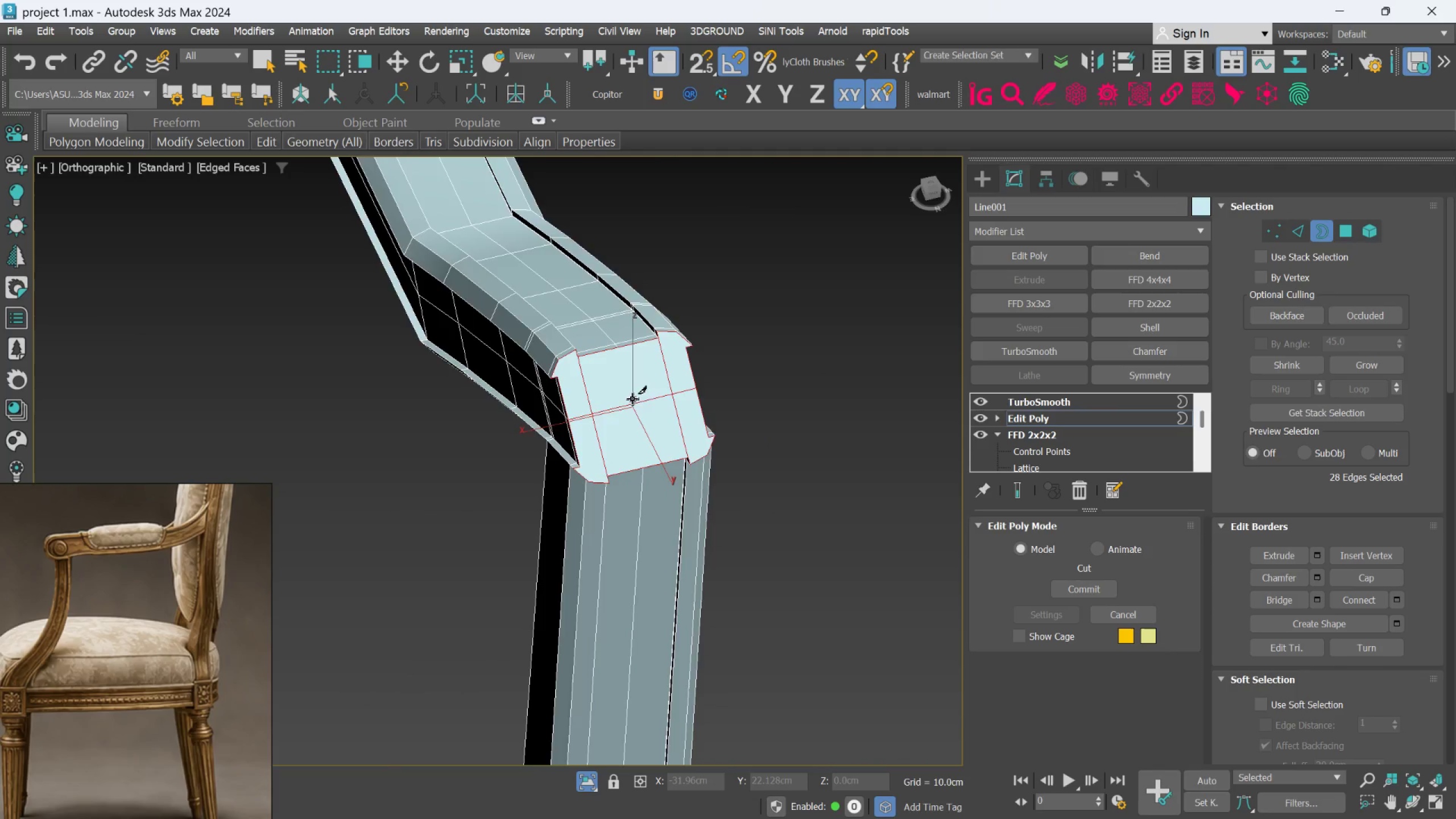 
hold_key(key=AltLeft, duration=1.28)
 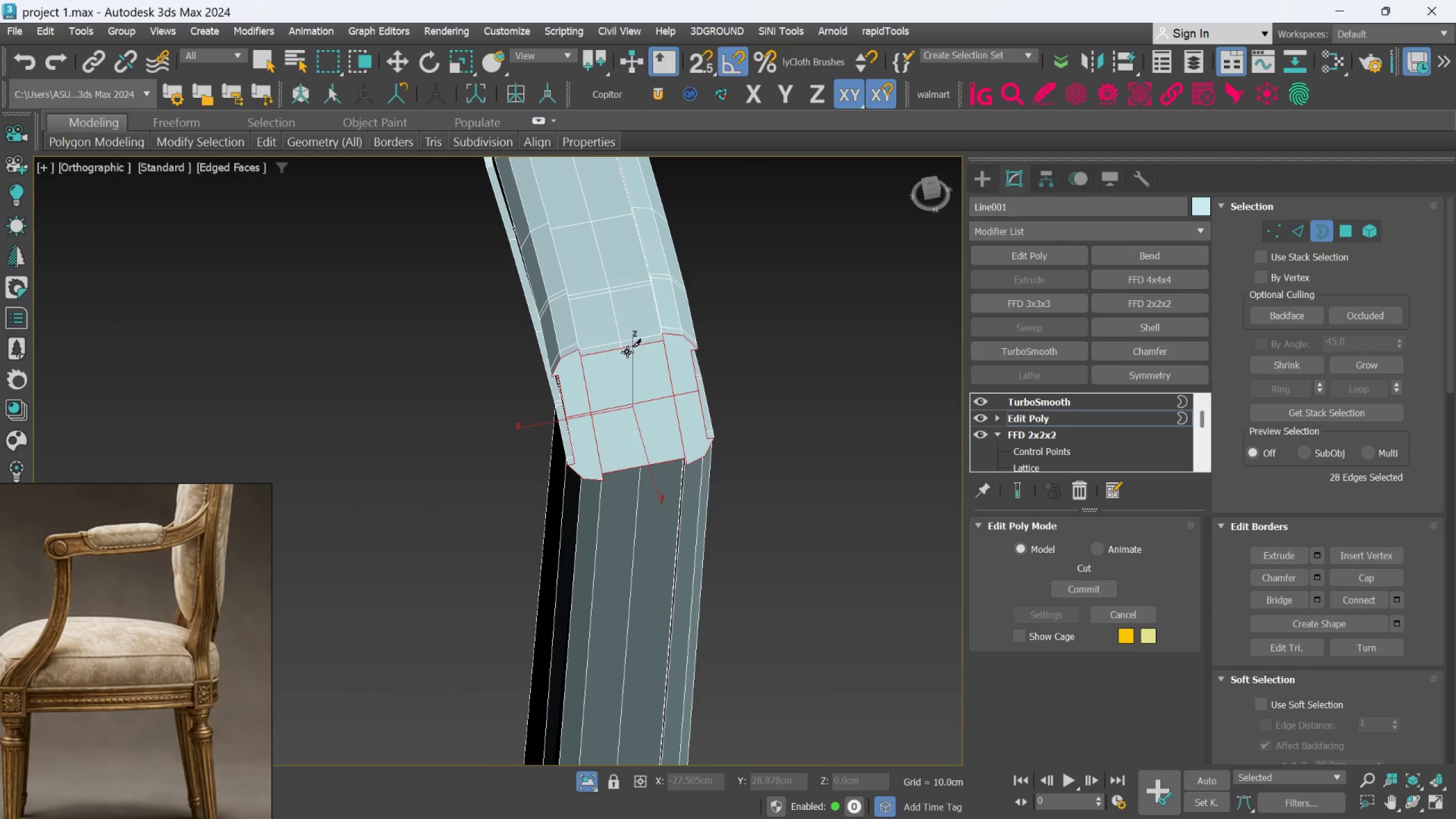 
left_click([626, 350])
 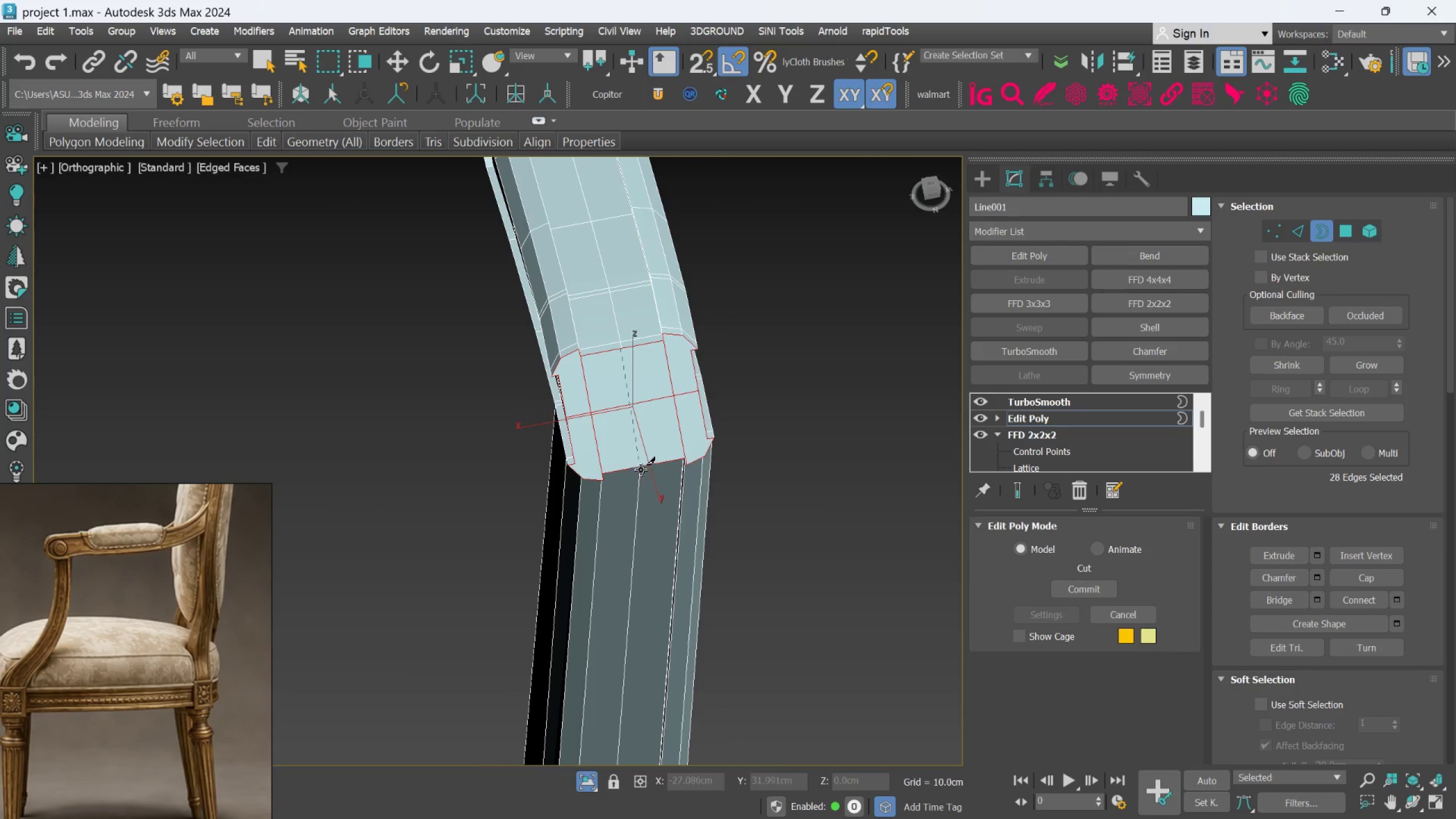 
left_click([641, 466])
 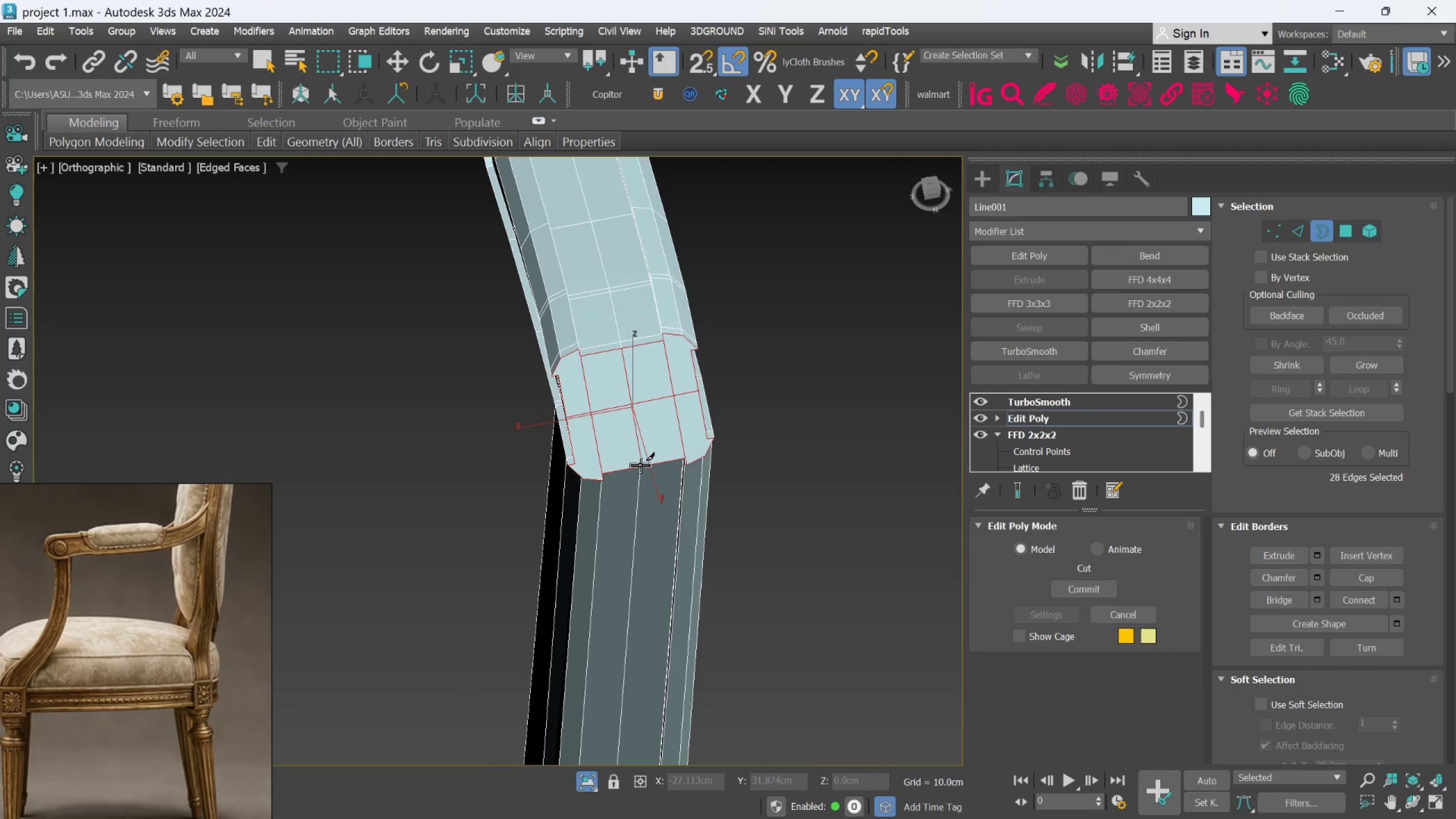 
right_click([640, 465])
 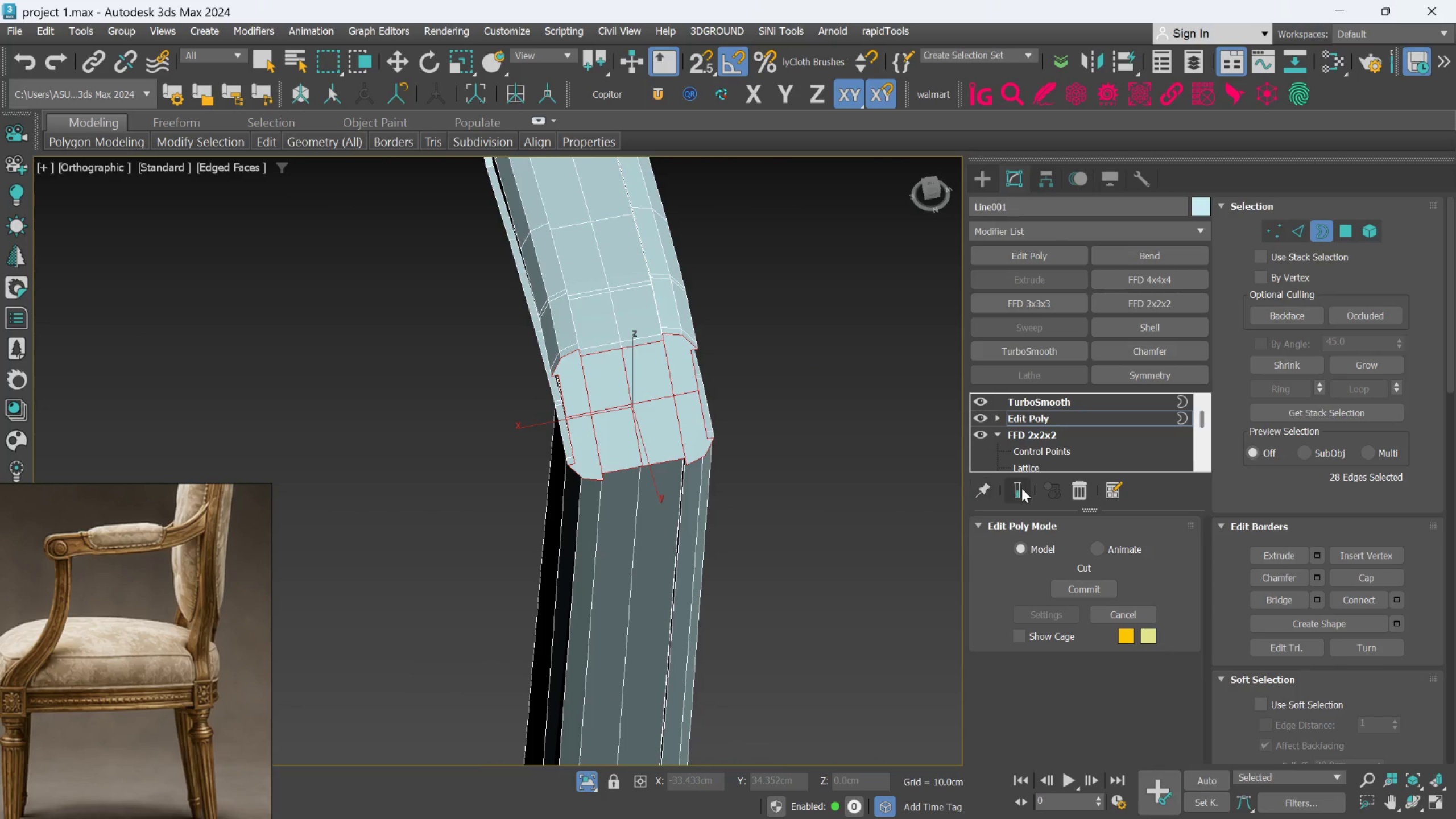 
left_click([1023, 487])
 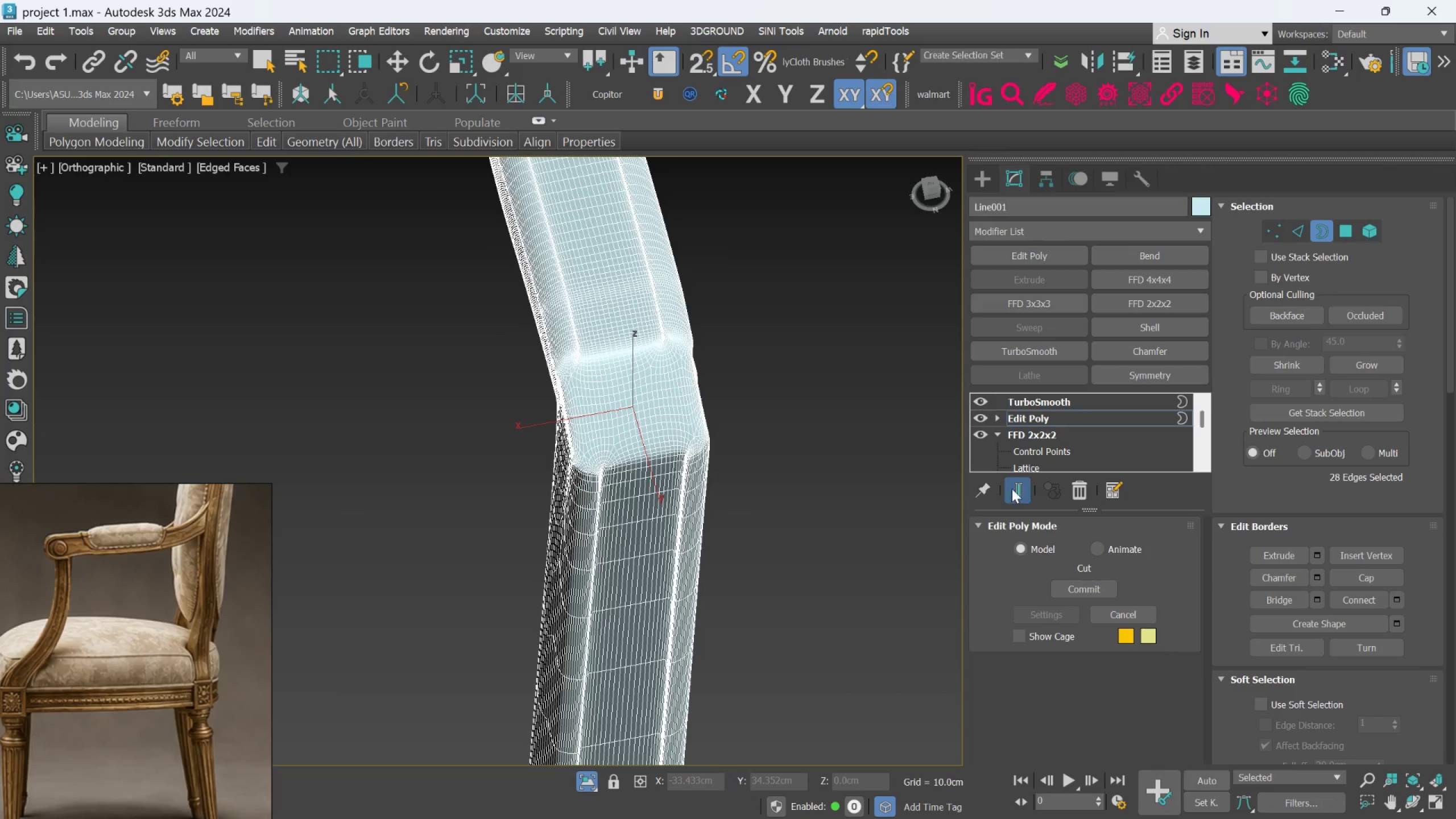 
hold_key(key=AltLeft, duration=1.48)
 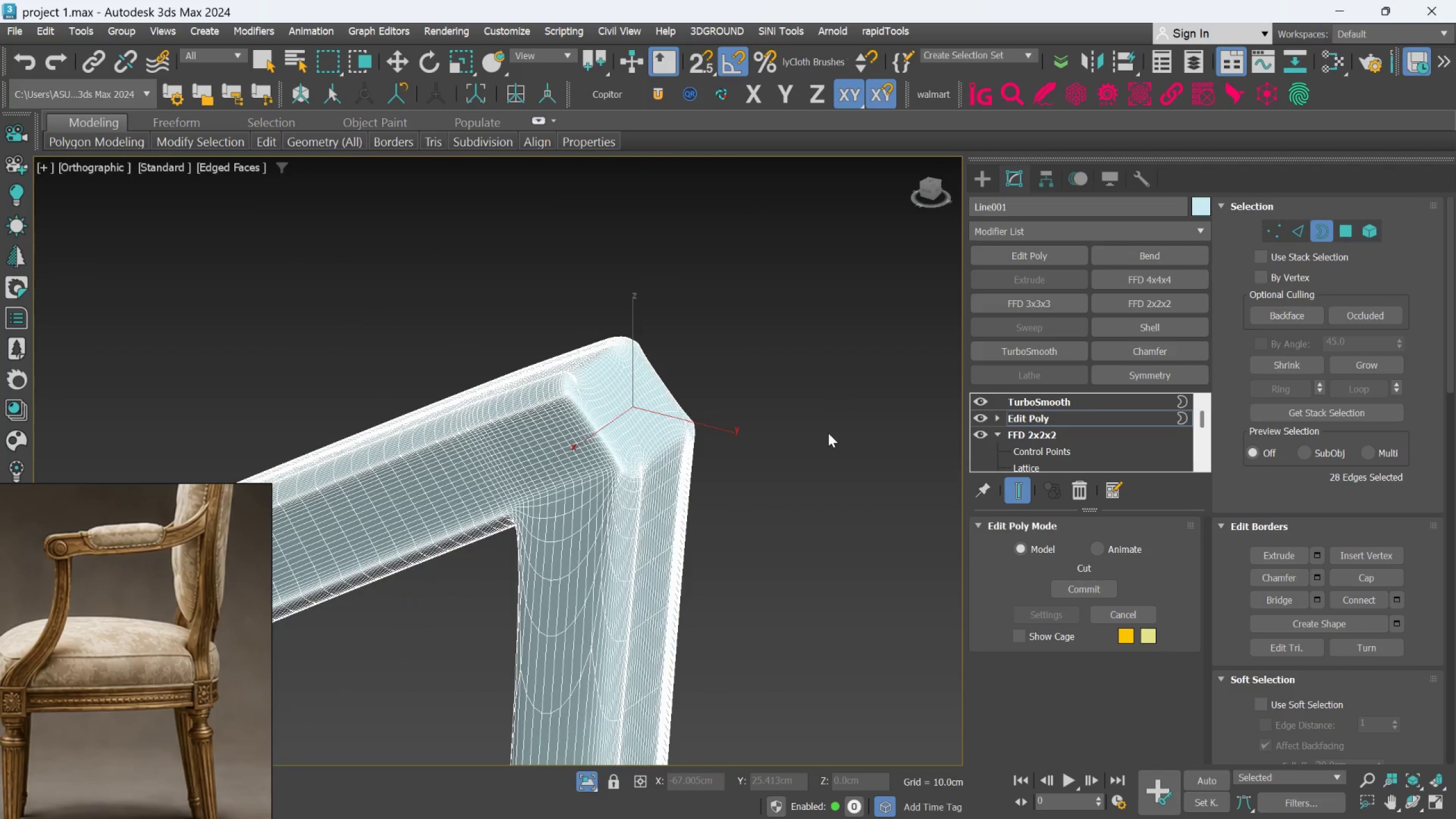 
key(F4)
 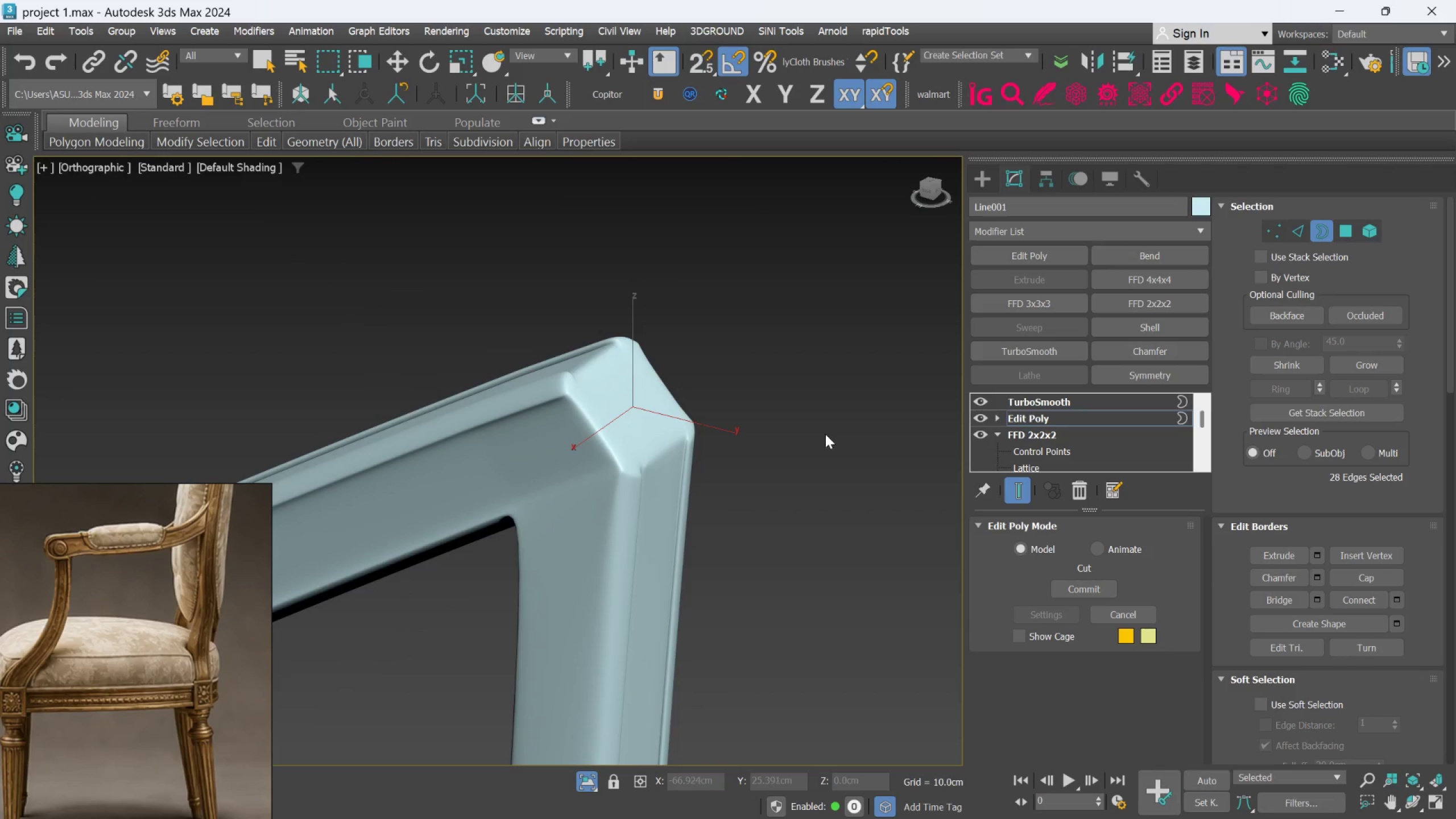 
scroll: coordinate [763, 453], scroll_direction: down, amount: 2.0
 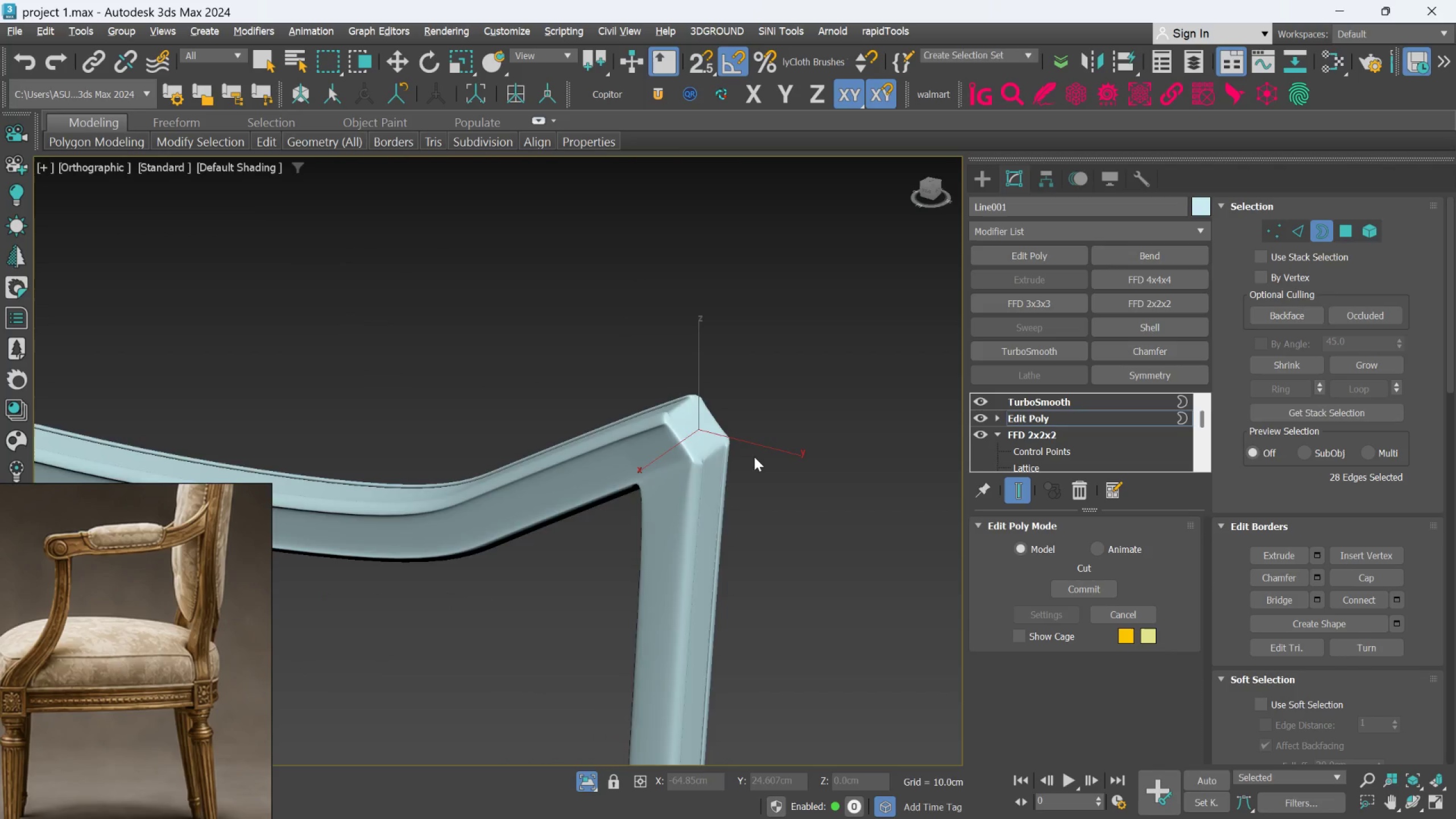 
hold_key(key=AltLeft, duration=1.11)
 